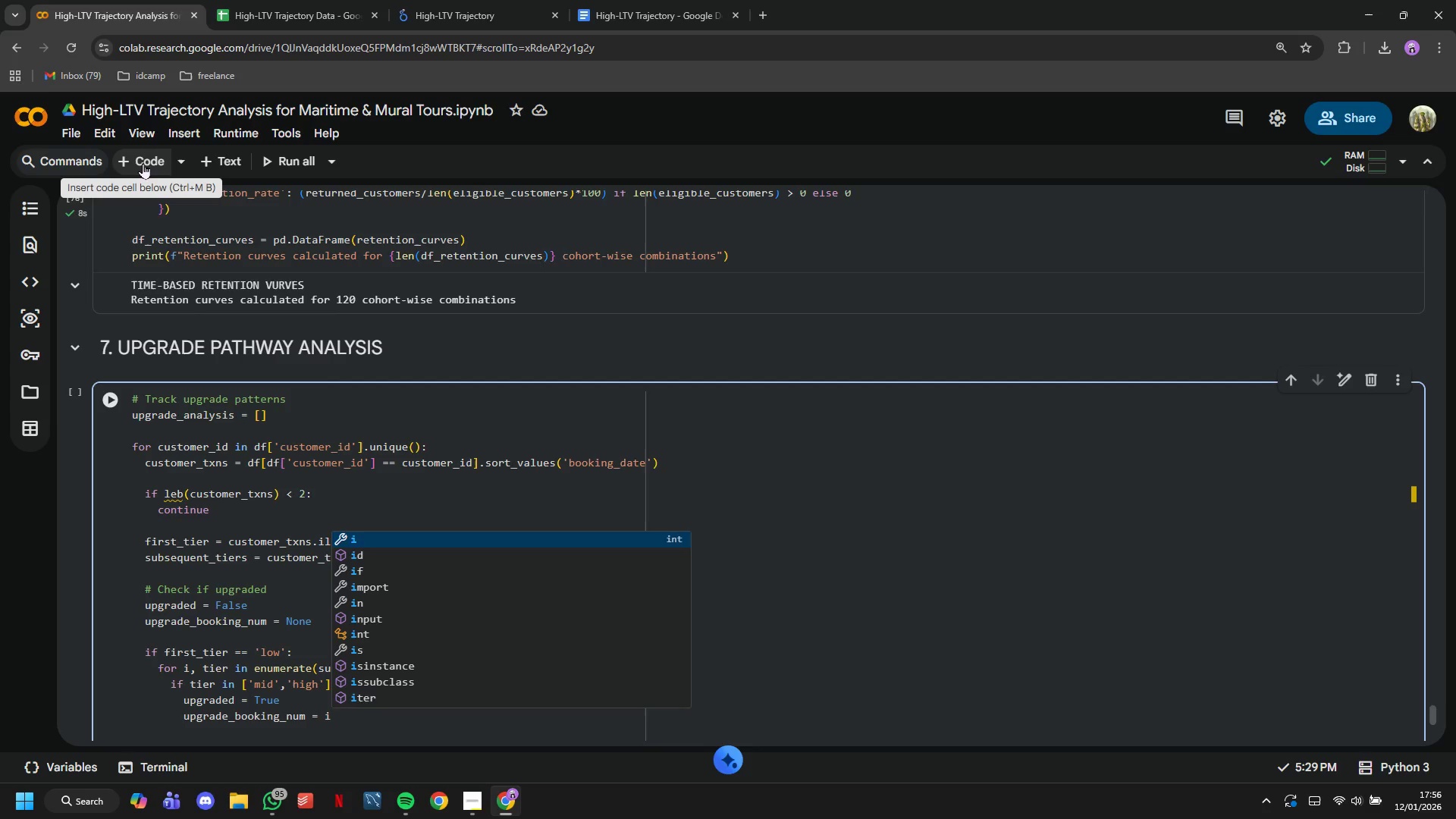 
key(Enter)
 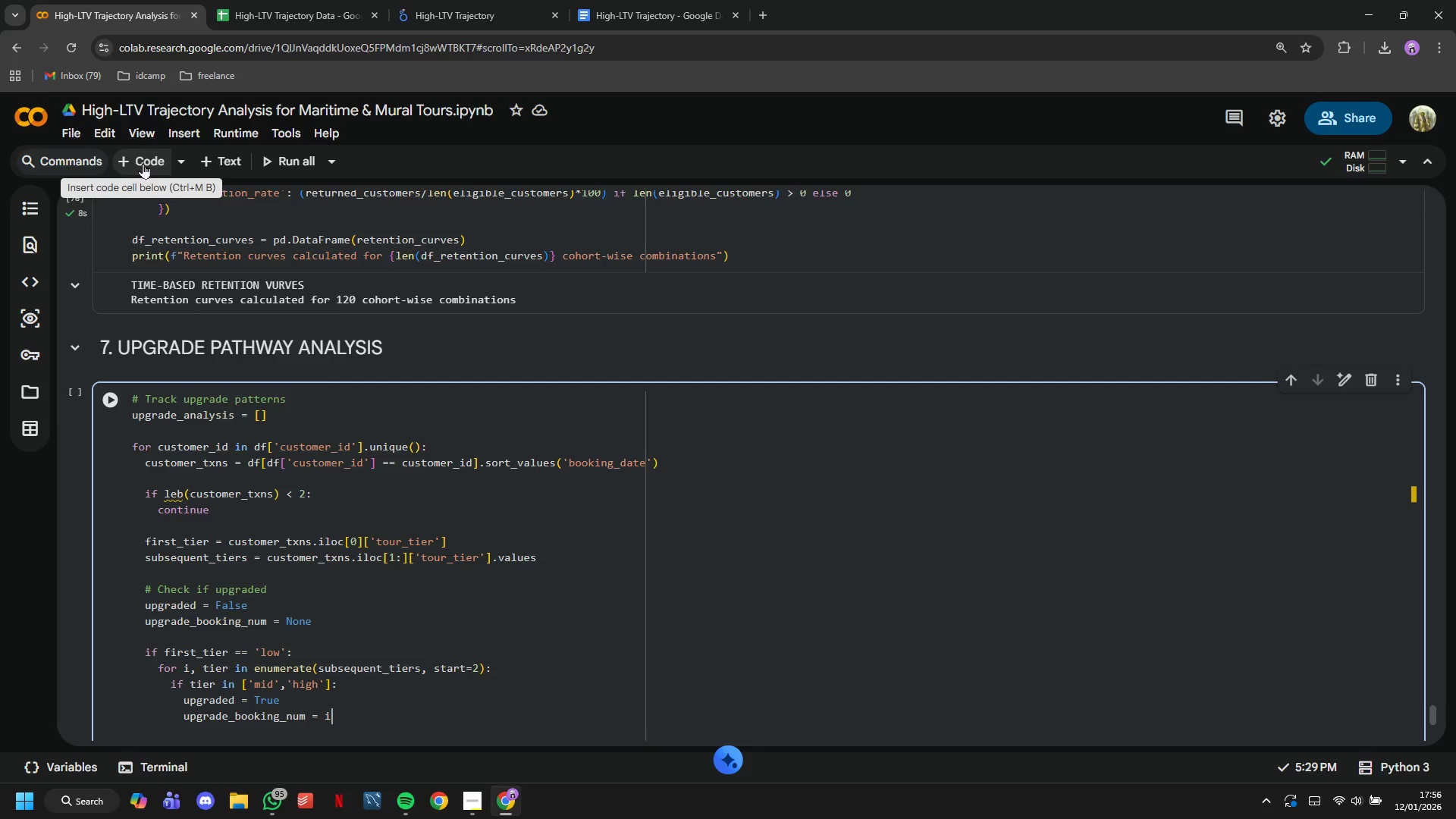 
type(break)
key(Backspace)
key(Backspace)
key(Backspace)
key(Backspace)
key(Backspace)
 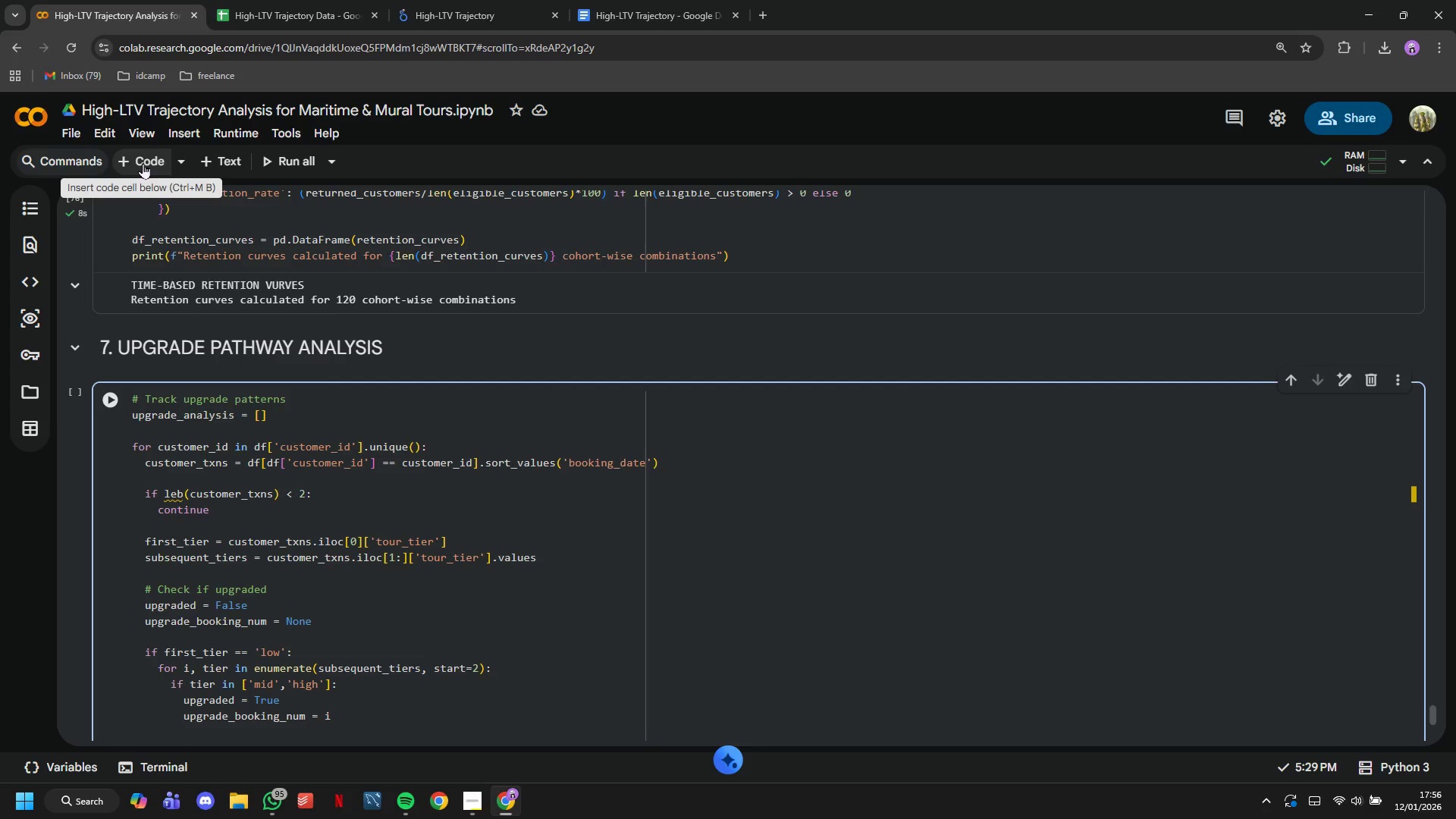 
key(Enter)
 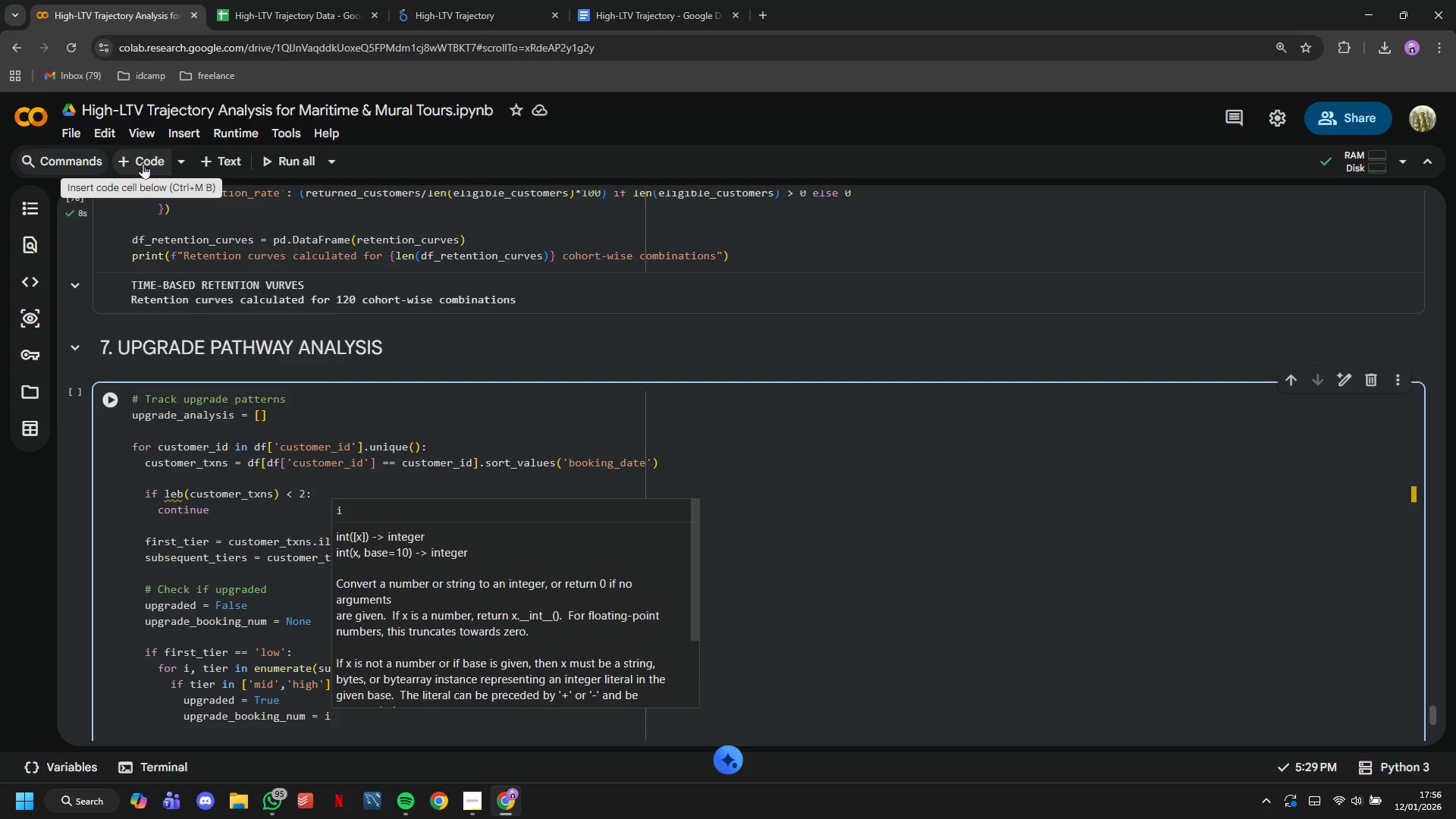 
key(Enter)
 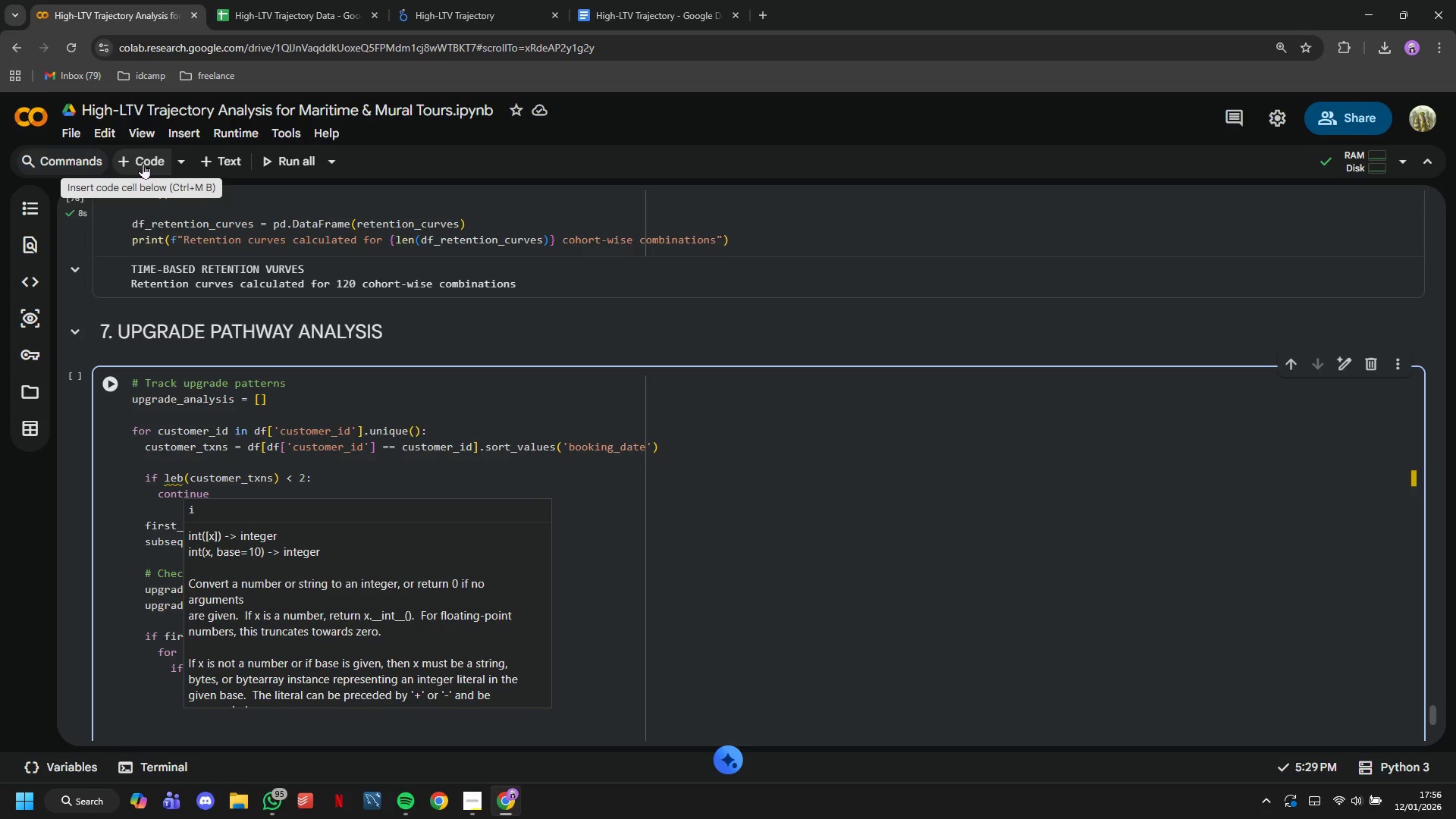 
type(break)
 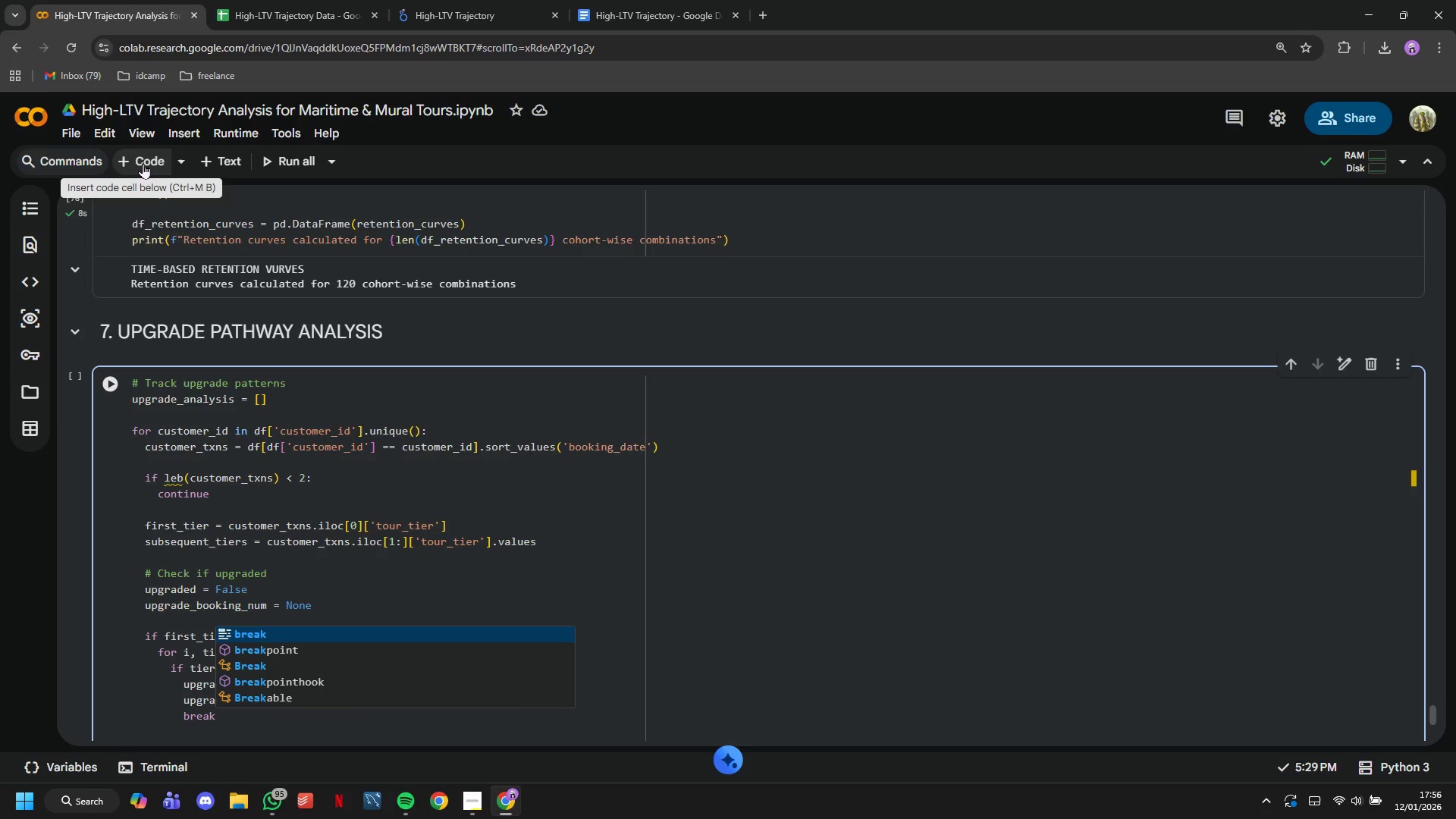 
key(Enter)
 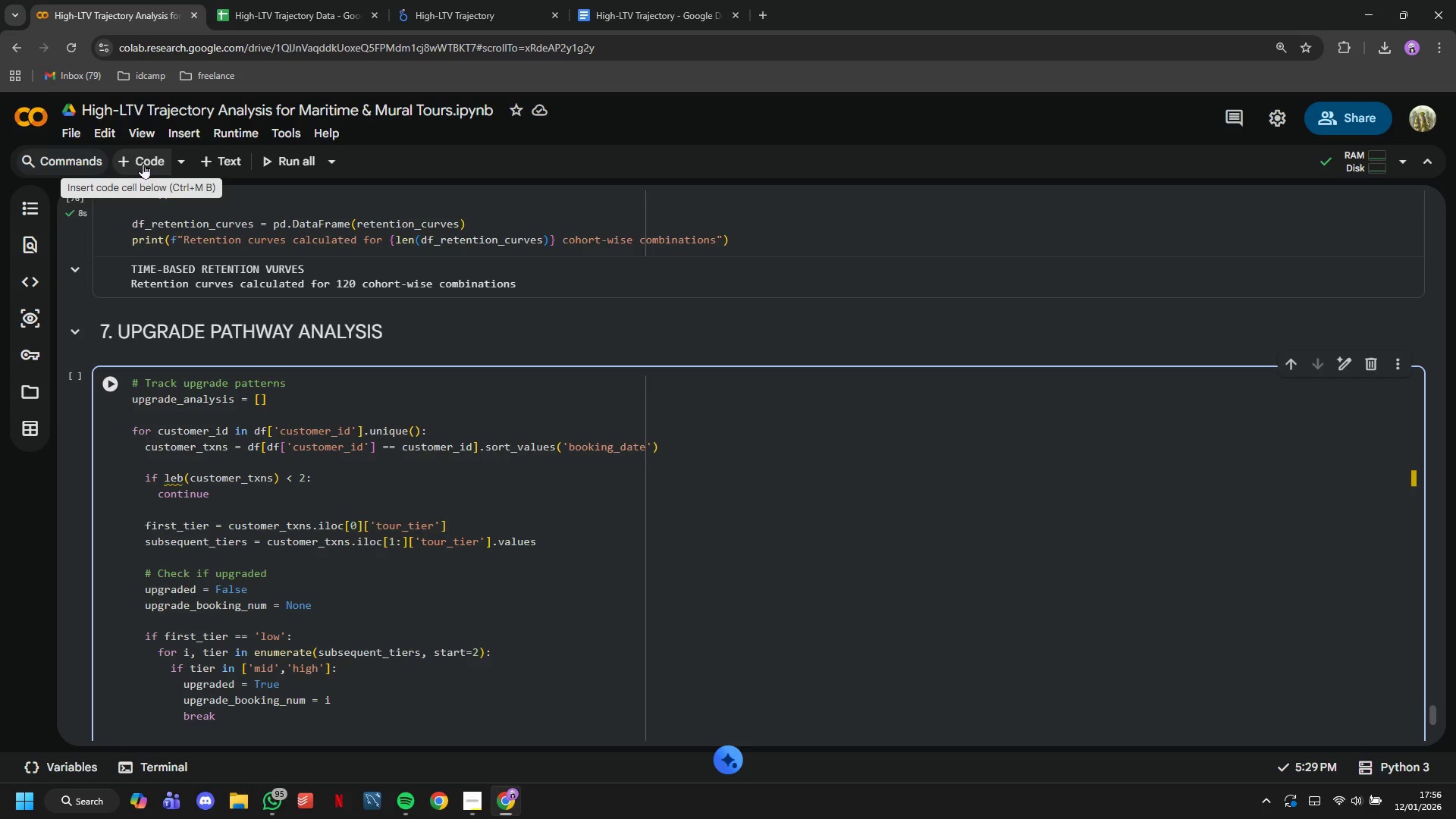 
key(Enter)
 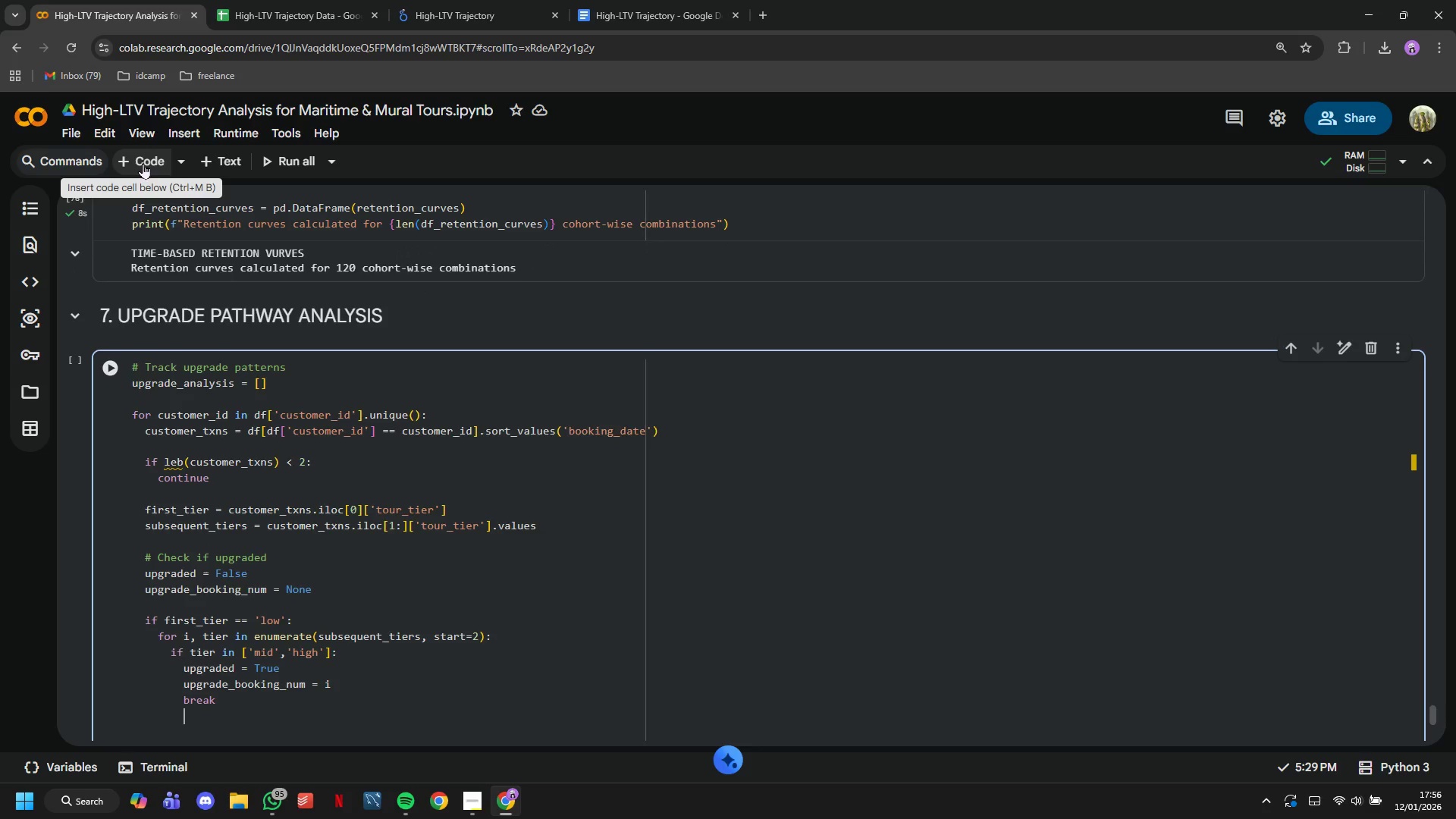 
type(=)
key(Backspace)
key(Backspace)
key(Backspace)
key(Backspace)
key(Backspace)
type(e)
key(Backspace)
key(Tab)
type(elif first_tier == 'mid)
 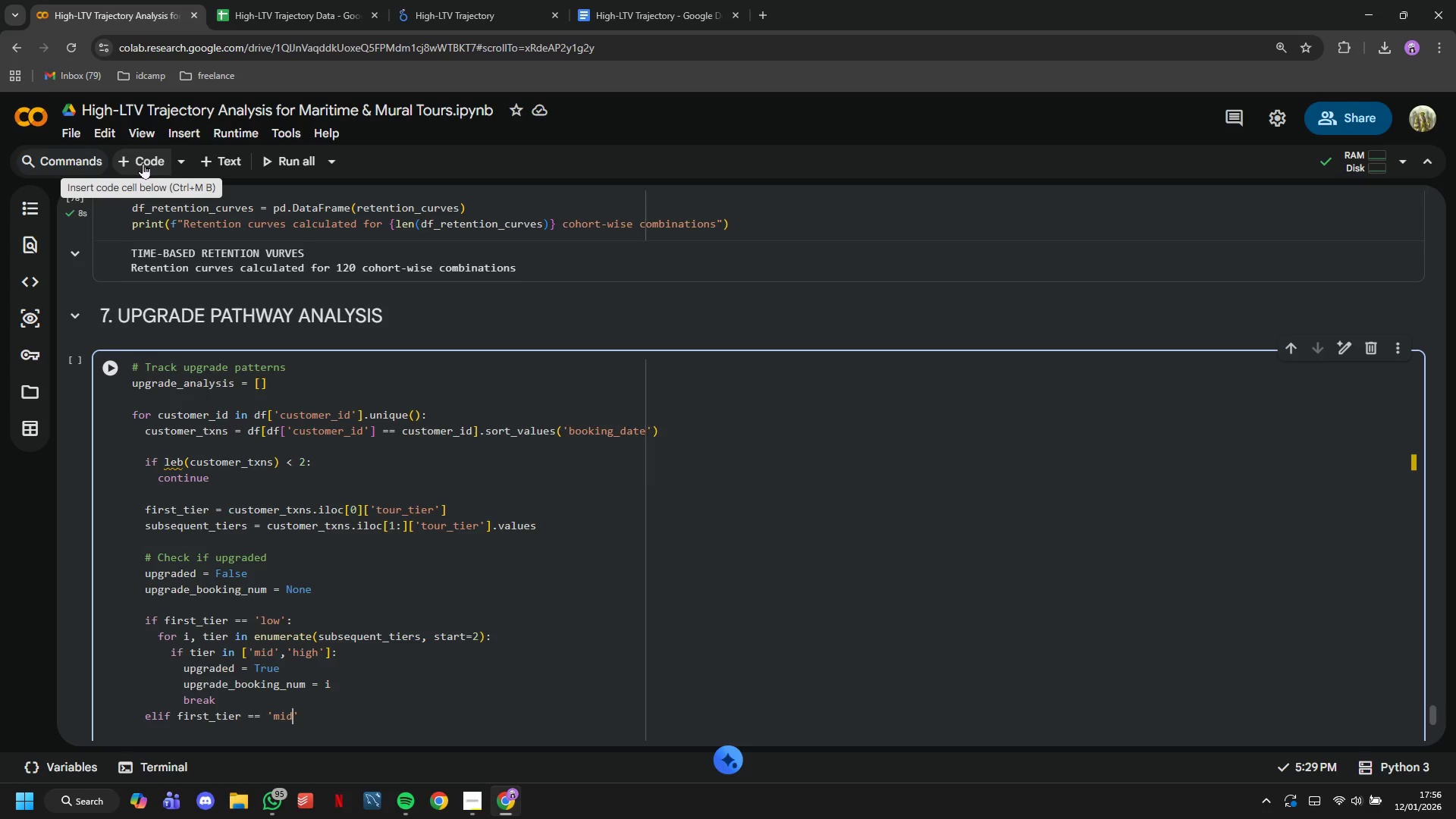 
key(ArrowRight)
 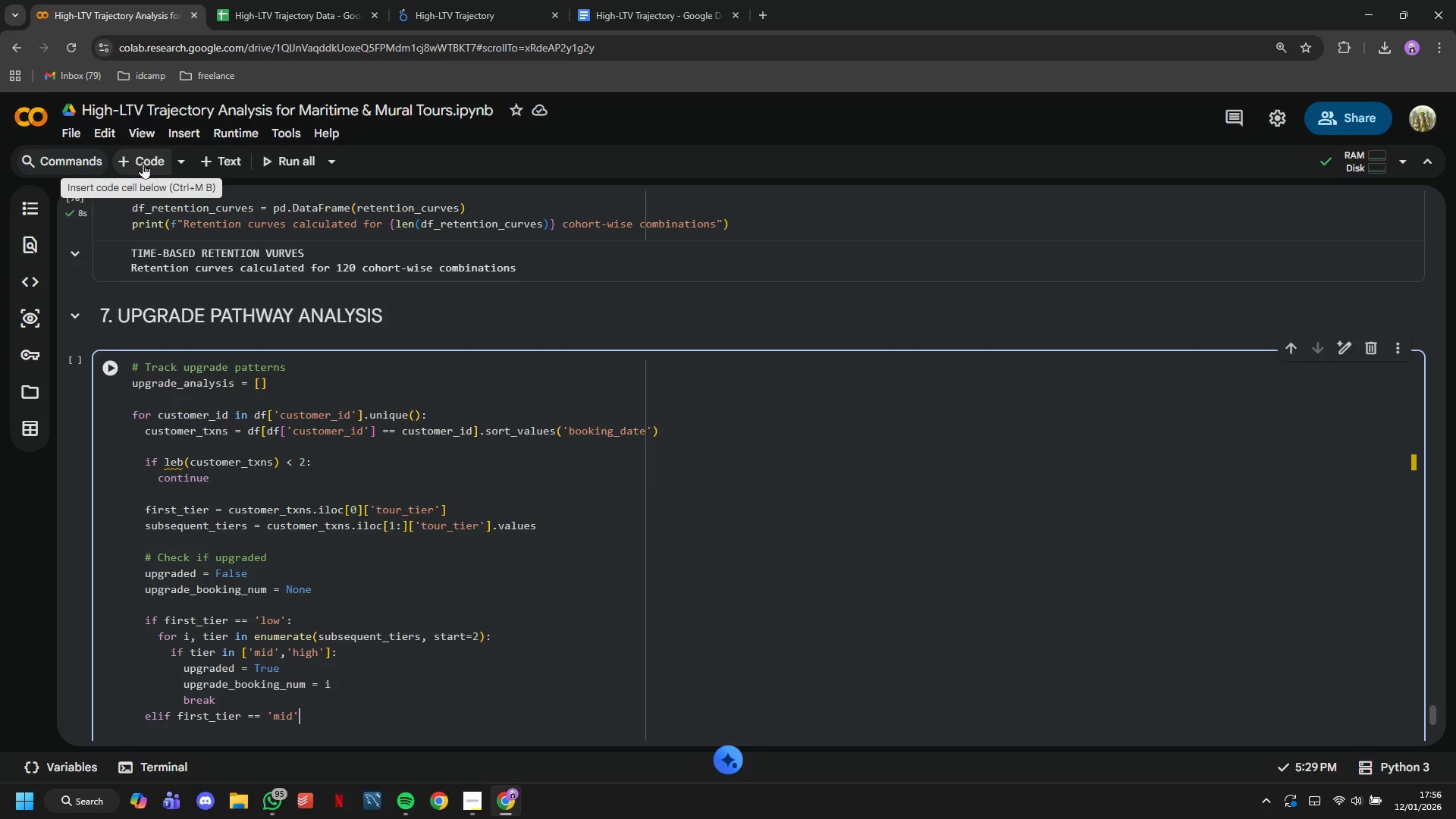 
key(Shift+Semicolon)
 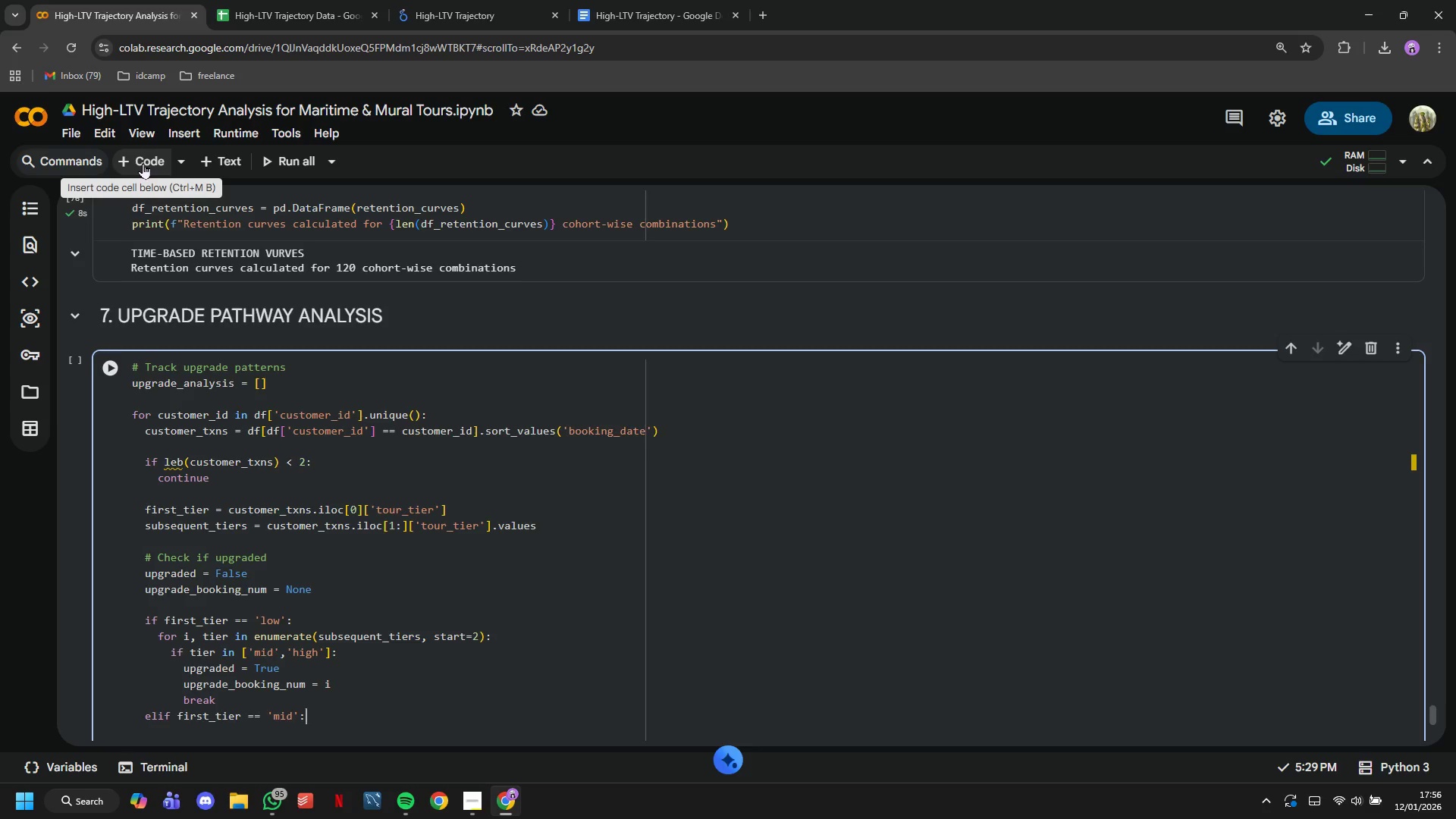 
key(Enter)
 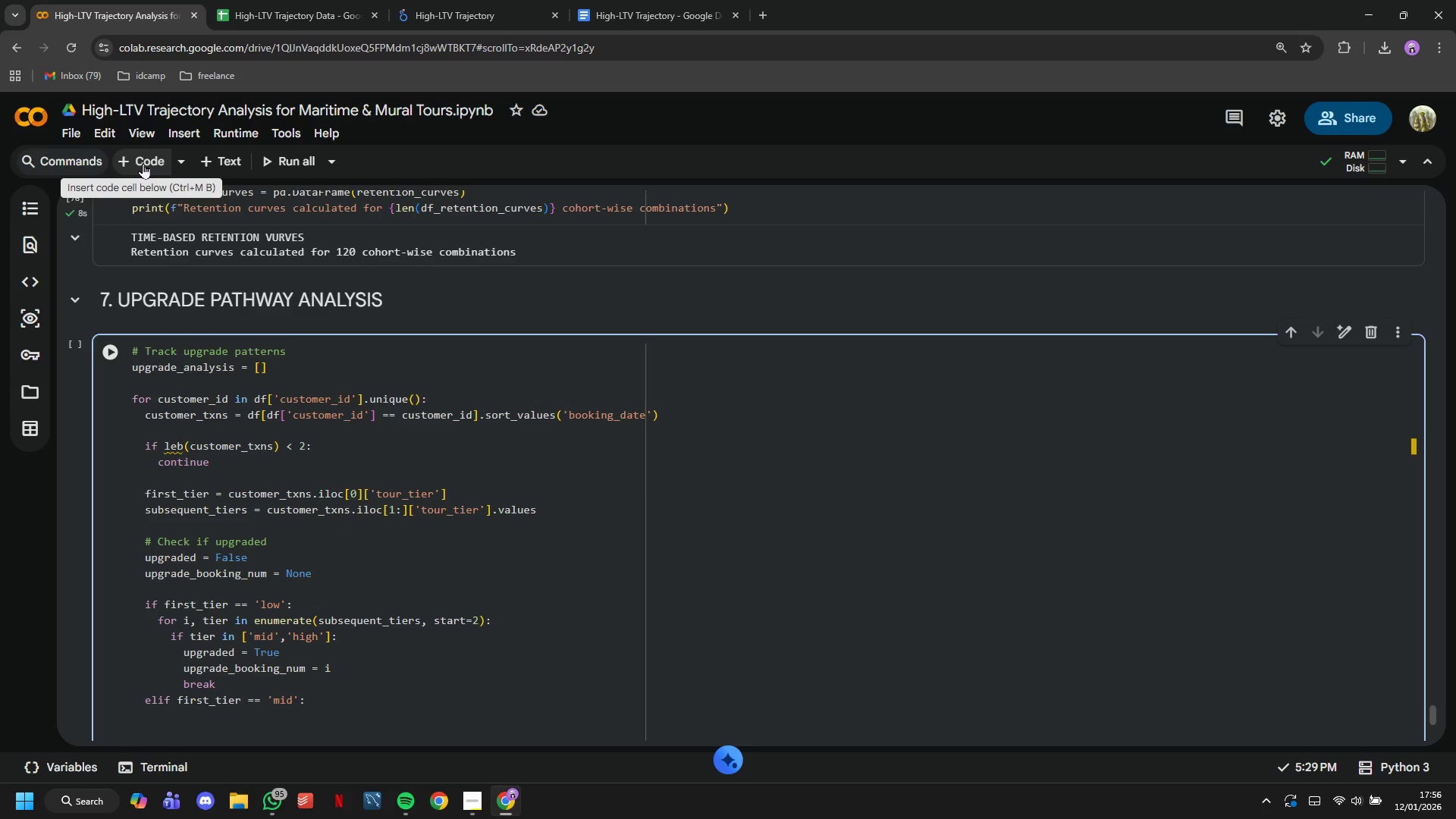 
type(fir )
key(Backspace)
key(Backspace)
key(Backspace)
type(or i, tier in enumerate(subsequent+)
key(Backspace)
type(_tiersm start = 2)
 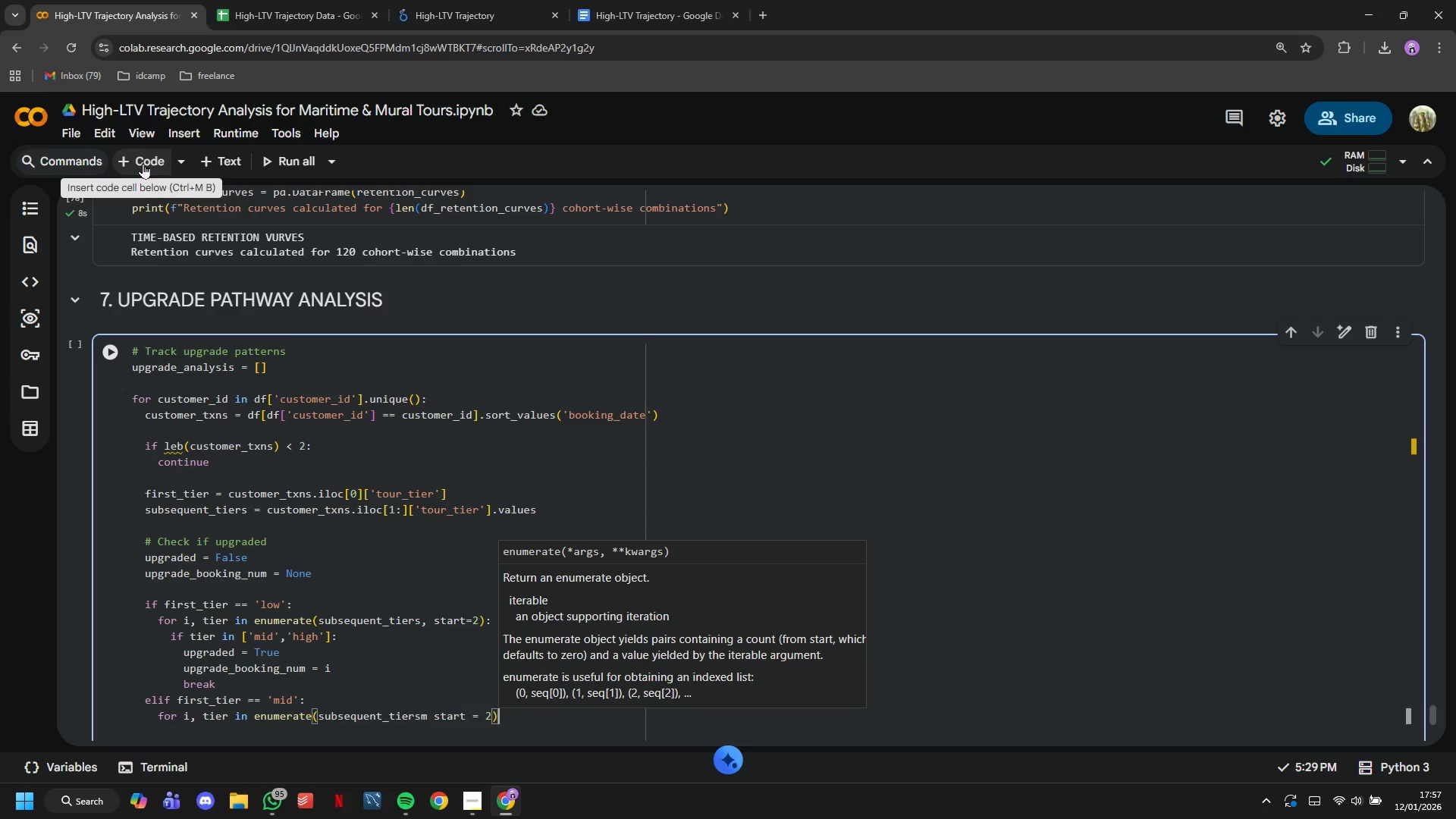 
 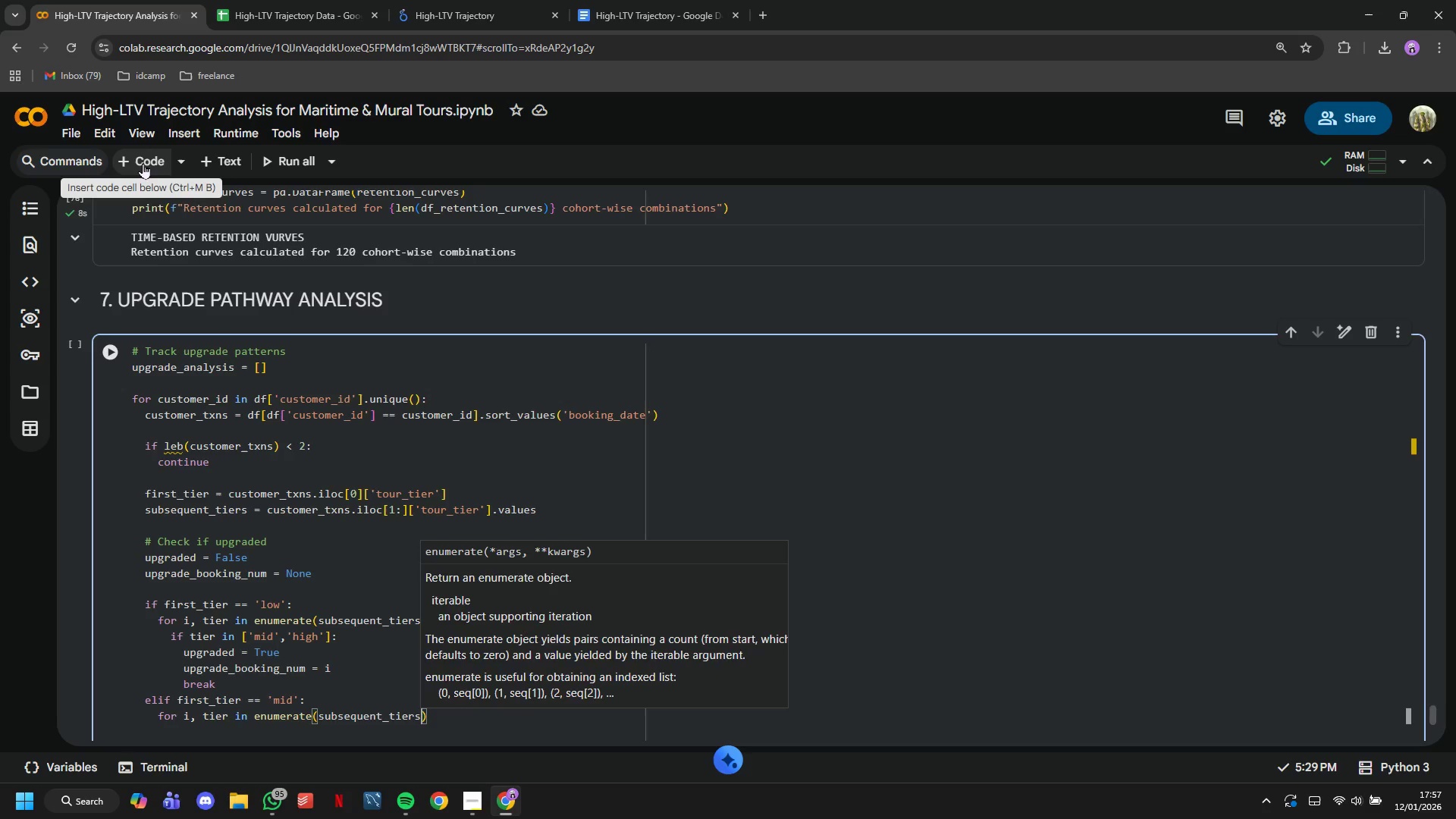 
key(ArrowRight)
 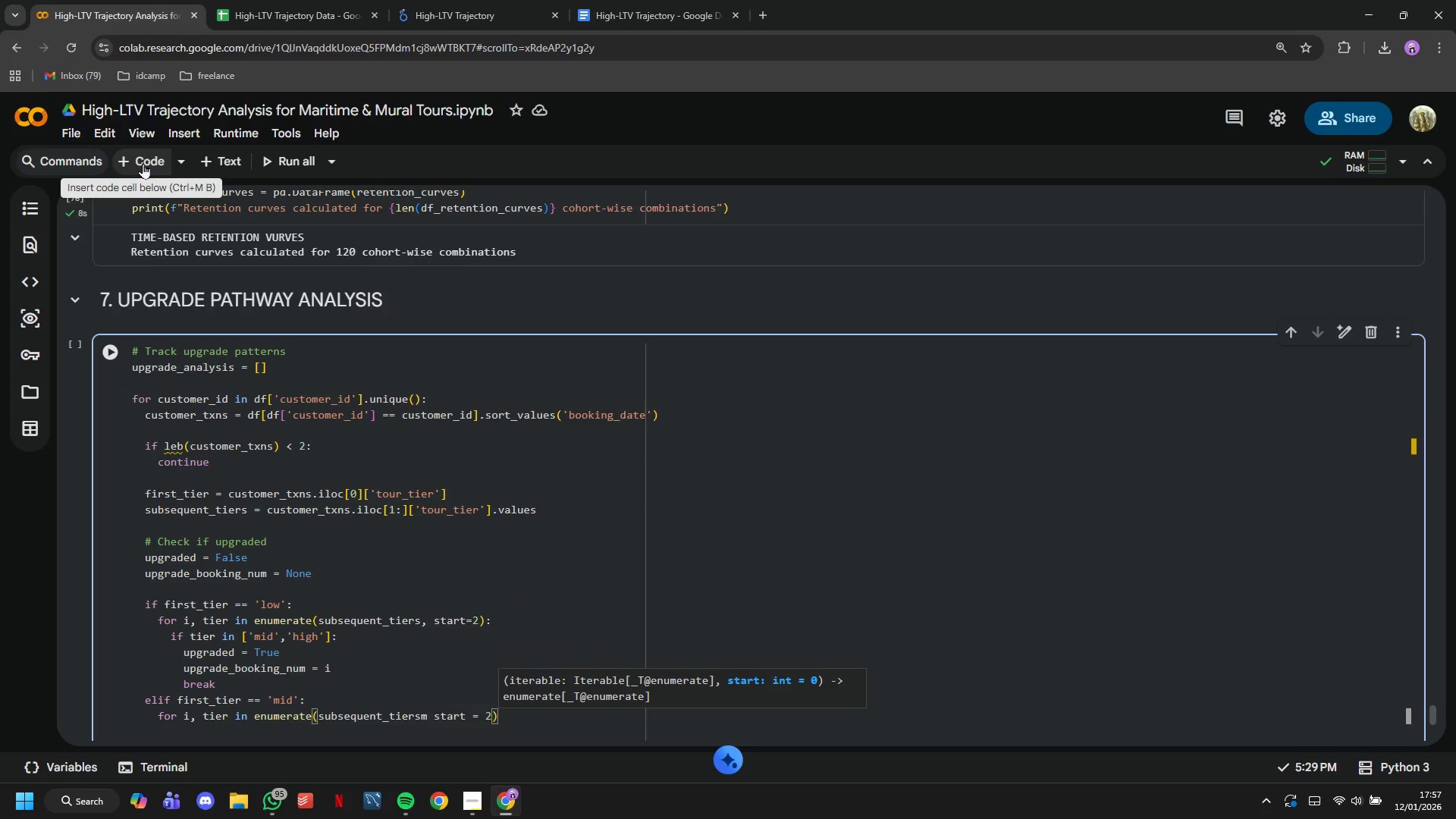 
key(ArrowLeft)
 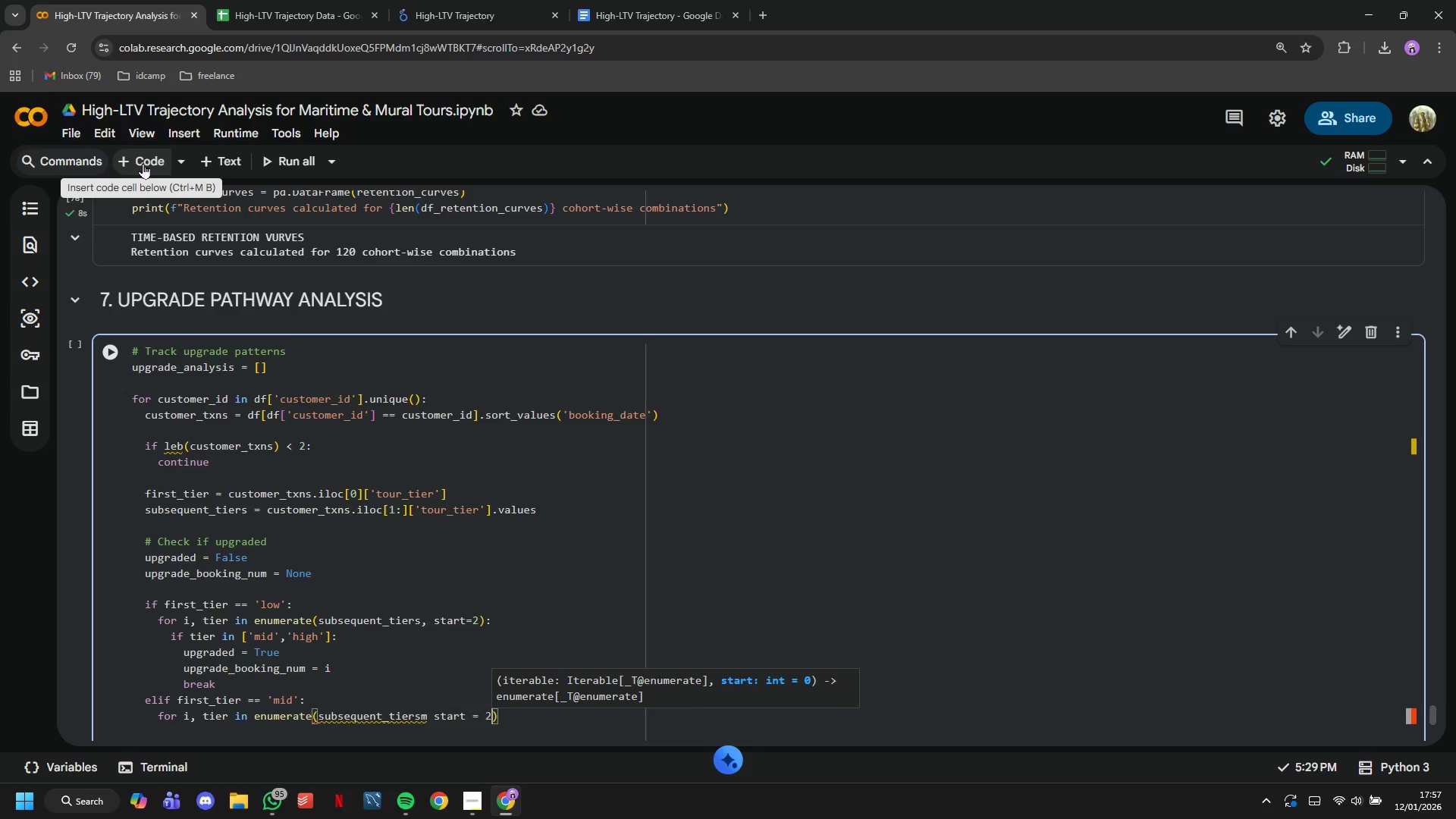 
key(ArrowLeft)
 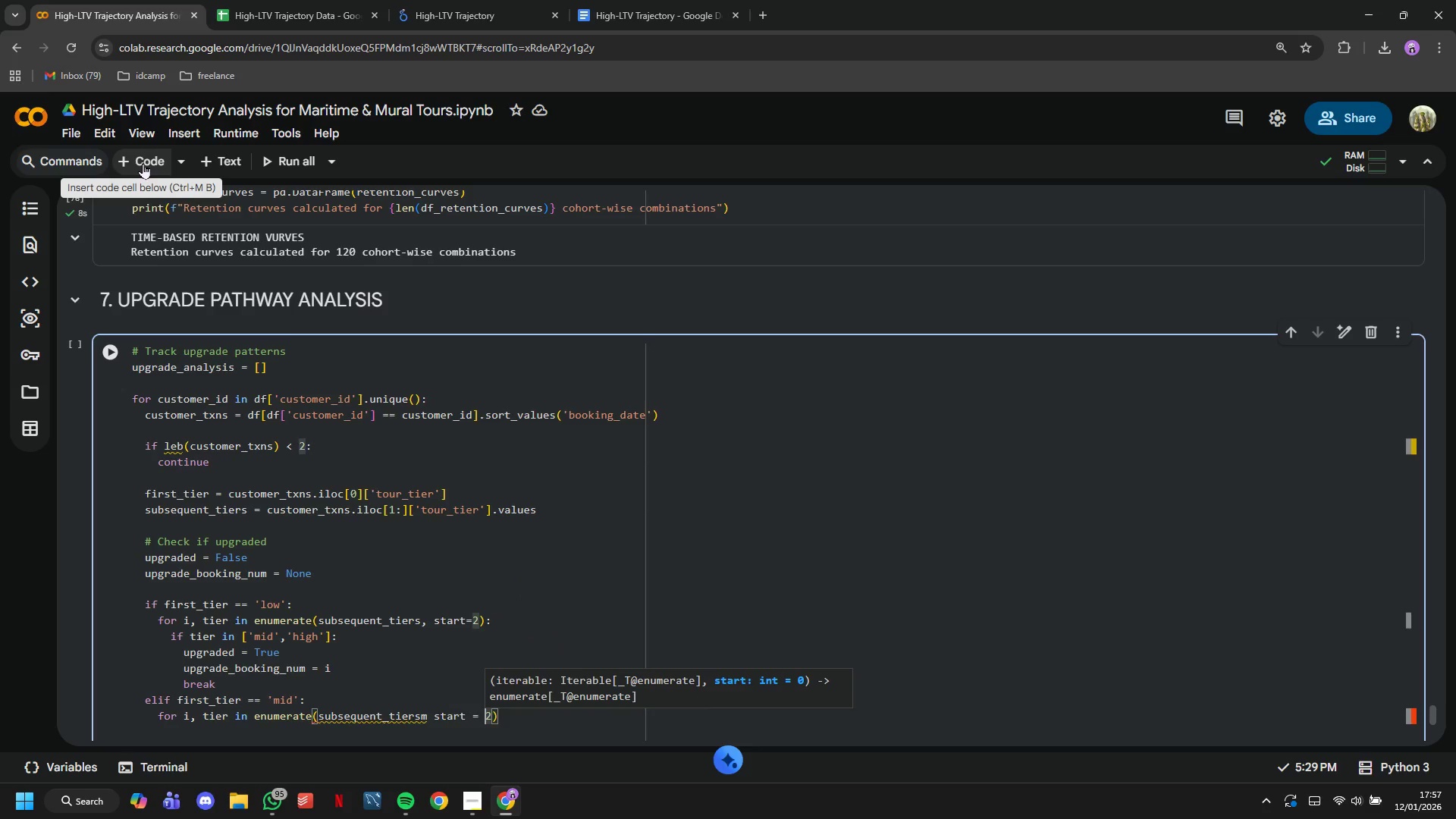 
key(Backspace)
 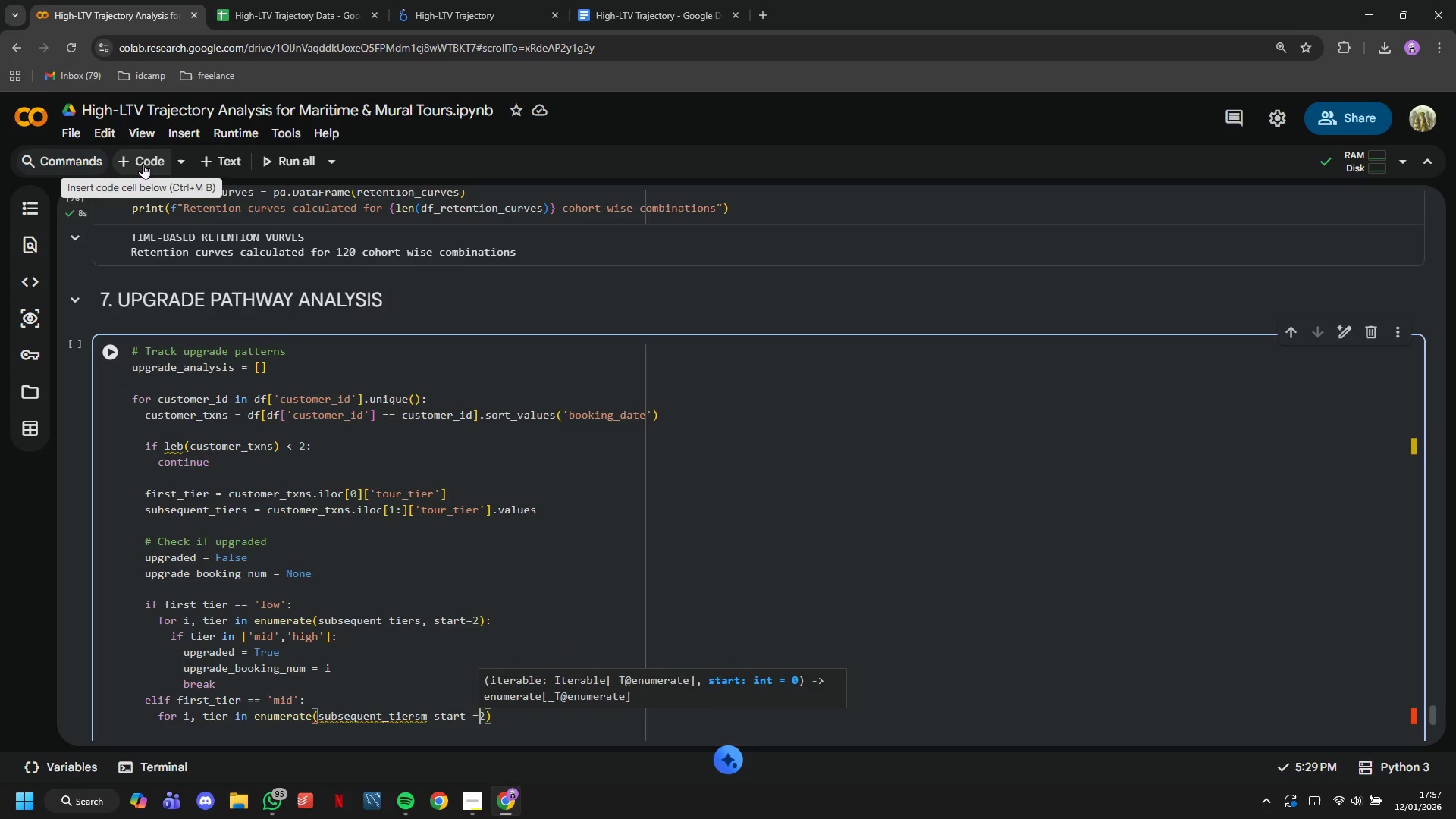 
key(ArrowLeft)
 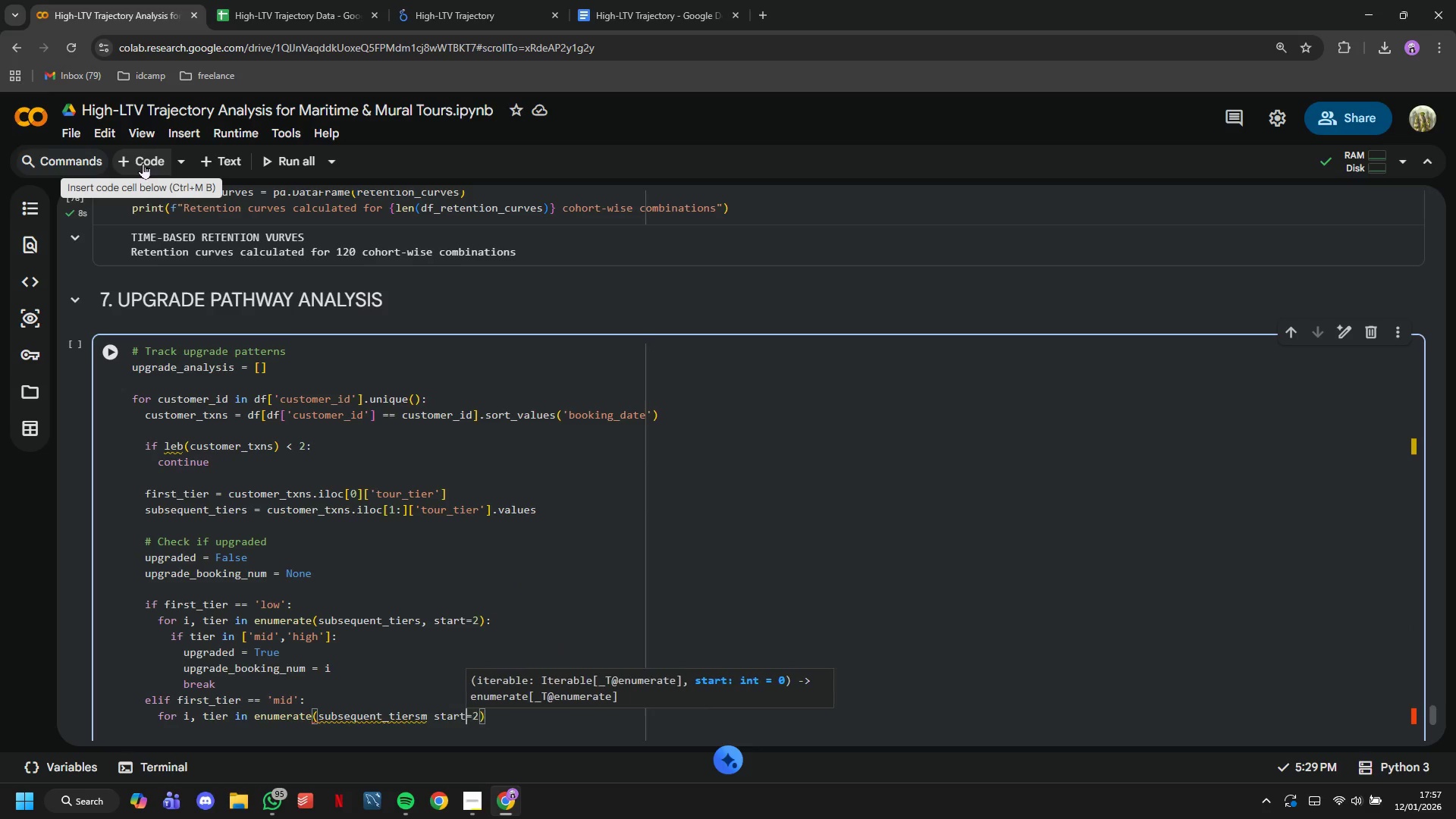 
key(Backspace)
 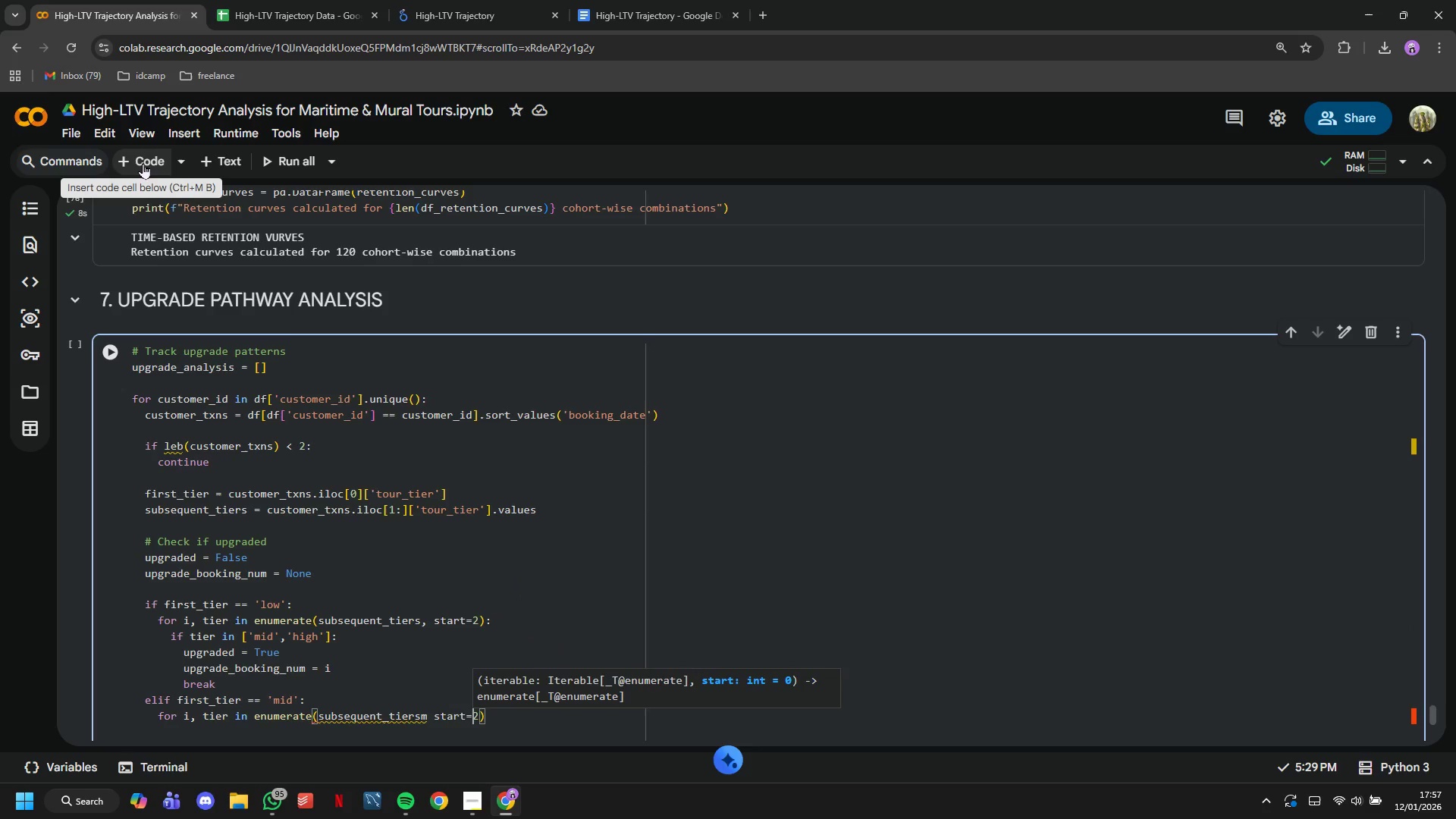 
key(ArrowRight)
 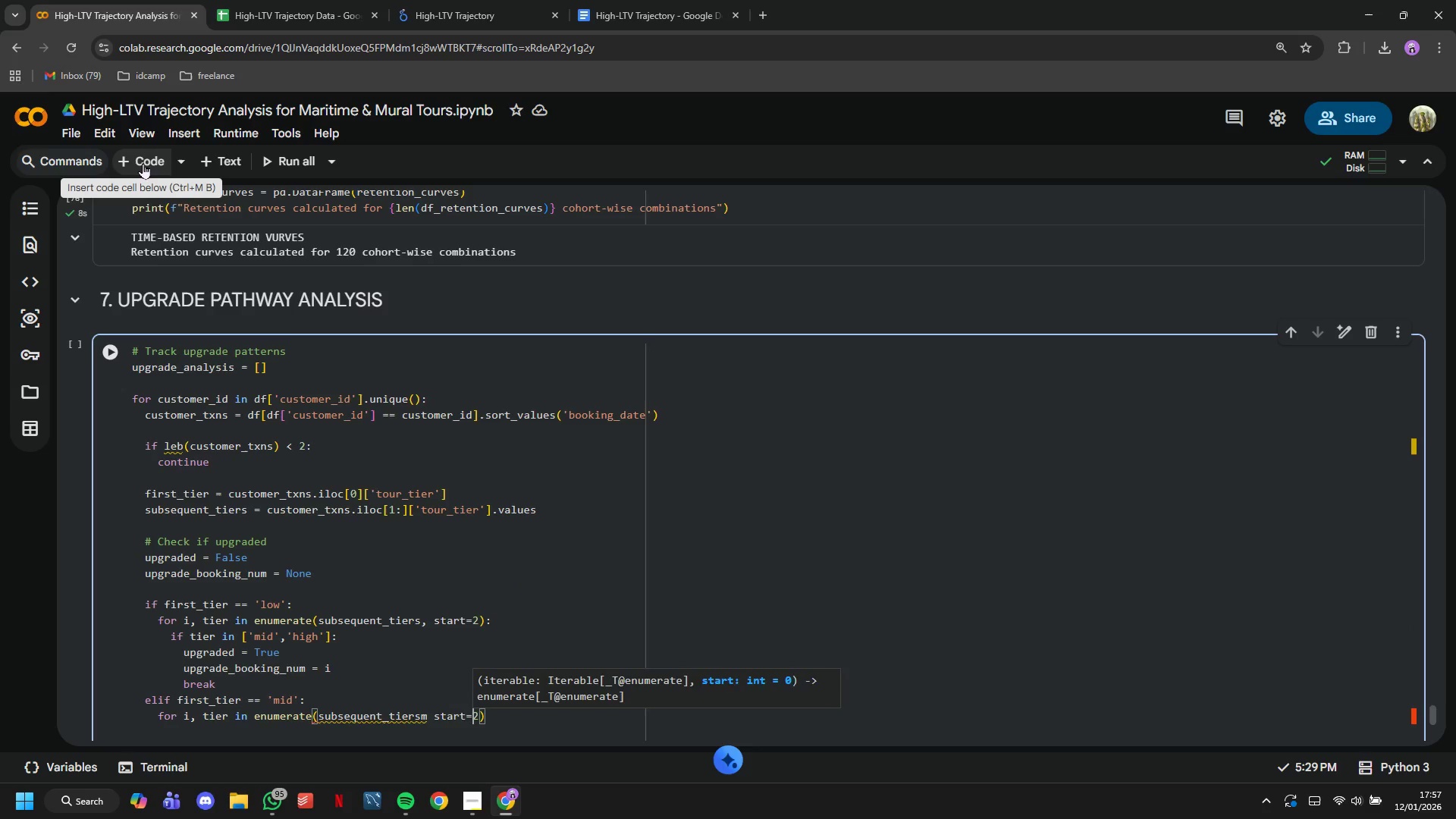 
key(ArrowRight)
 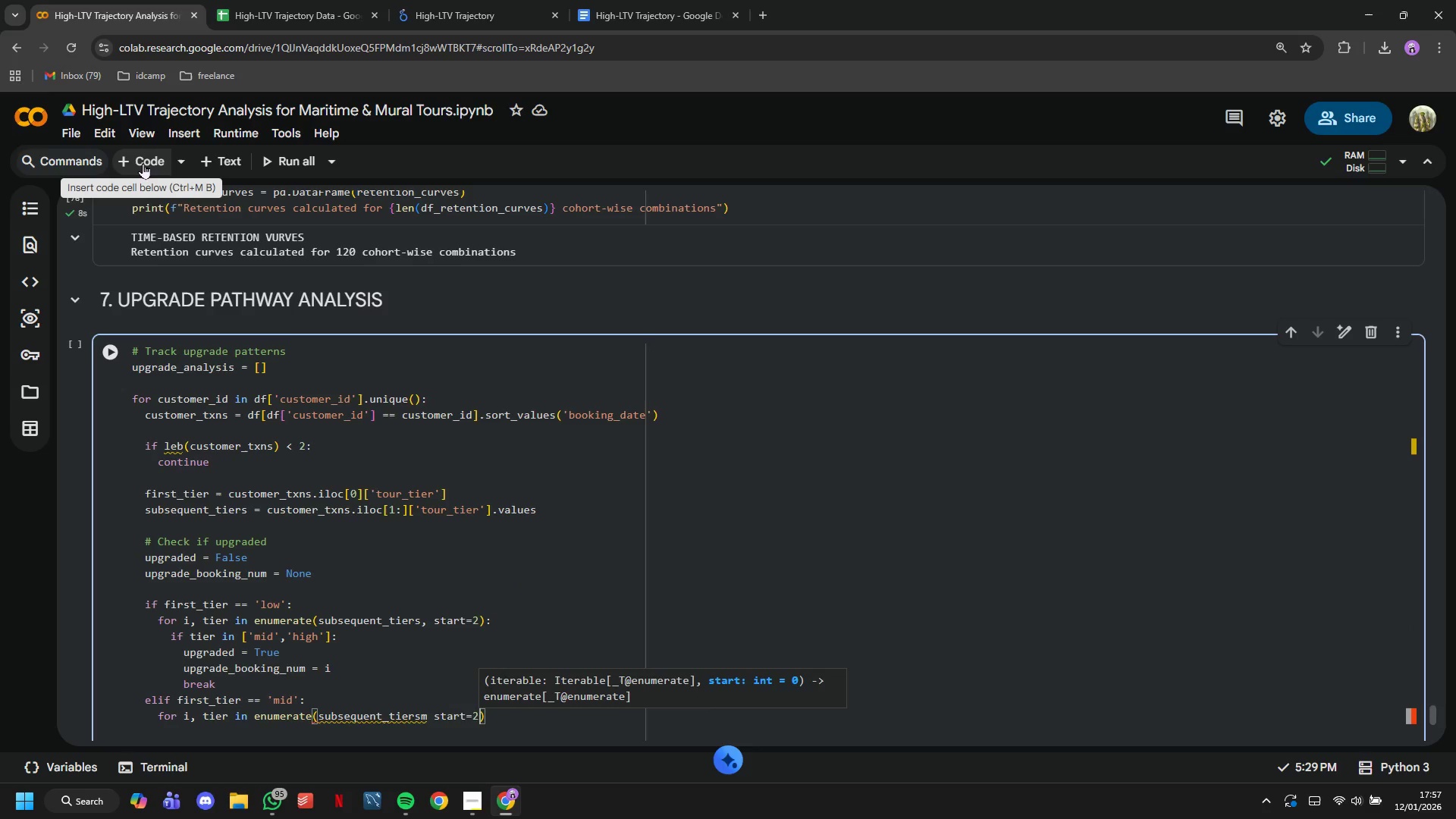 
key(ArrowRight)
 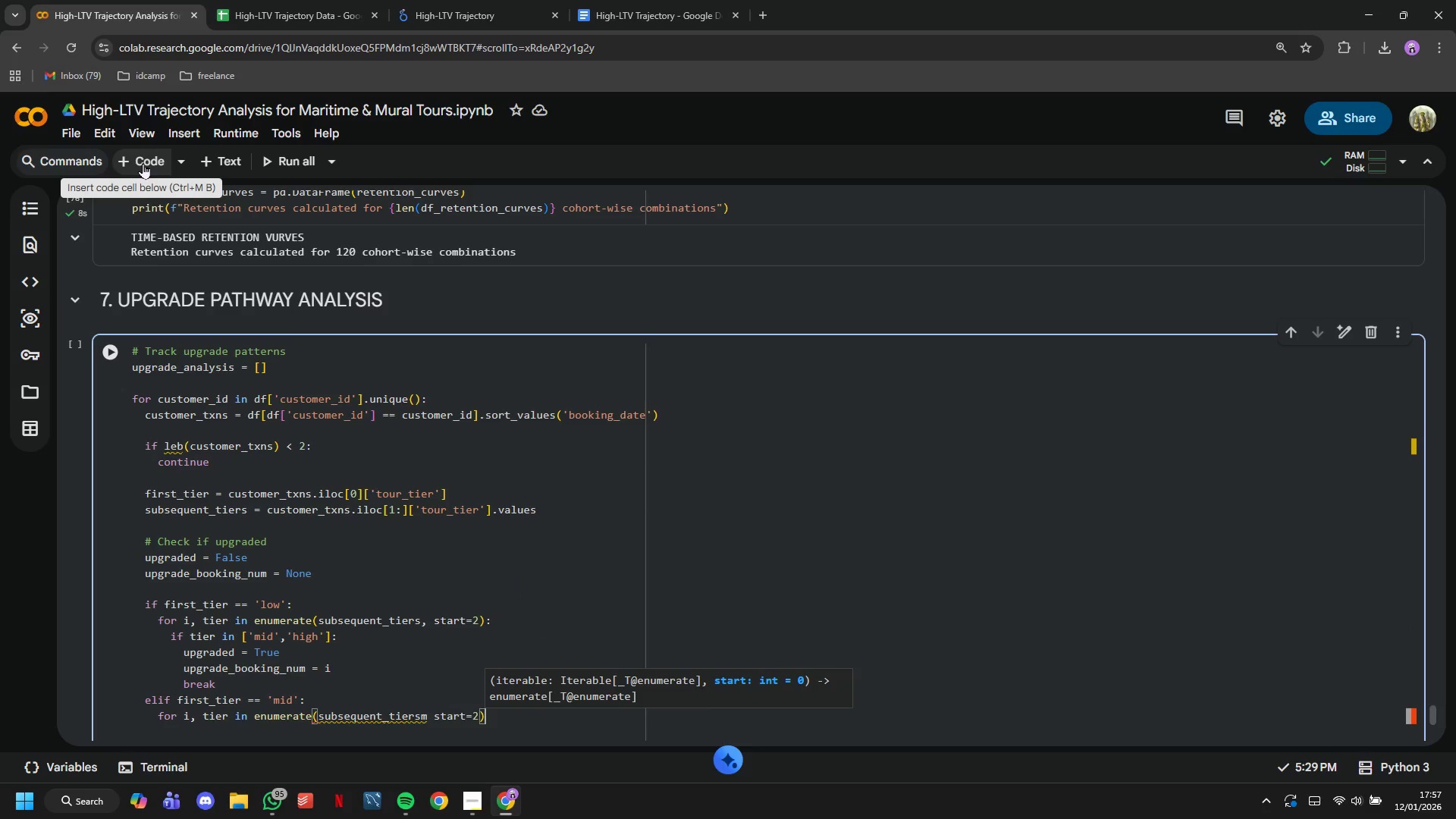 
key(Shift+Semicolon)
 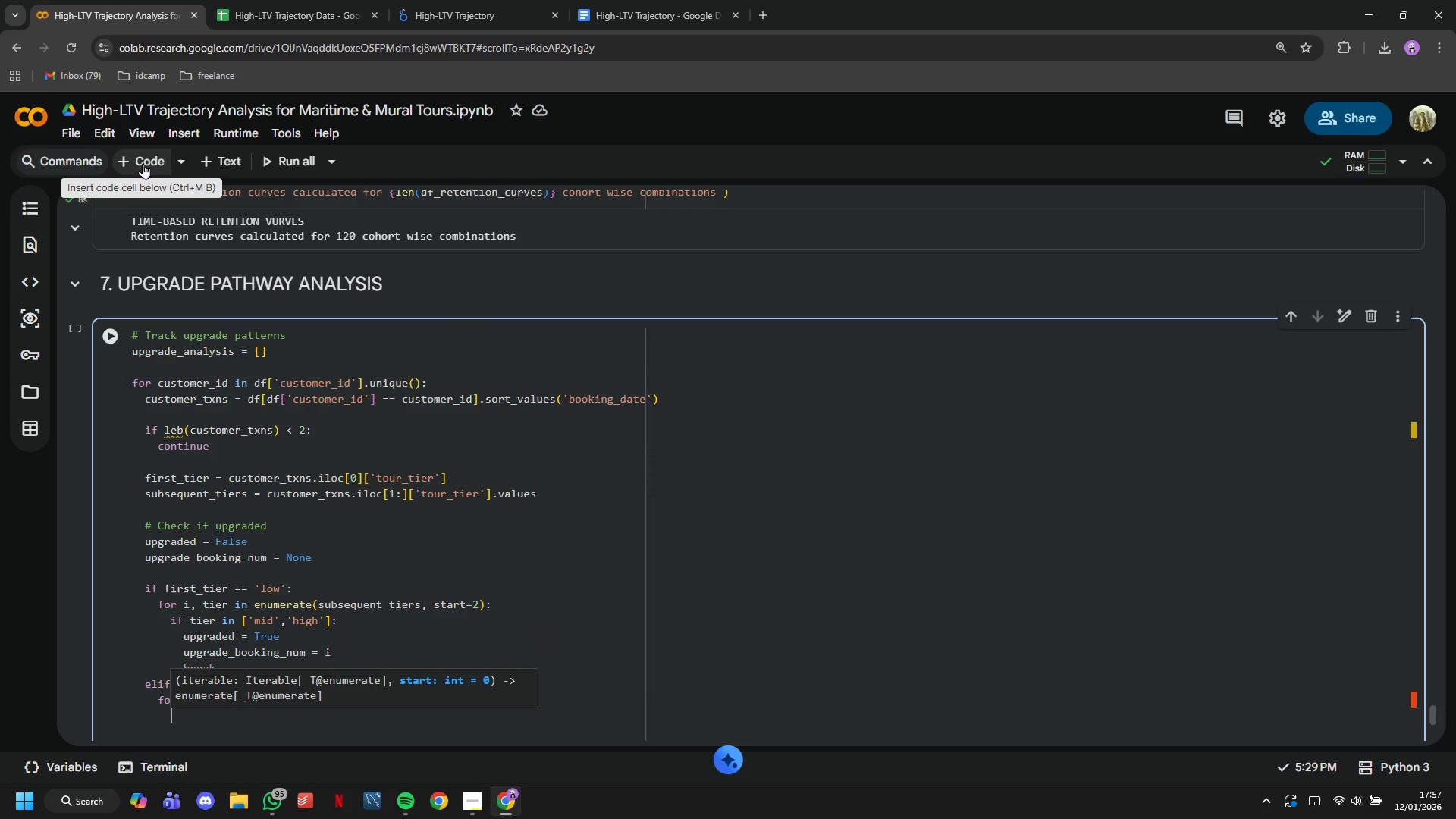 
key(Enter)
 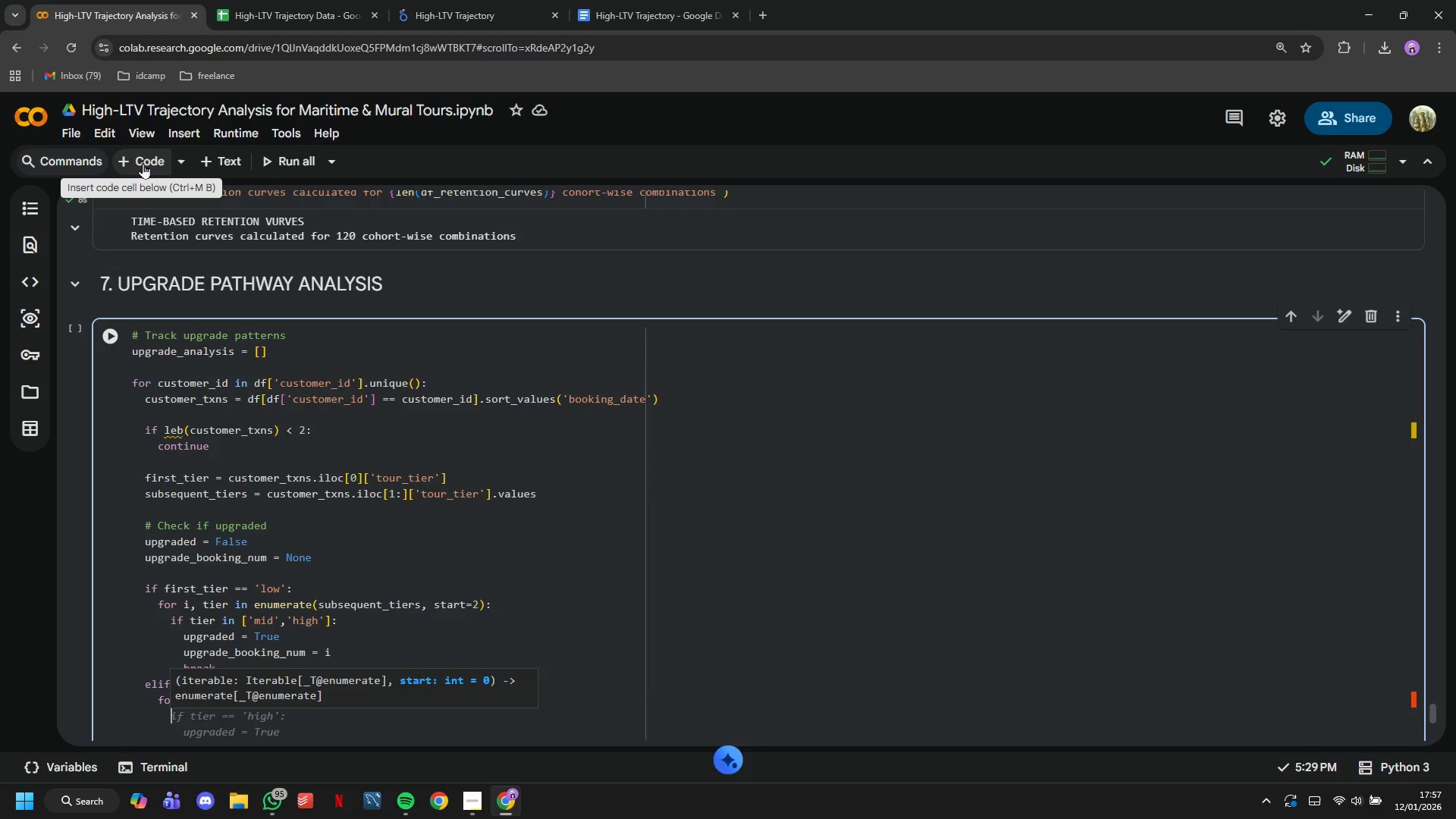 
type(if tier == 'high)
 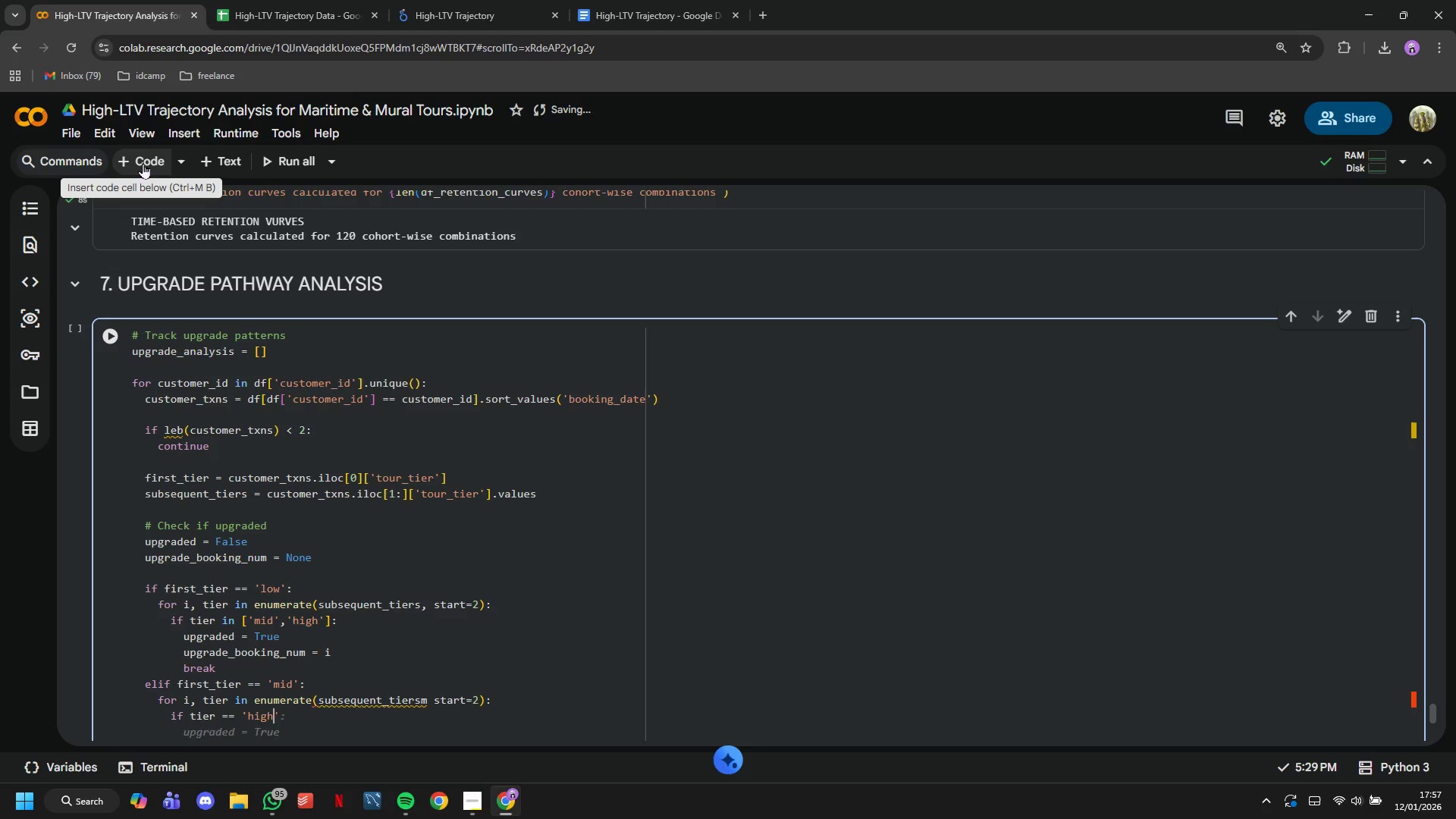 
key(ArrowRight)
 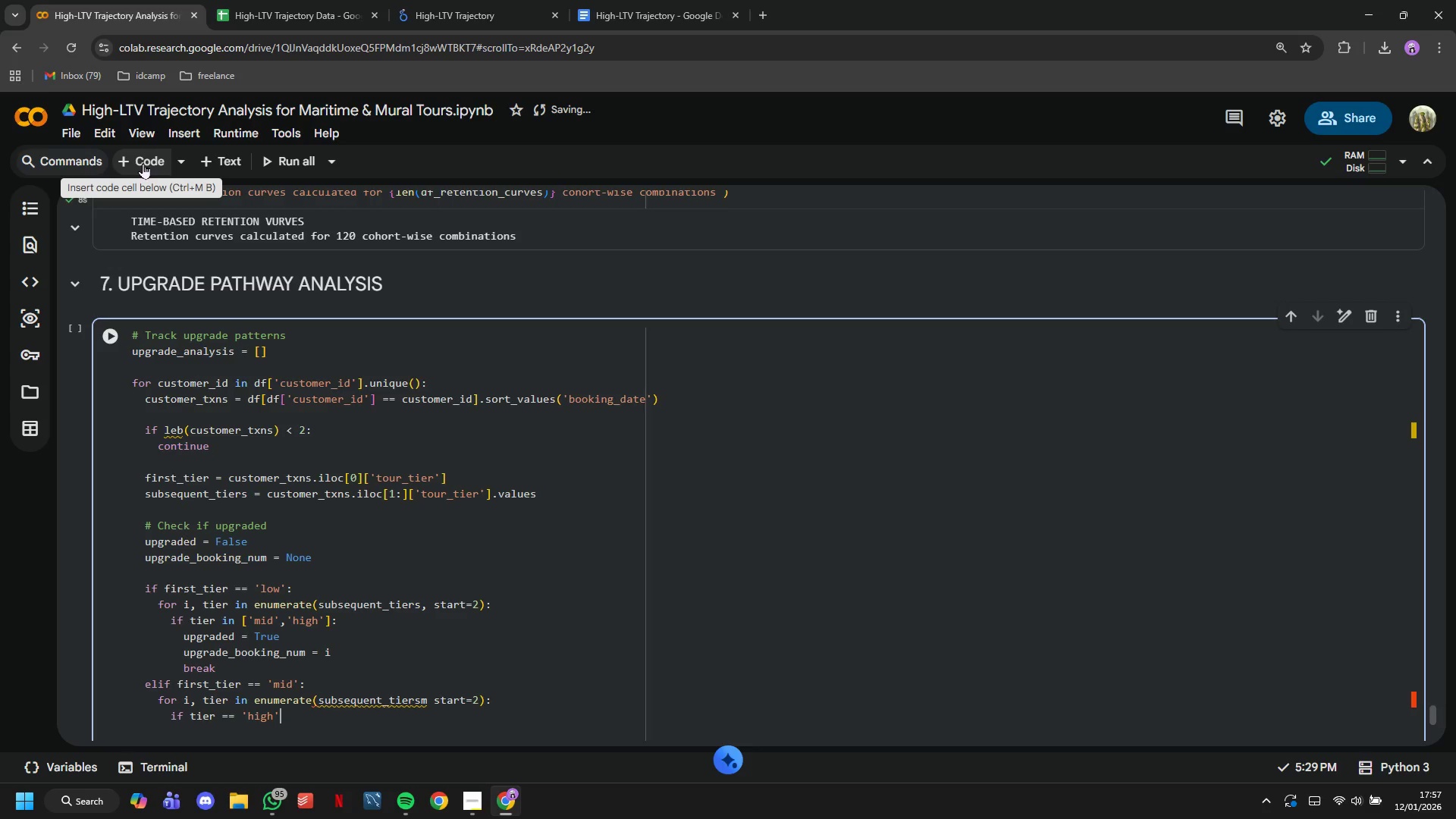 
key(Shift+Semicolon)
 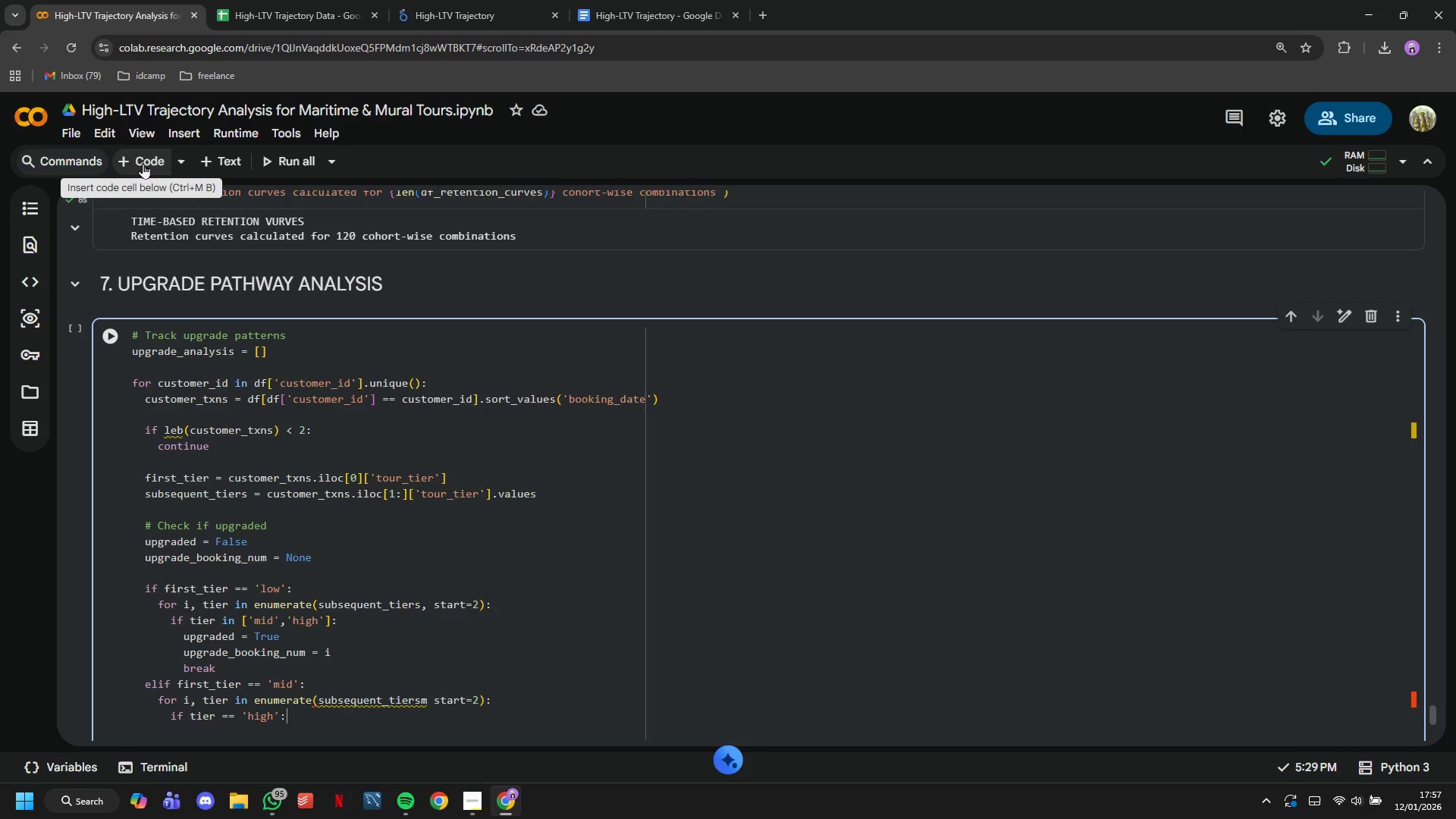 
key(Enter)
 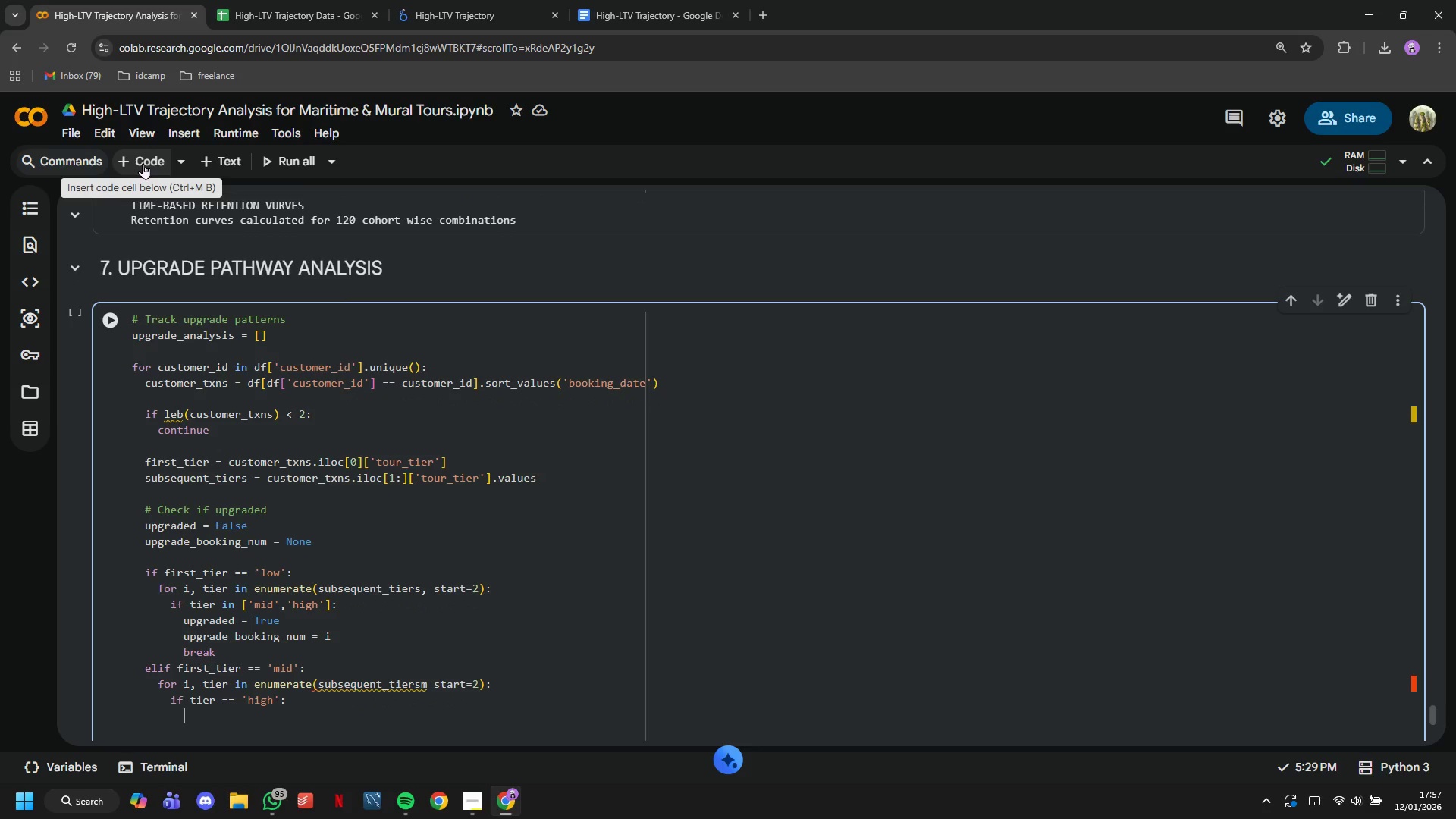 
type(upgraded = True)
 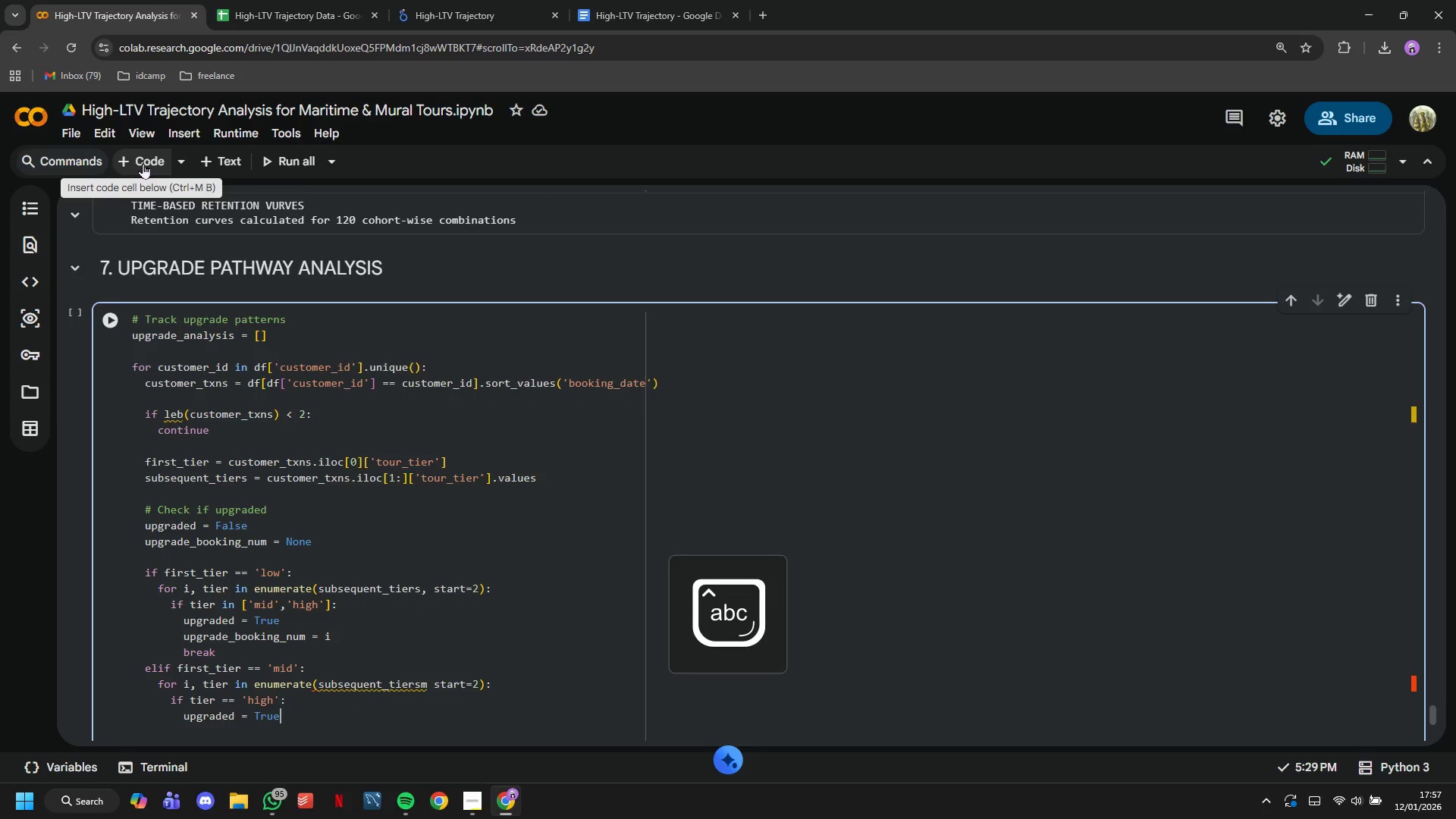 
key(Enter)
 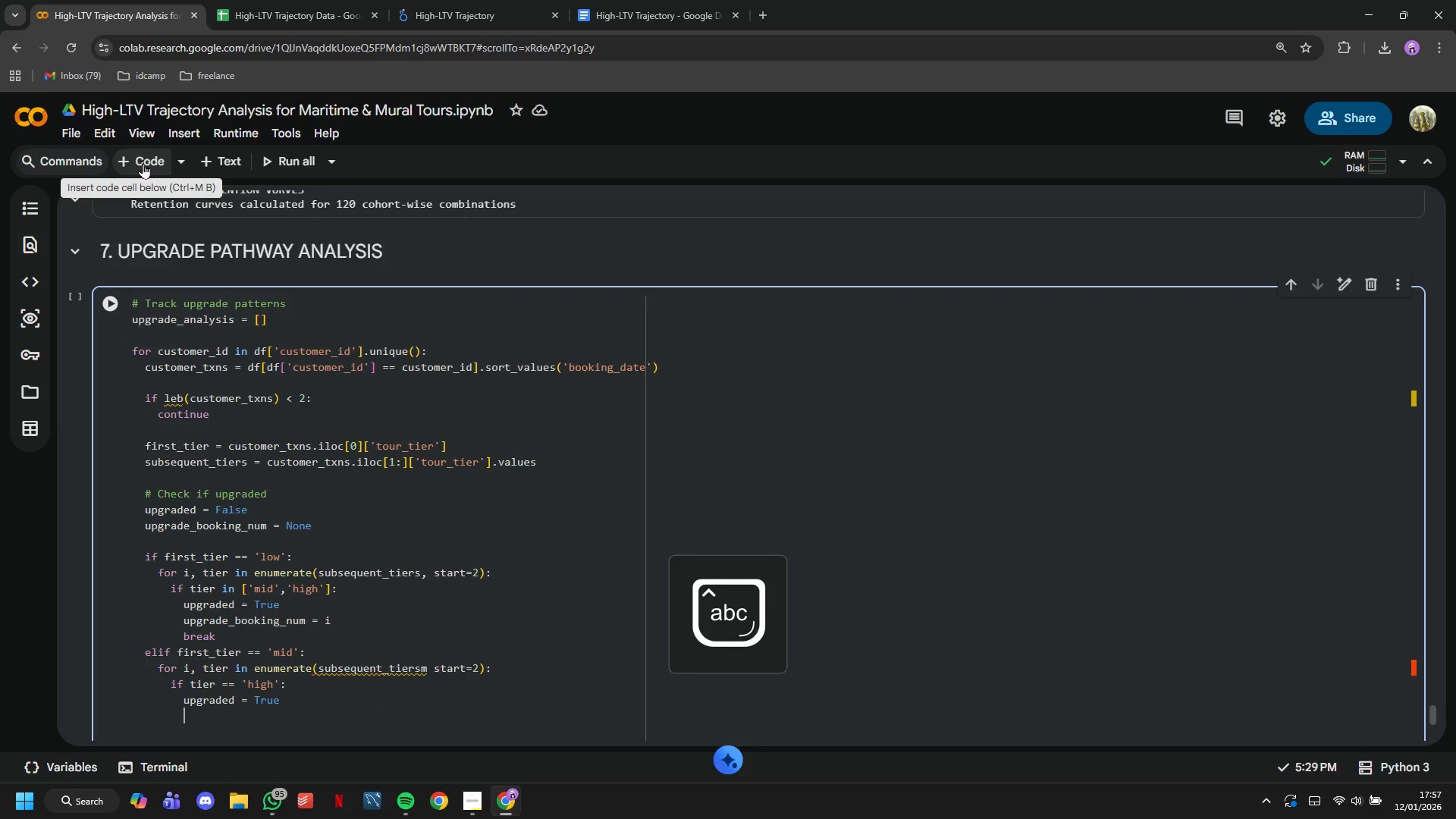 
type(upgrade_booking_num = i)
 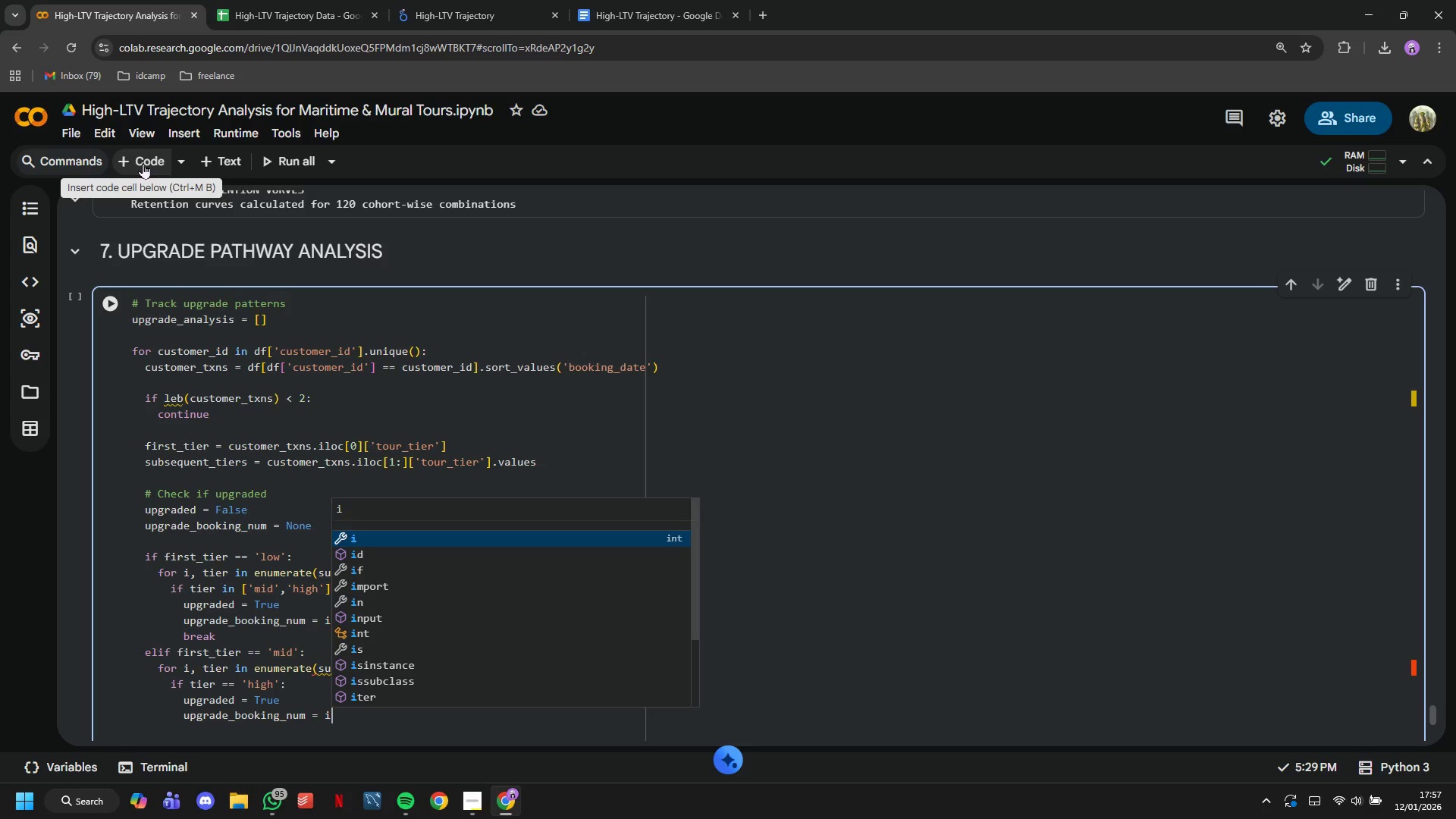 
key(Enter)
 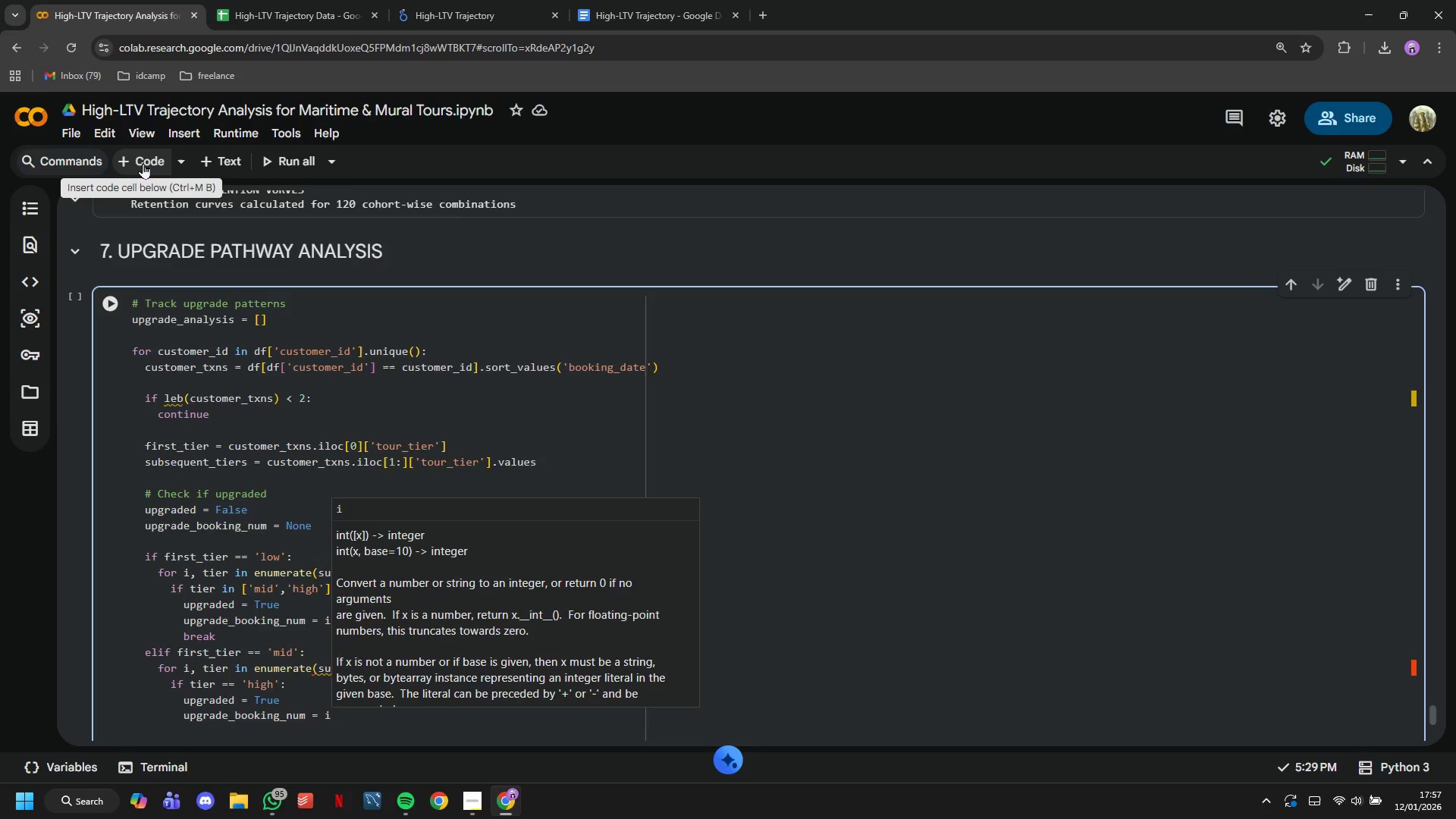 
key(Enter)
 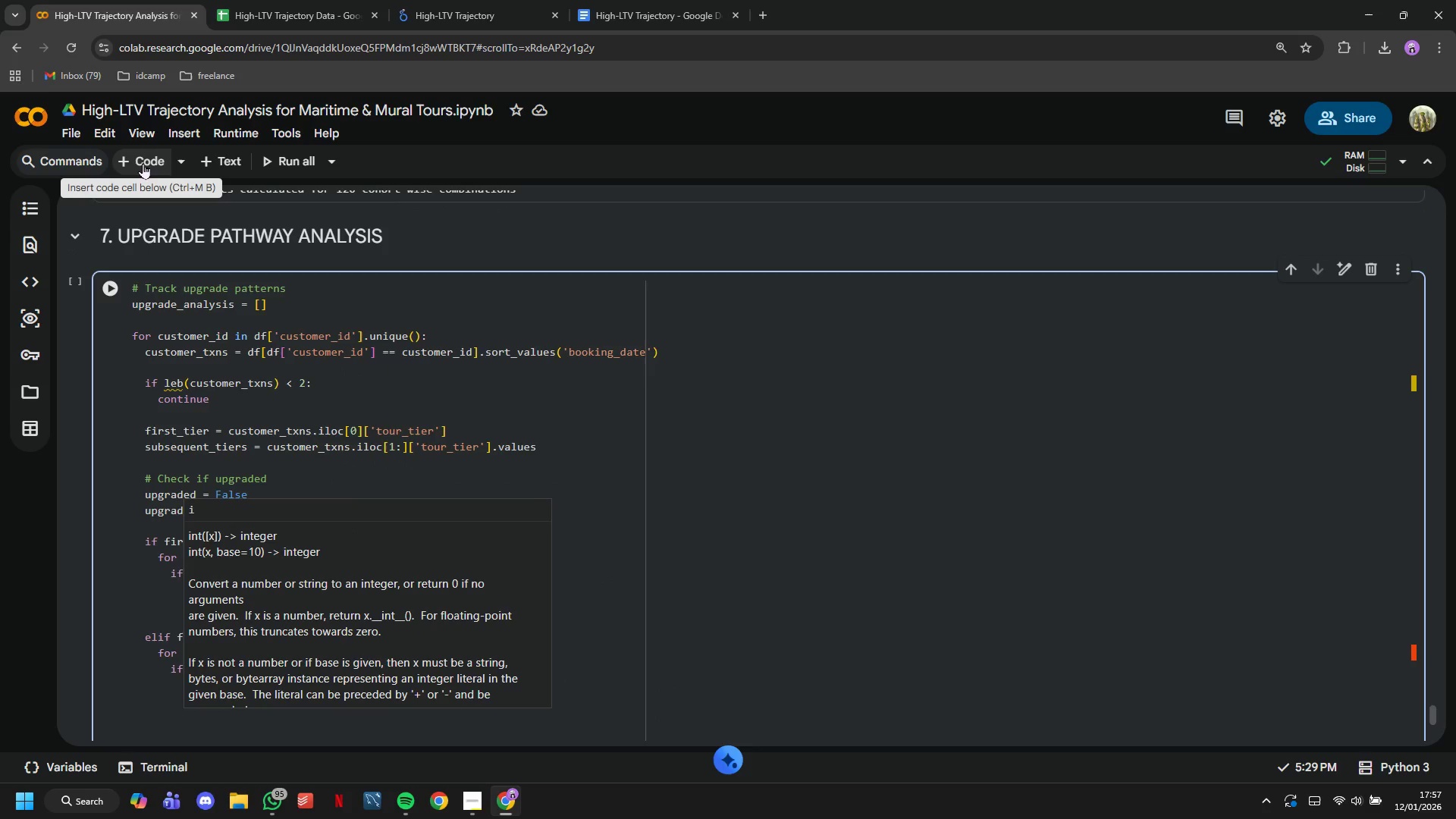 
type(break)
 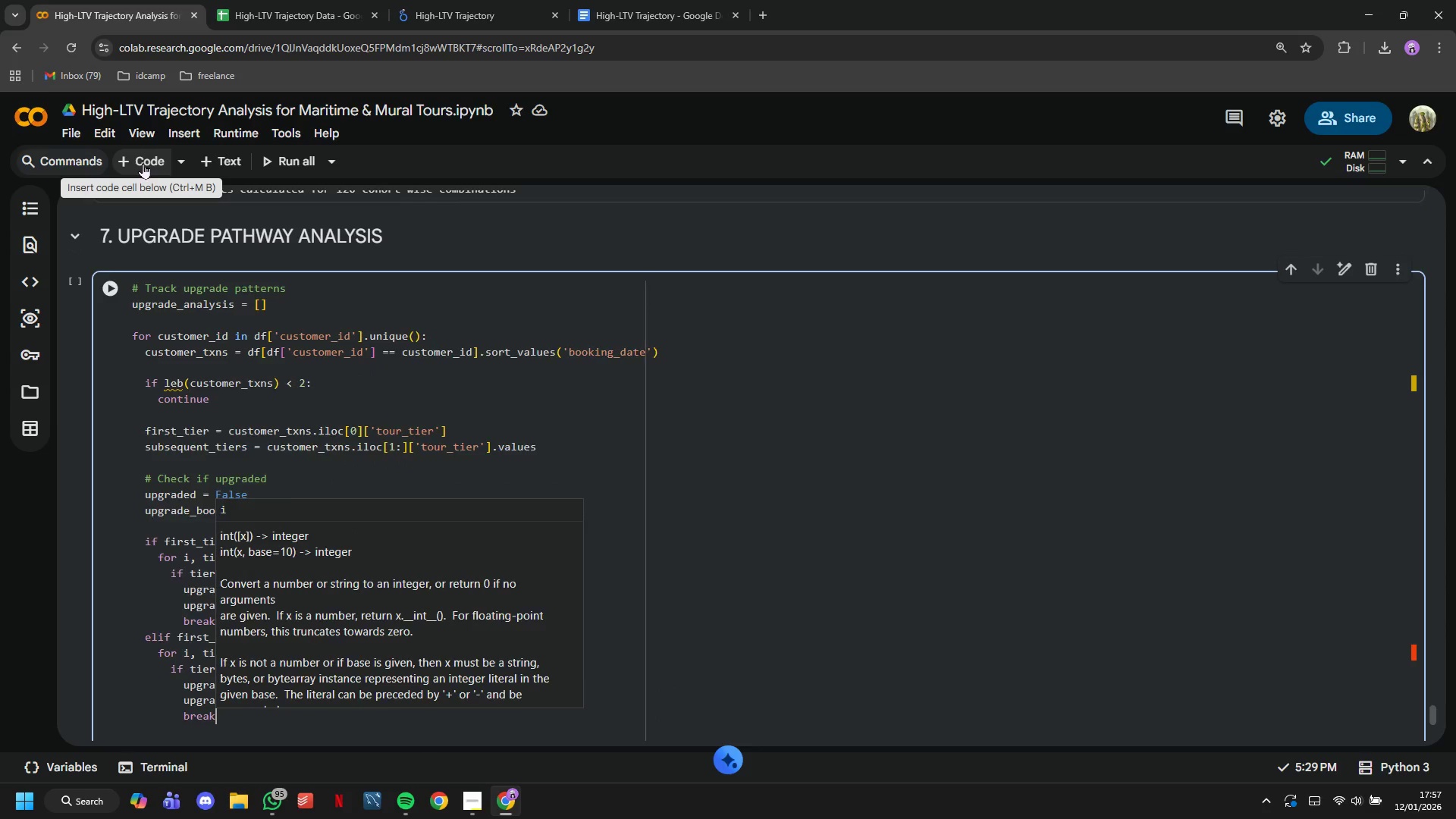 
key(Enter)
 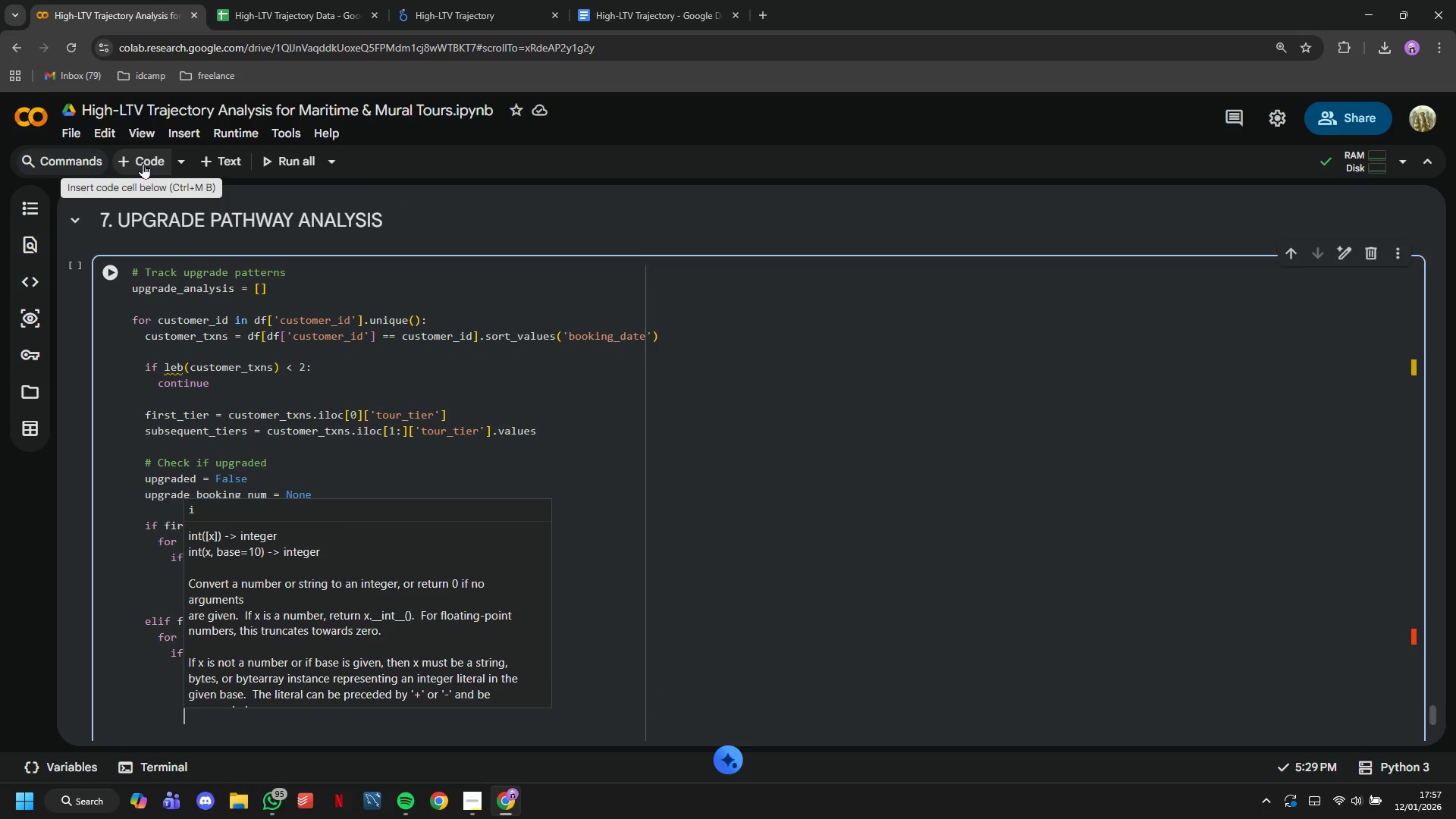 
key(Equal)
 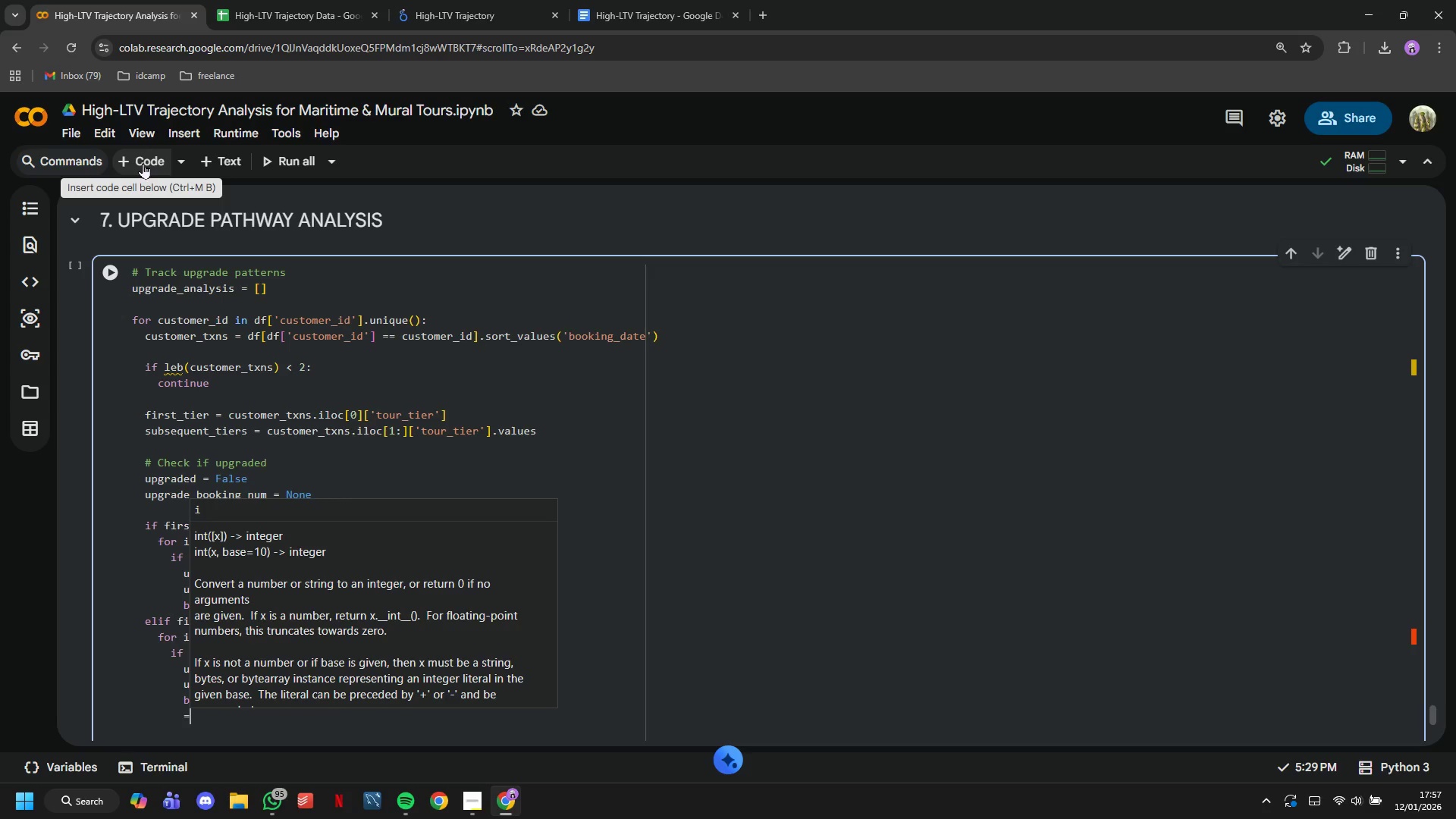 
key(Backspace)
 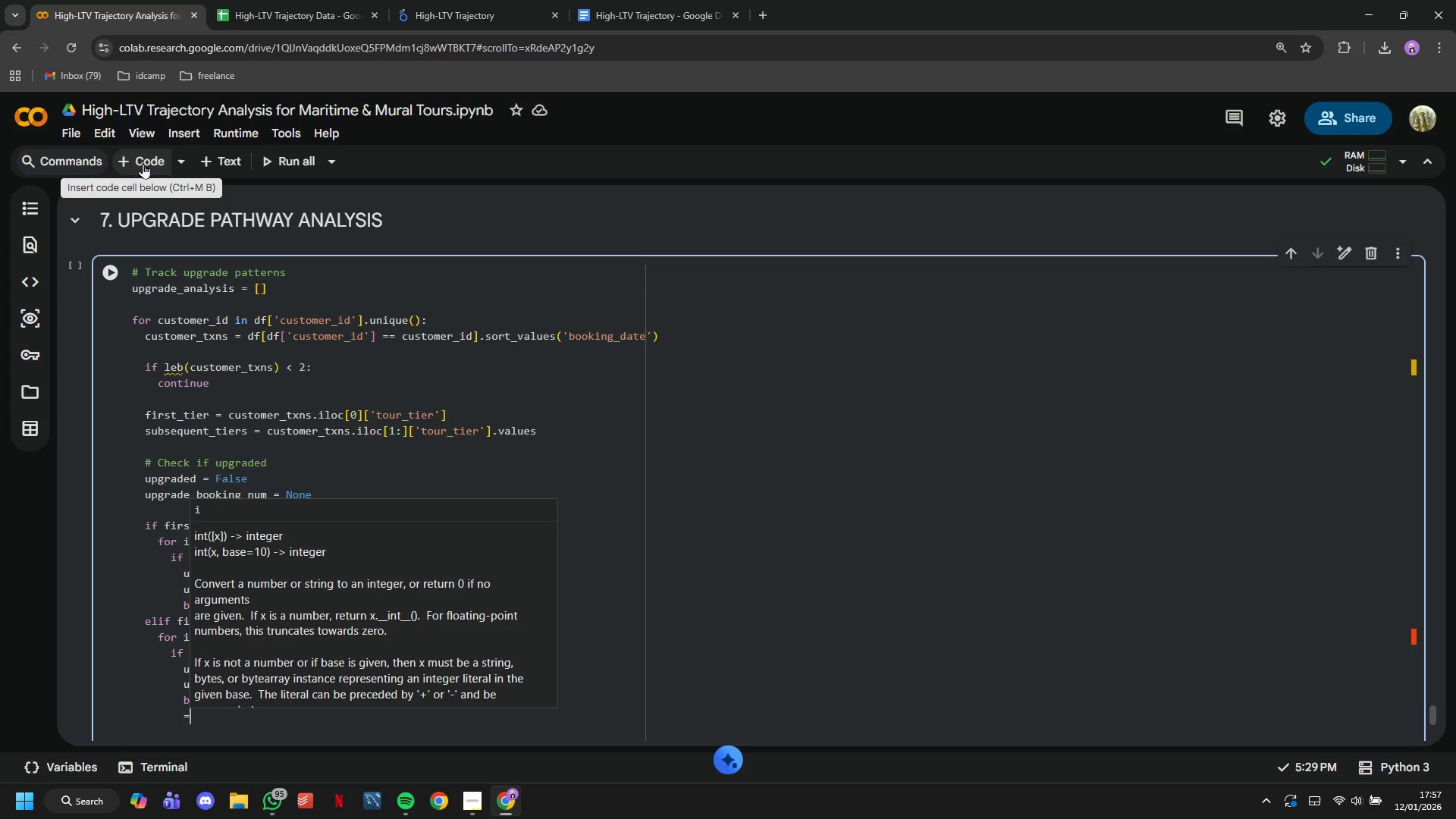 
key(Backspace)
 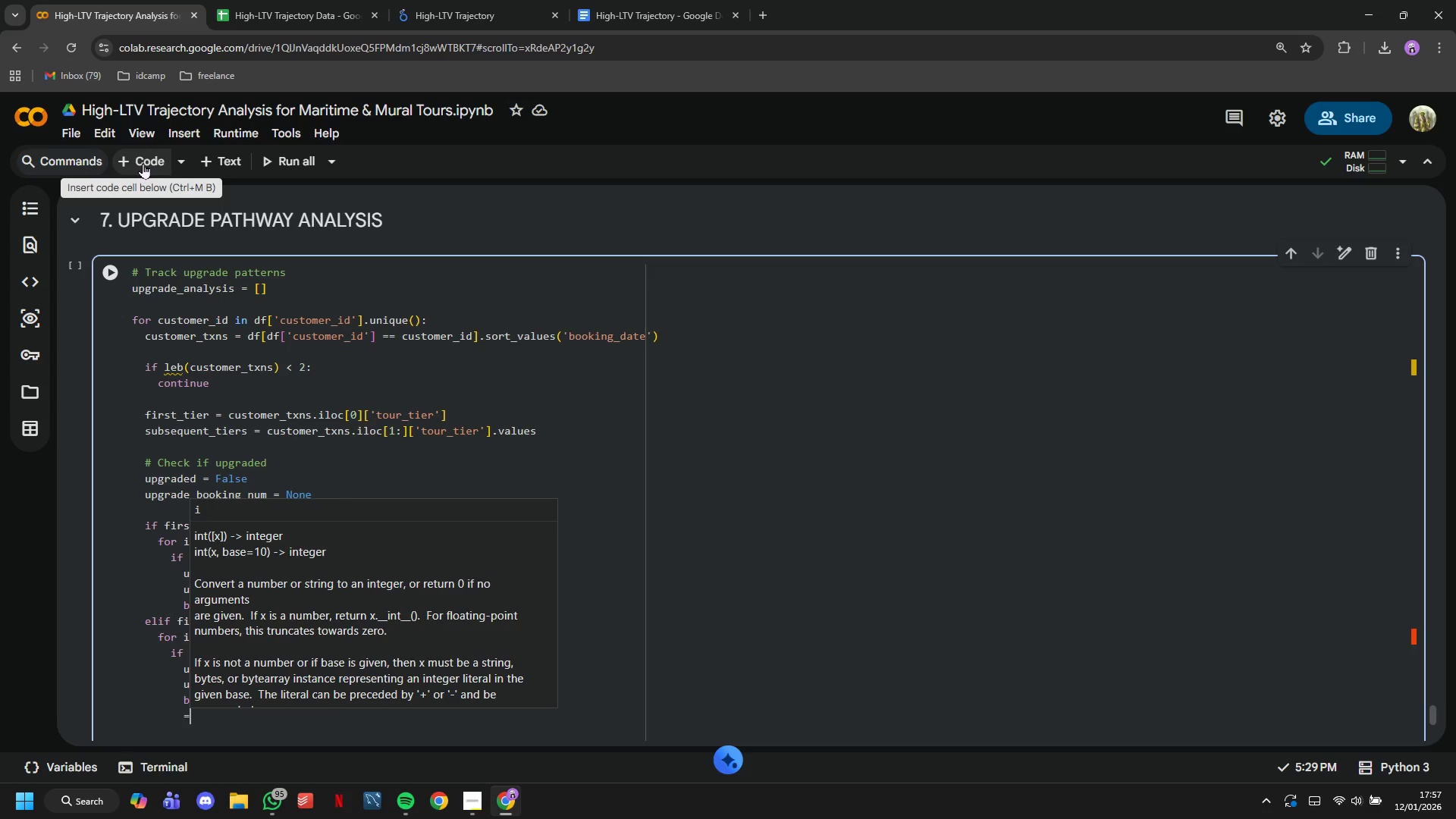 
key(Backspace)
 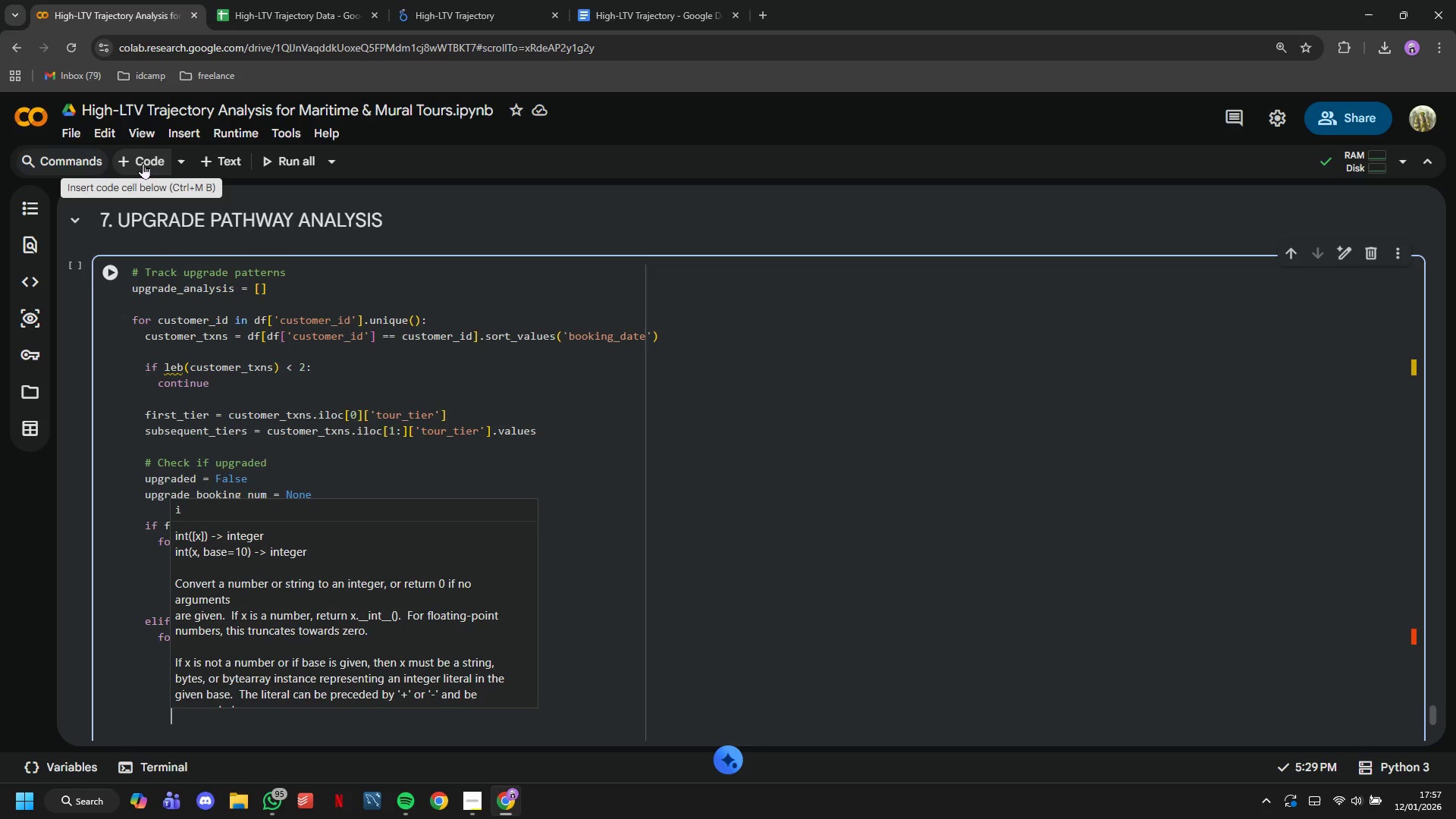 
key(Backspace)
 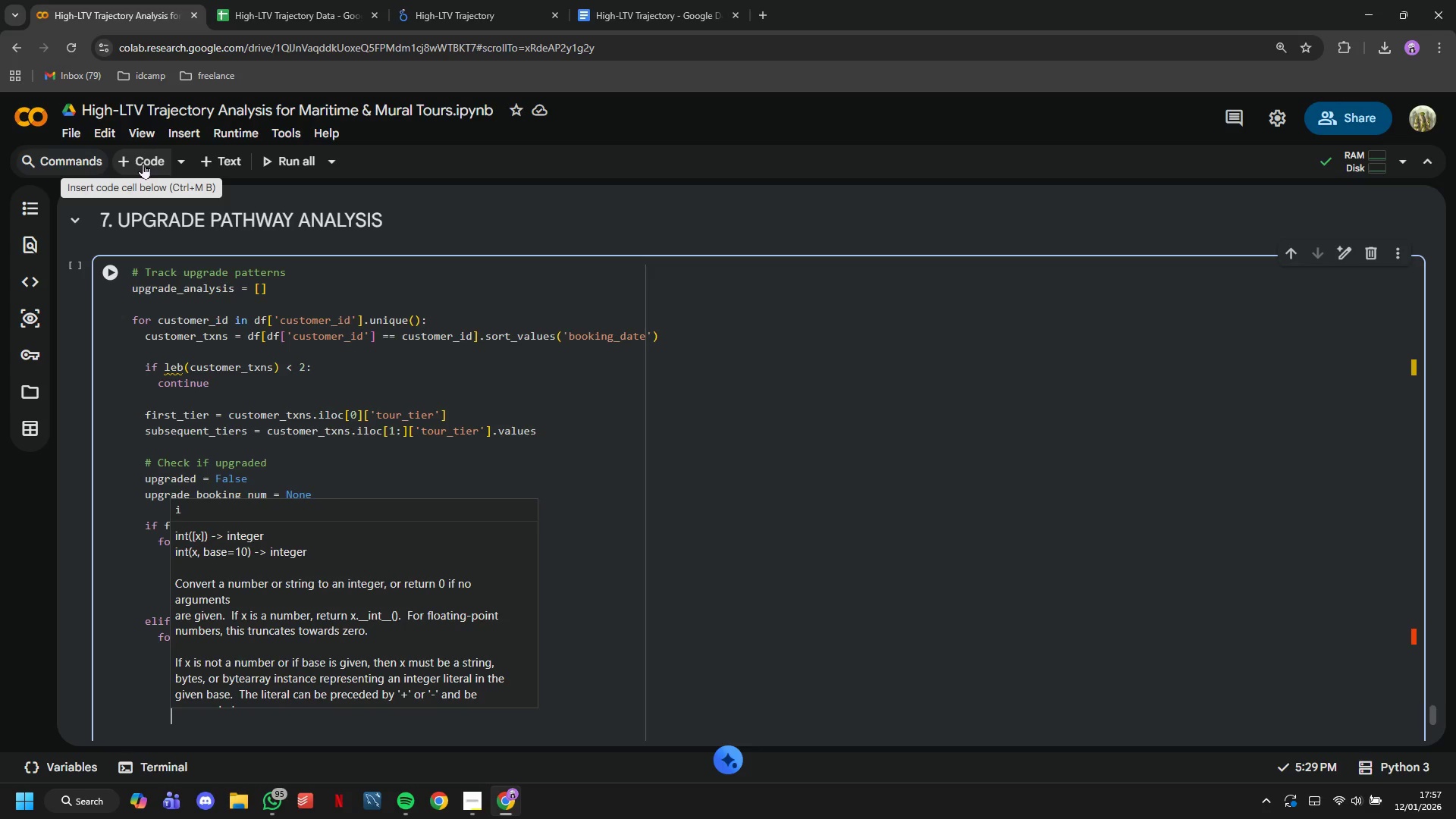 
key(Enter)
 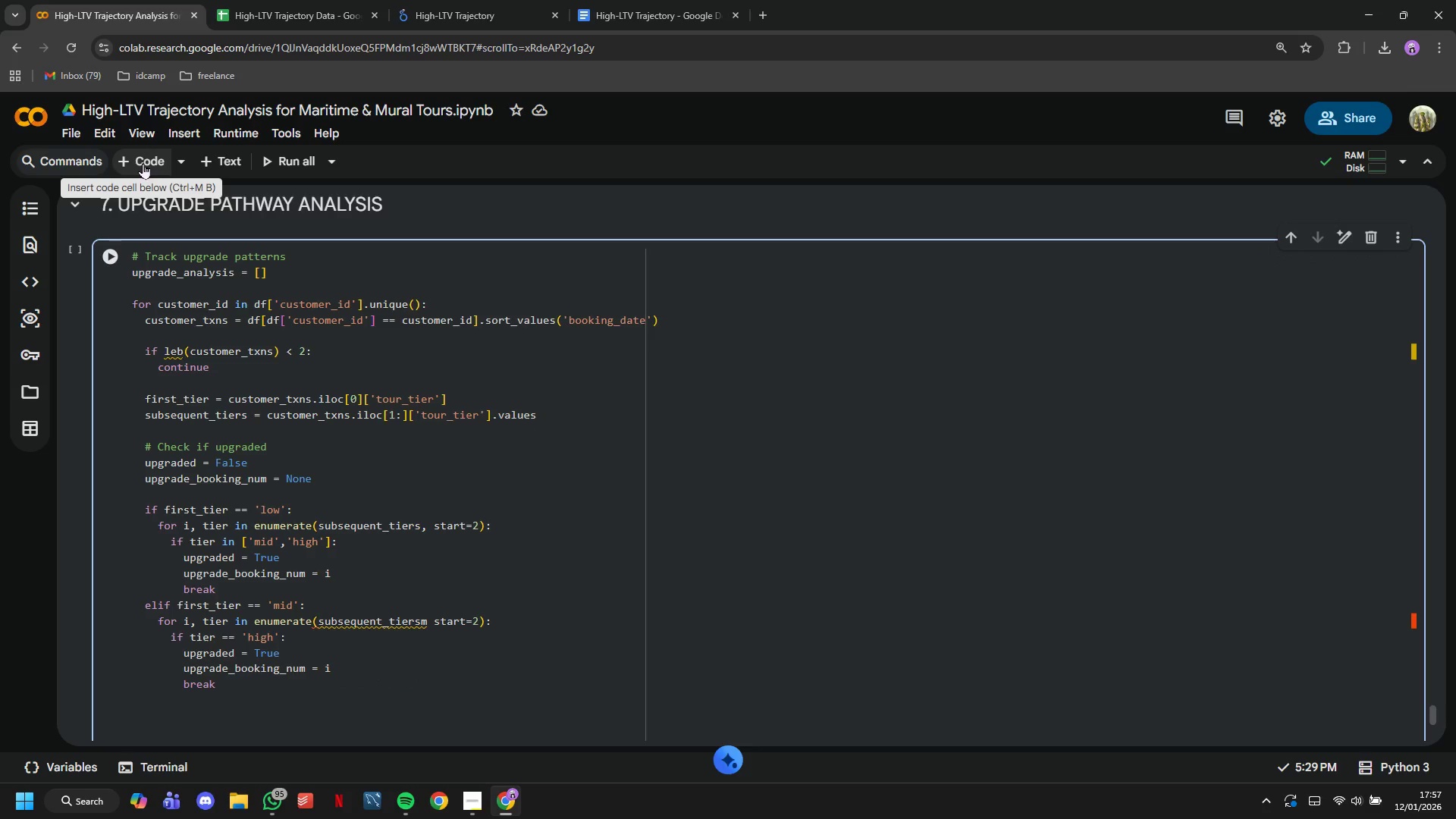 
type(upgrade_)
 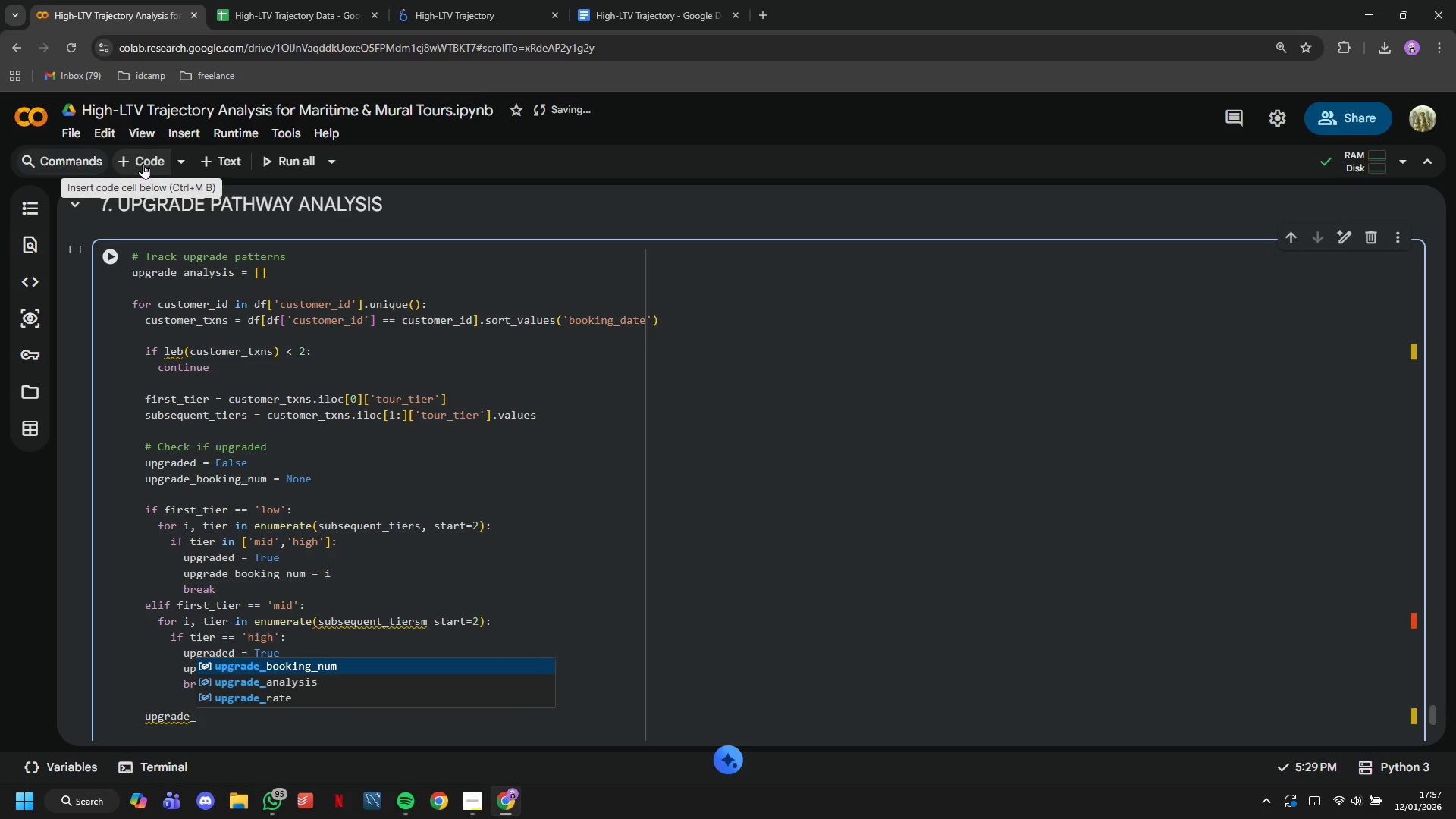 
wait(40.27)
 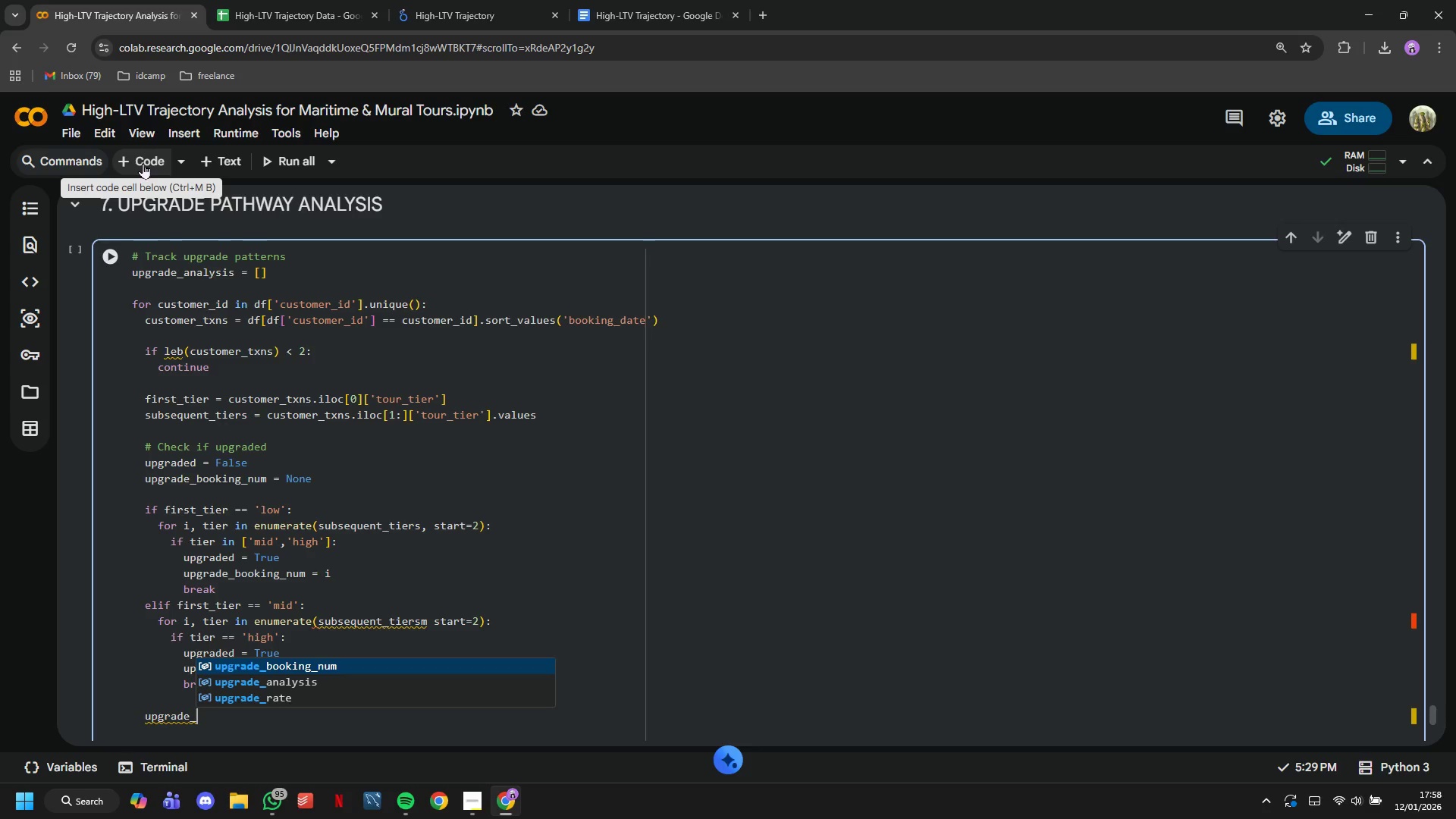 
type(analysis.append({)
 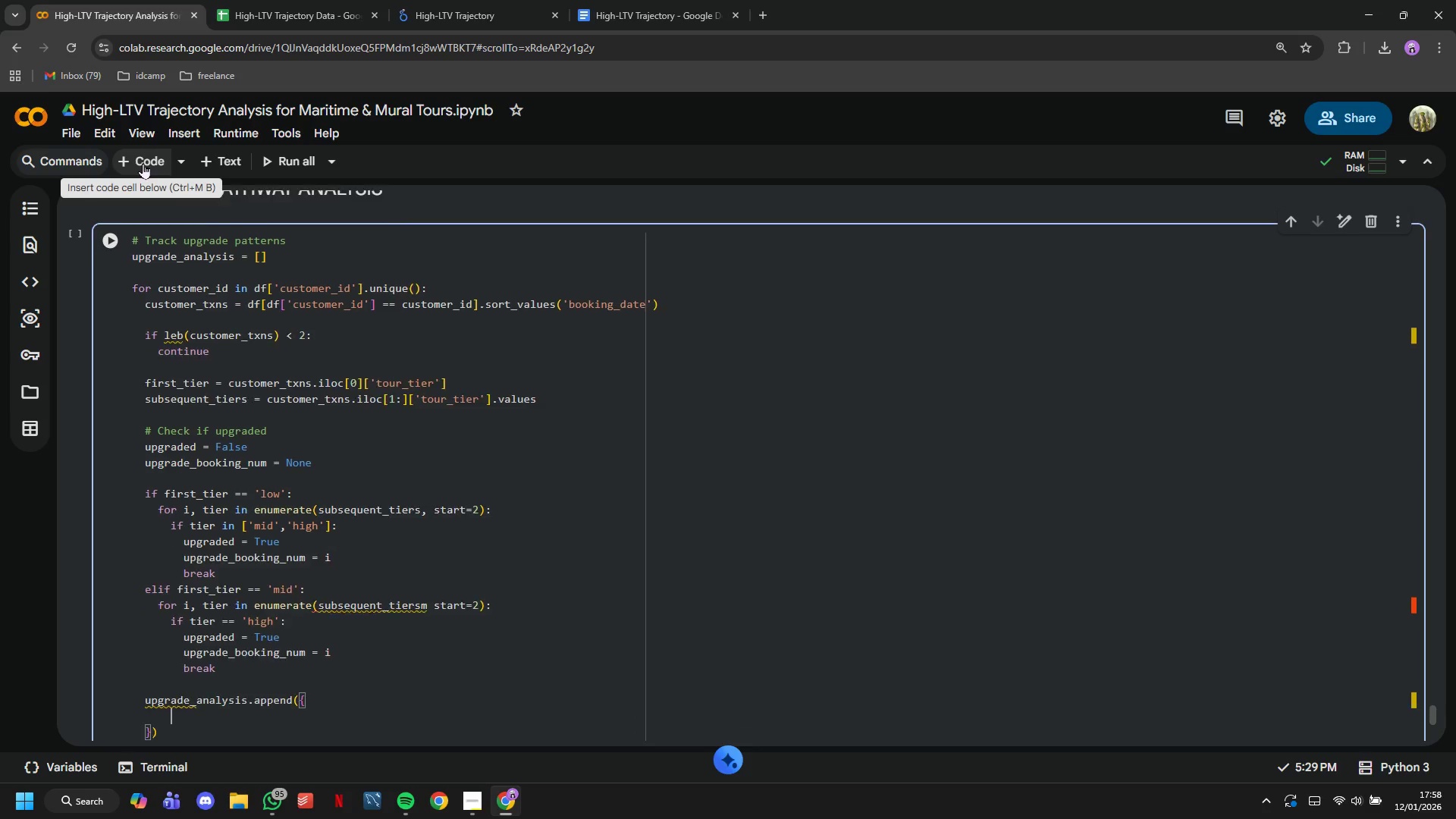 
 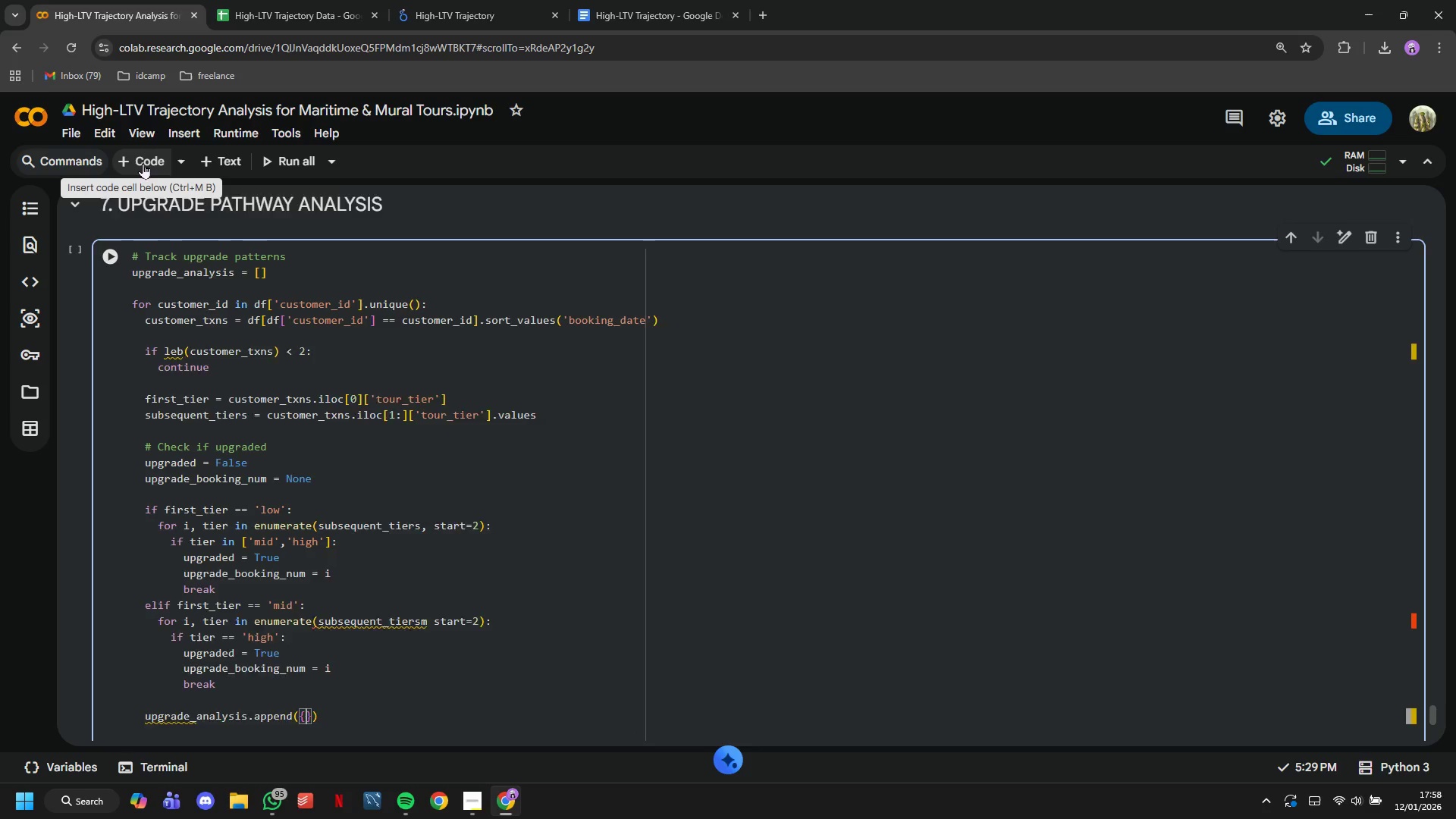 
key(Enter)
 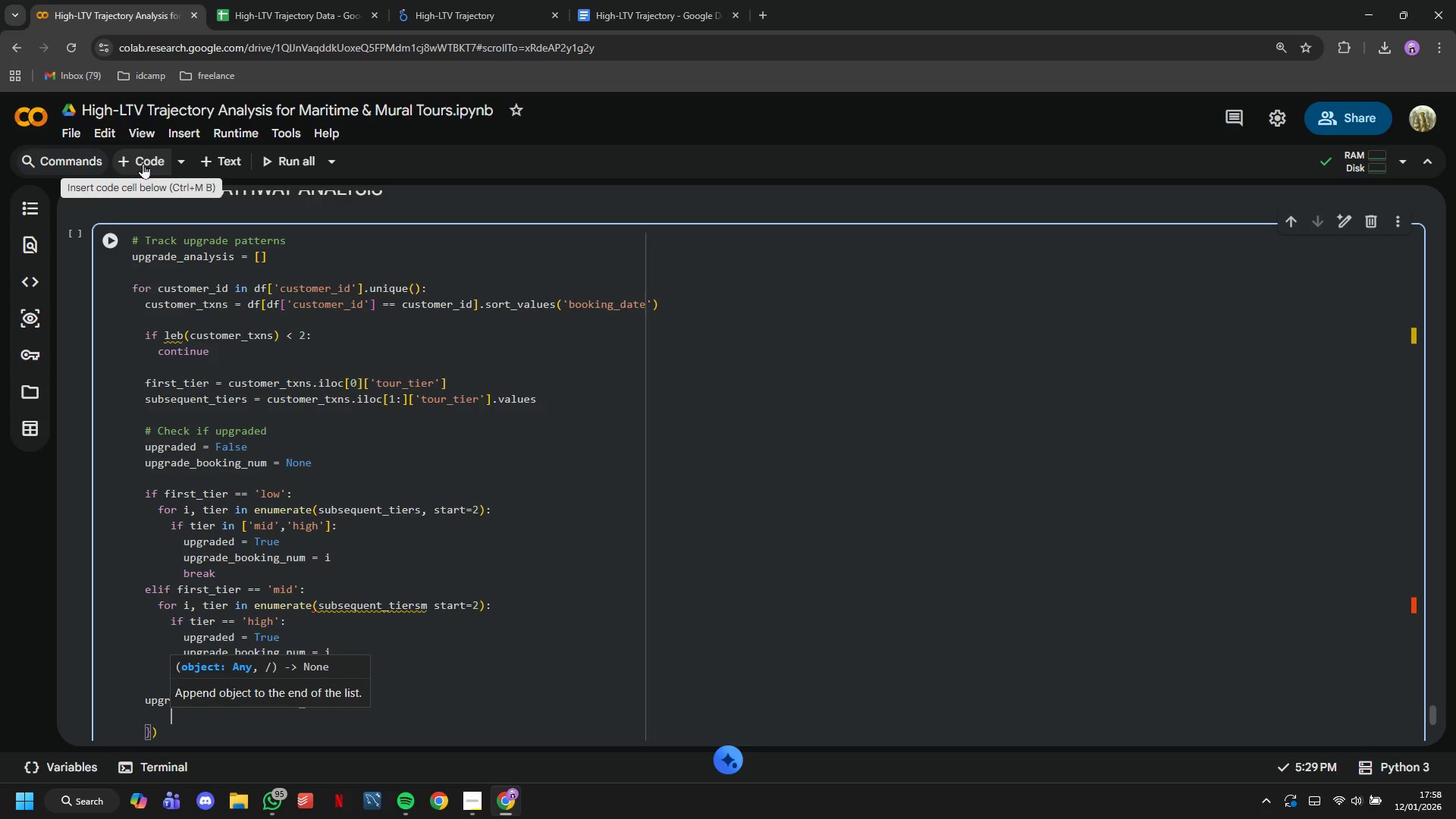 
type('customer_id)
 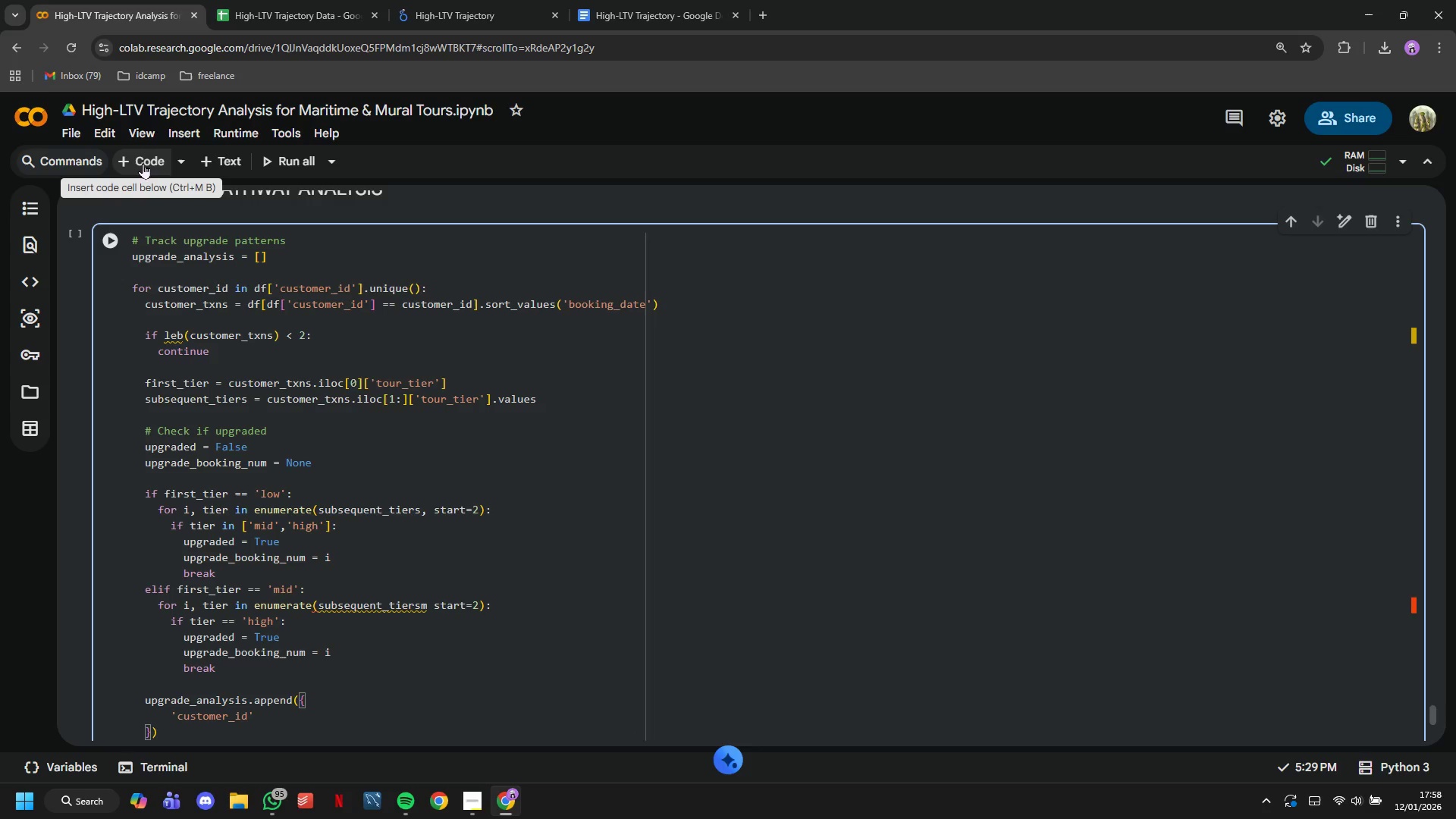 
key(ArrowRight)
 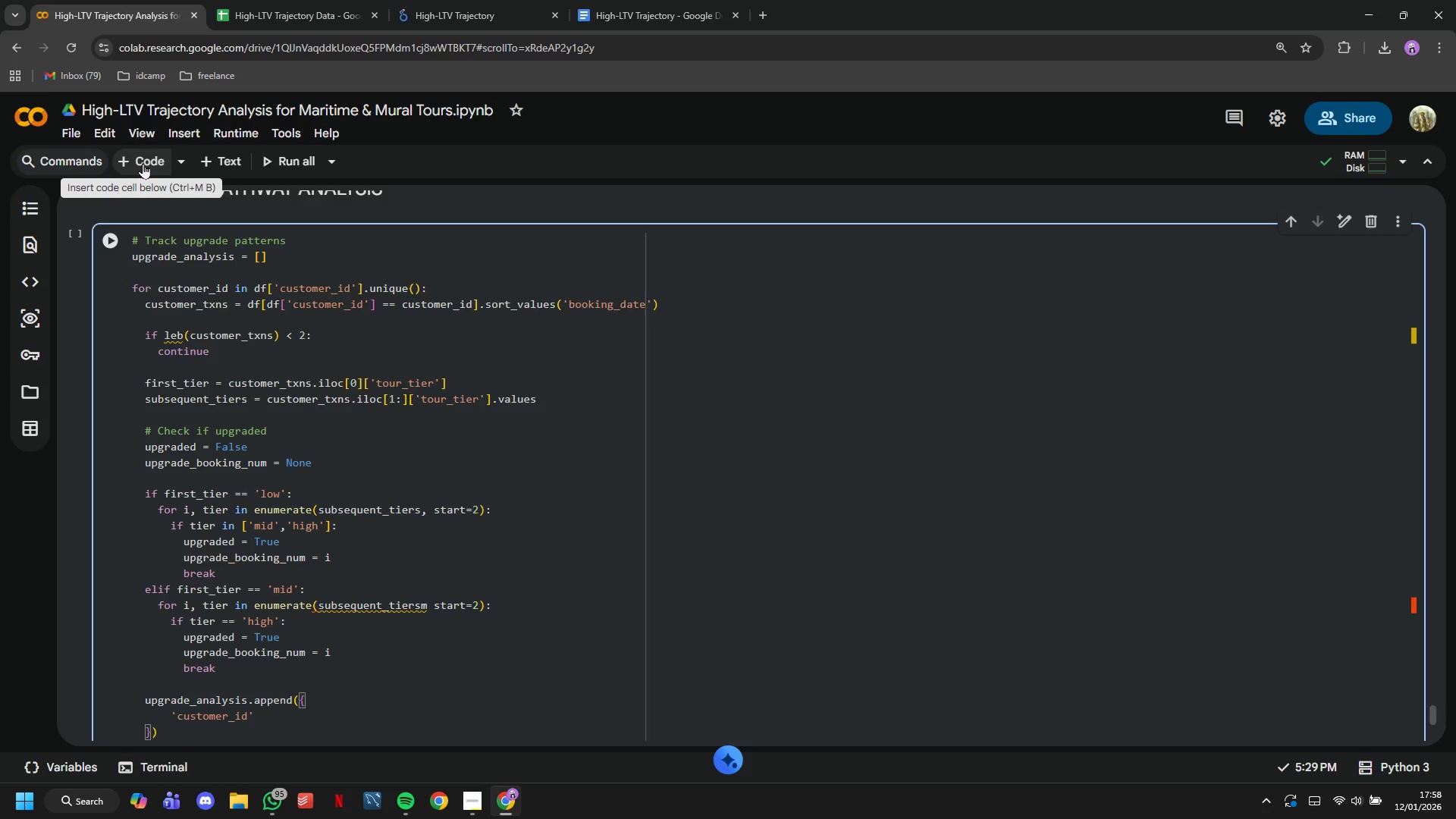 
type(: customer_id,)
 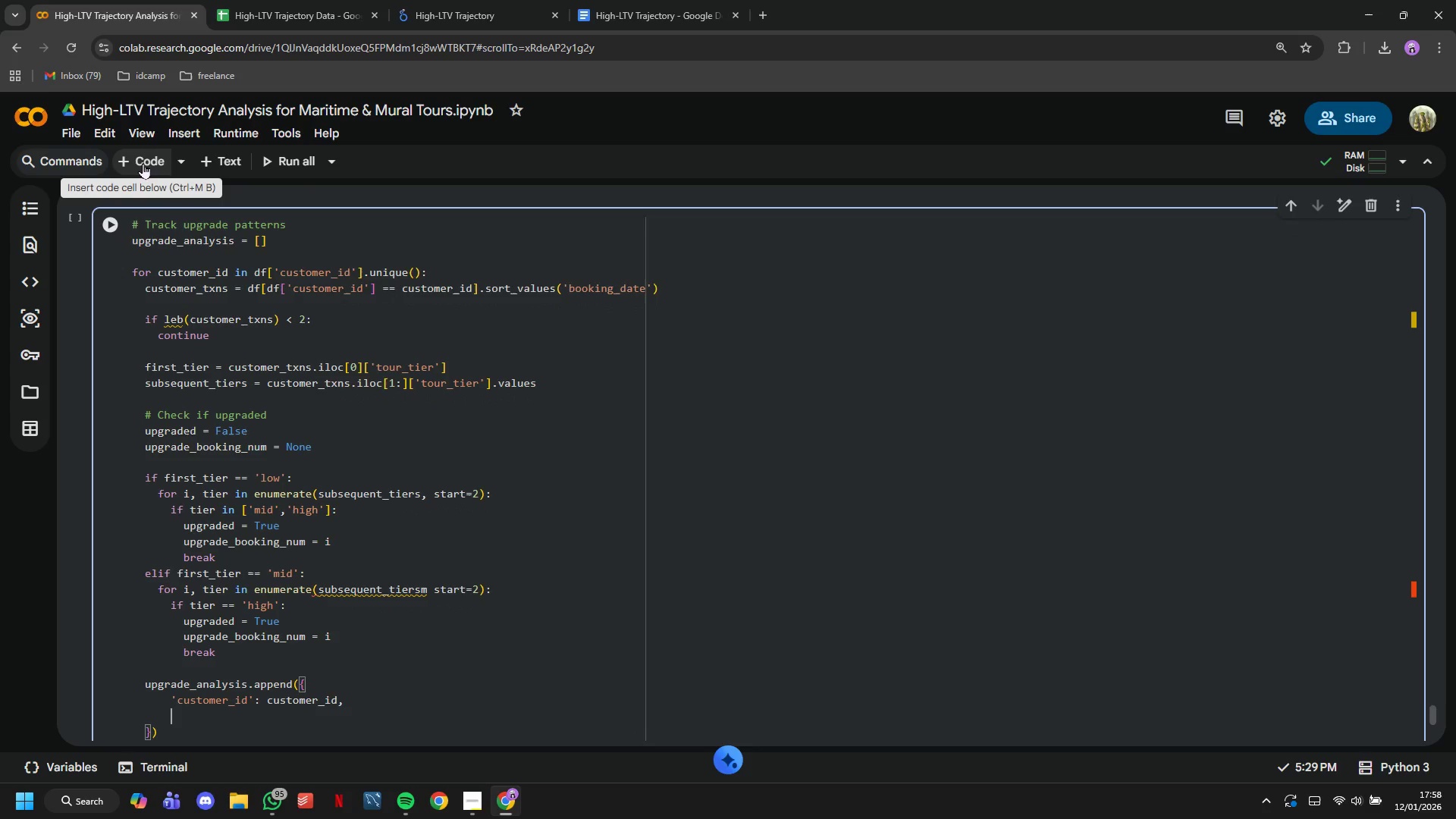 
key(Enter)
 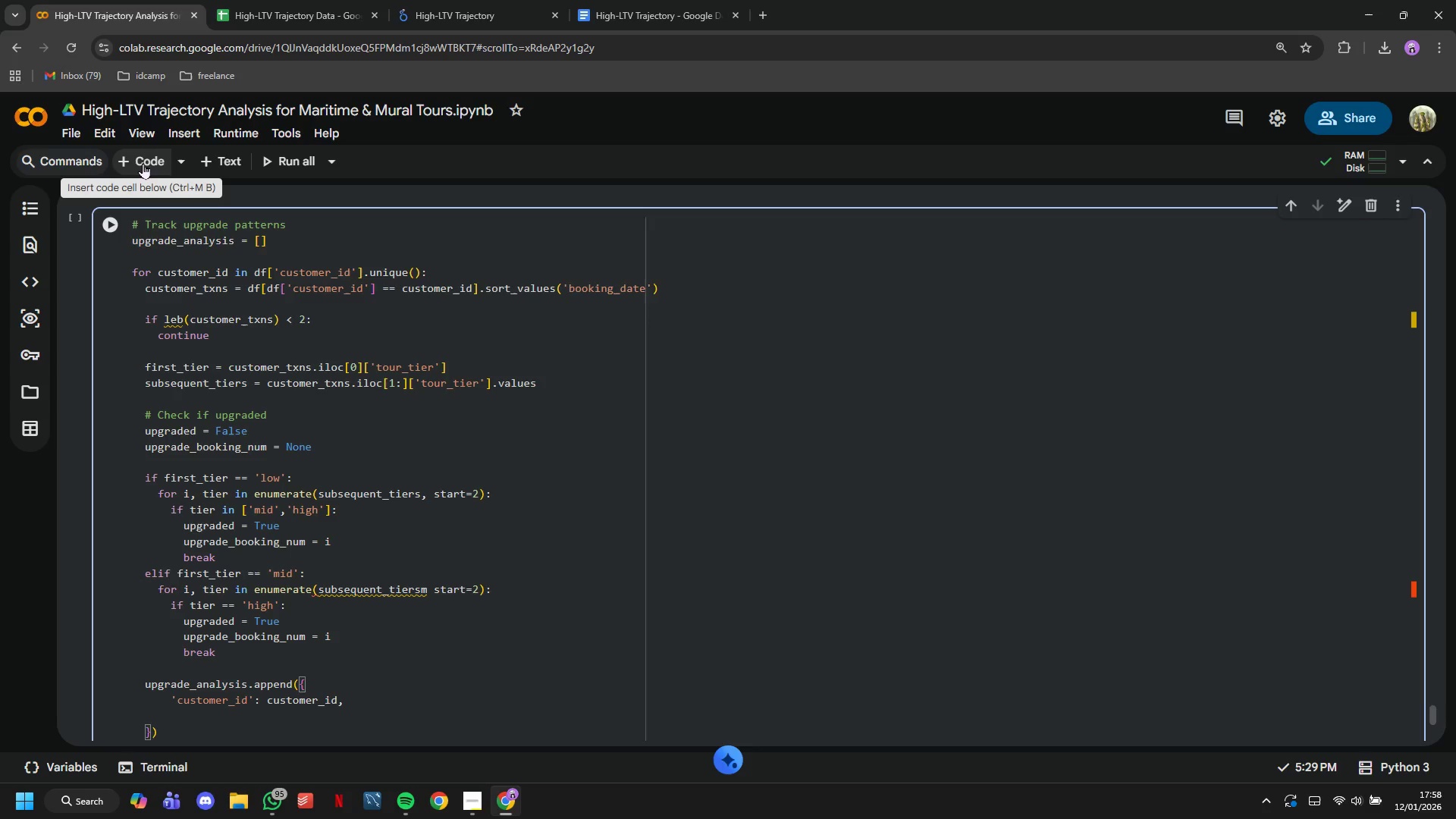 
type('first_tour)
 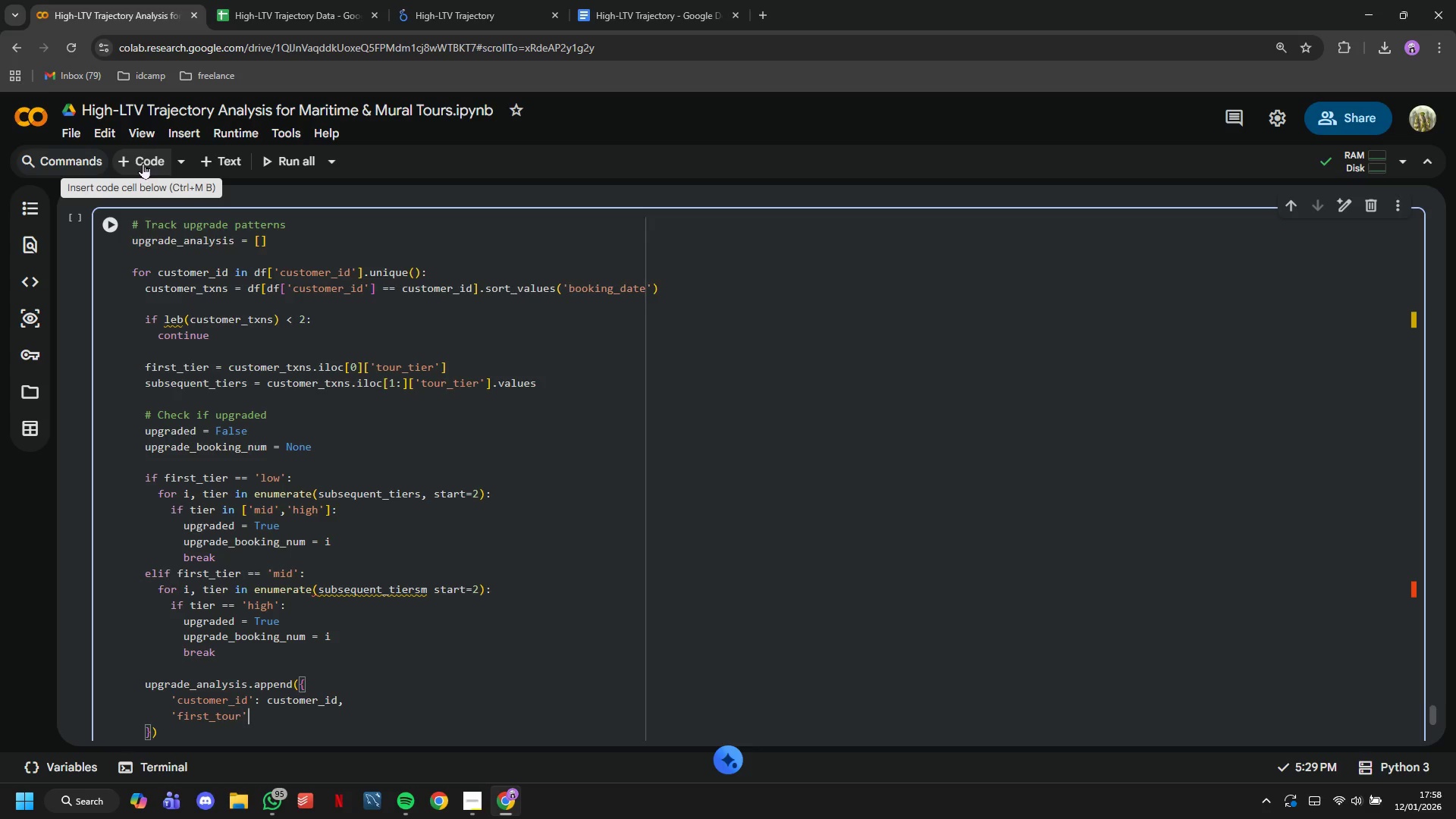 
key(ArrowRight)
 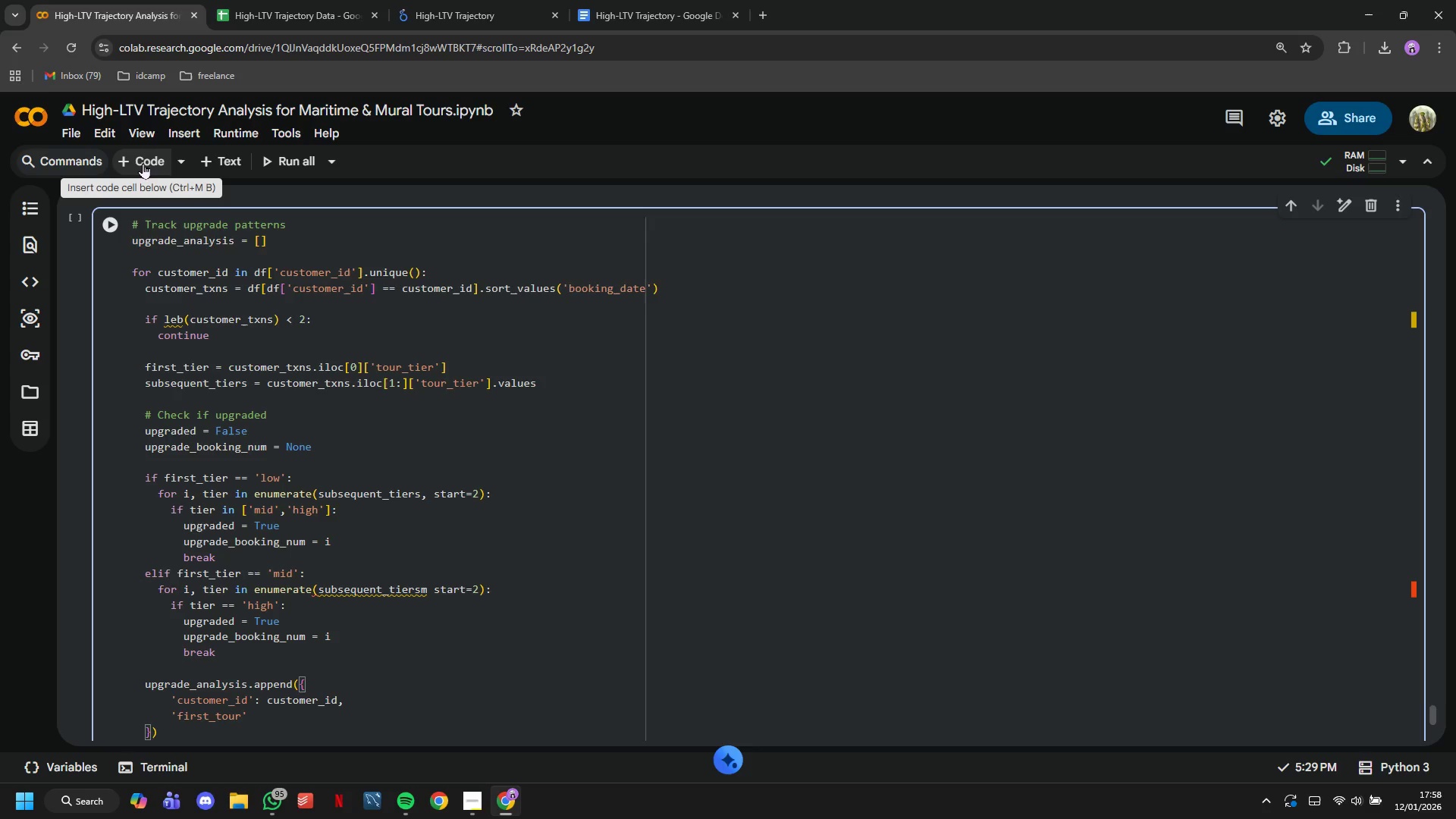 
type(: customer_txns.iloc[0)
 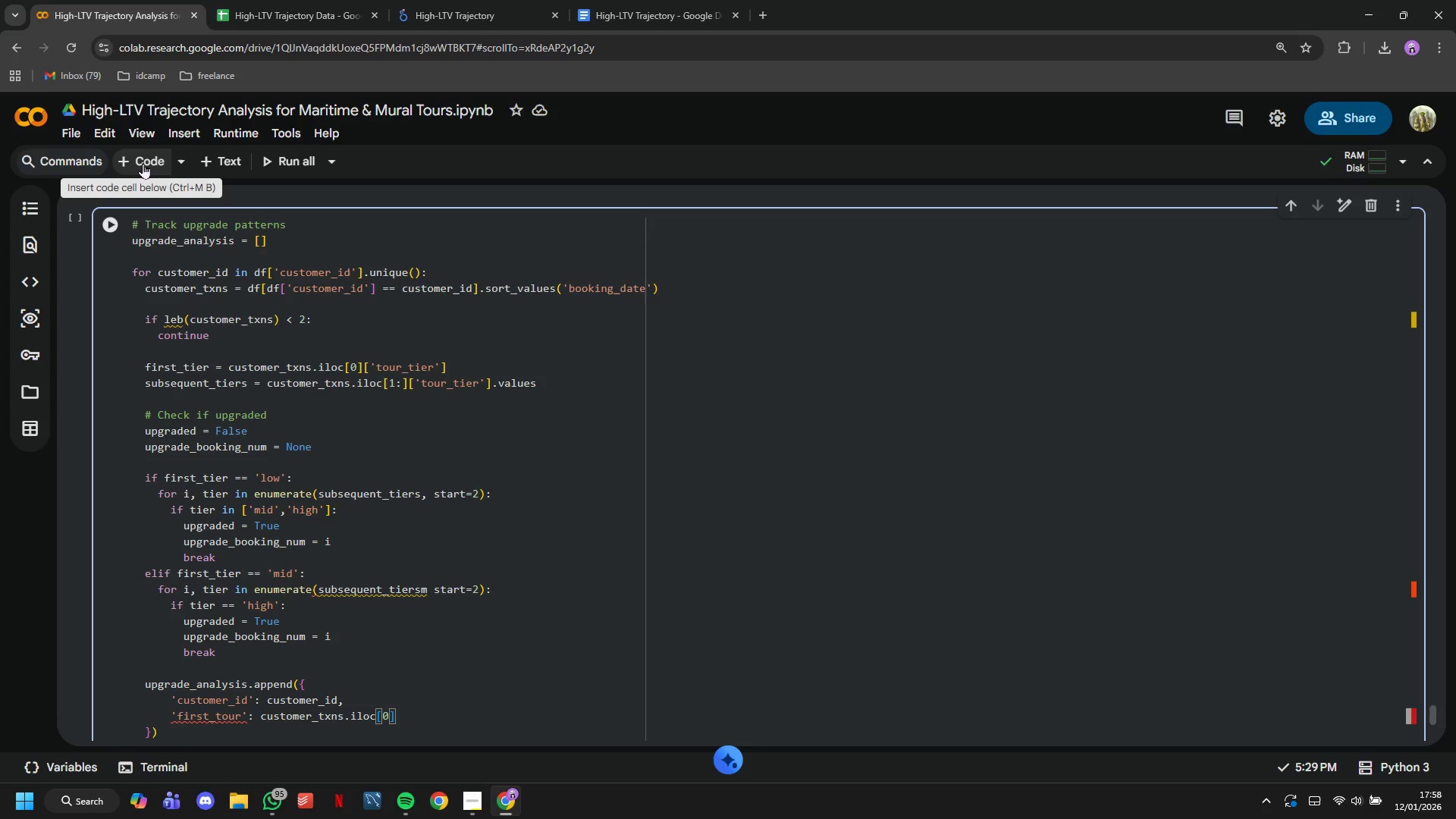 
 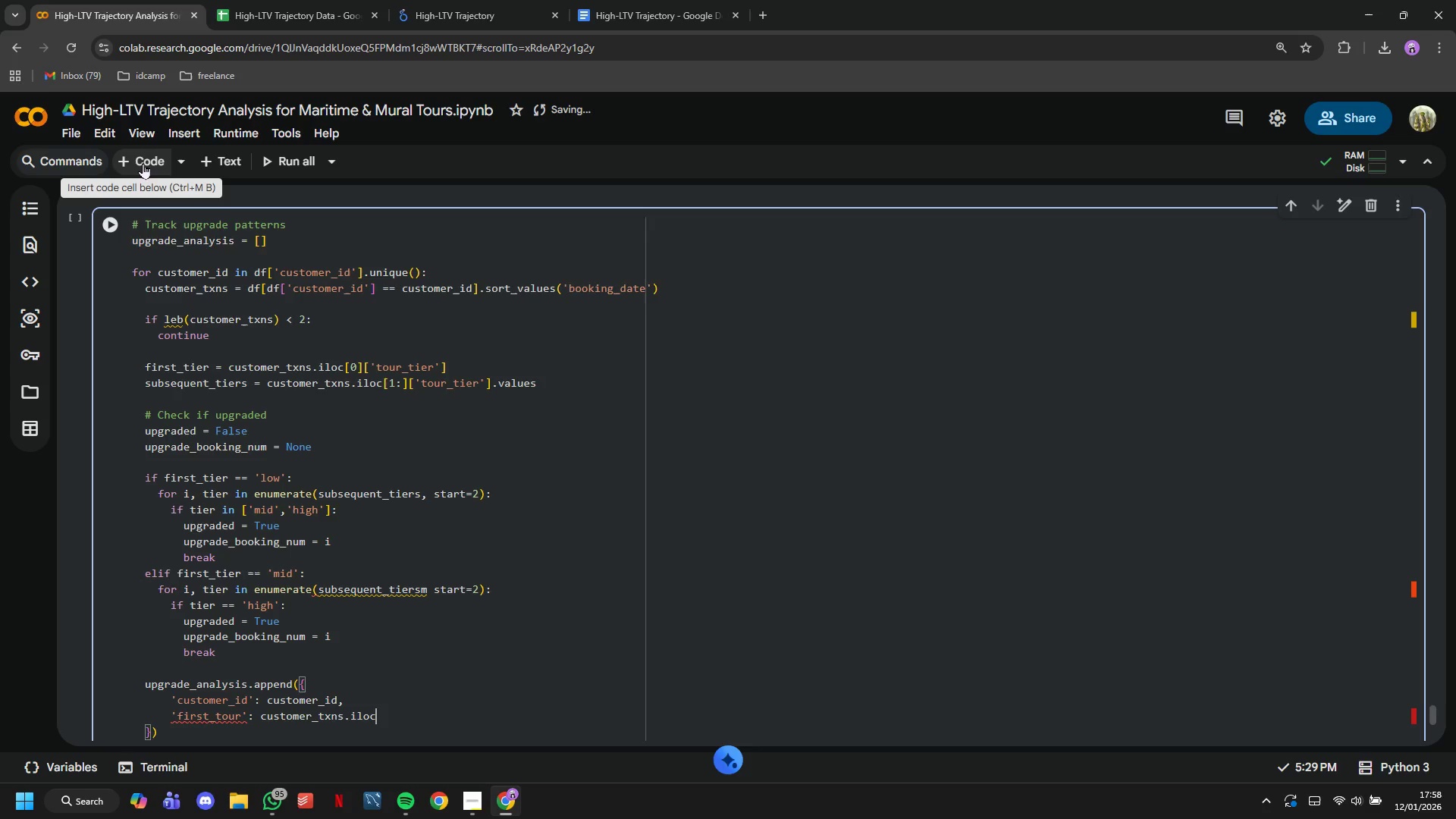 
key(ArrowRight)
 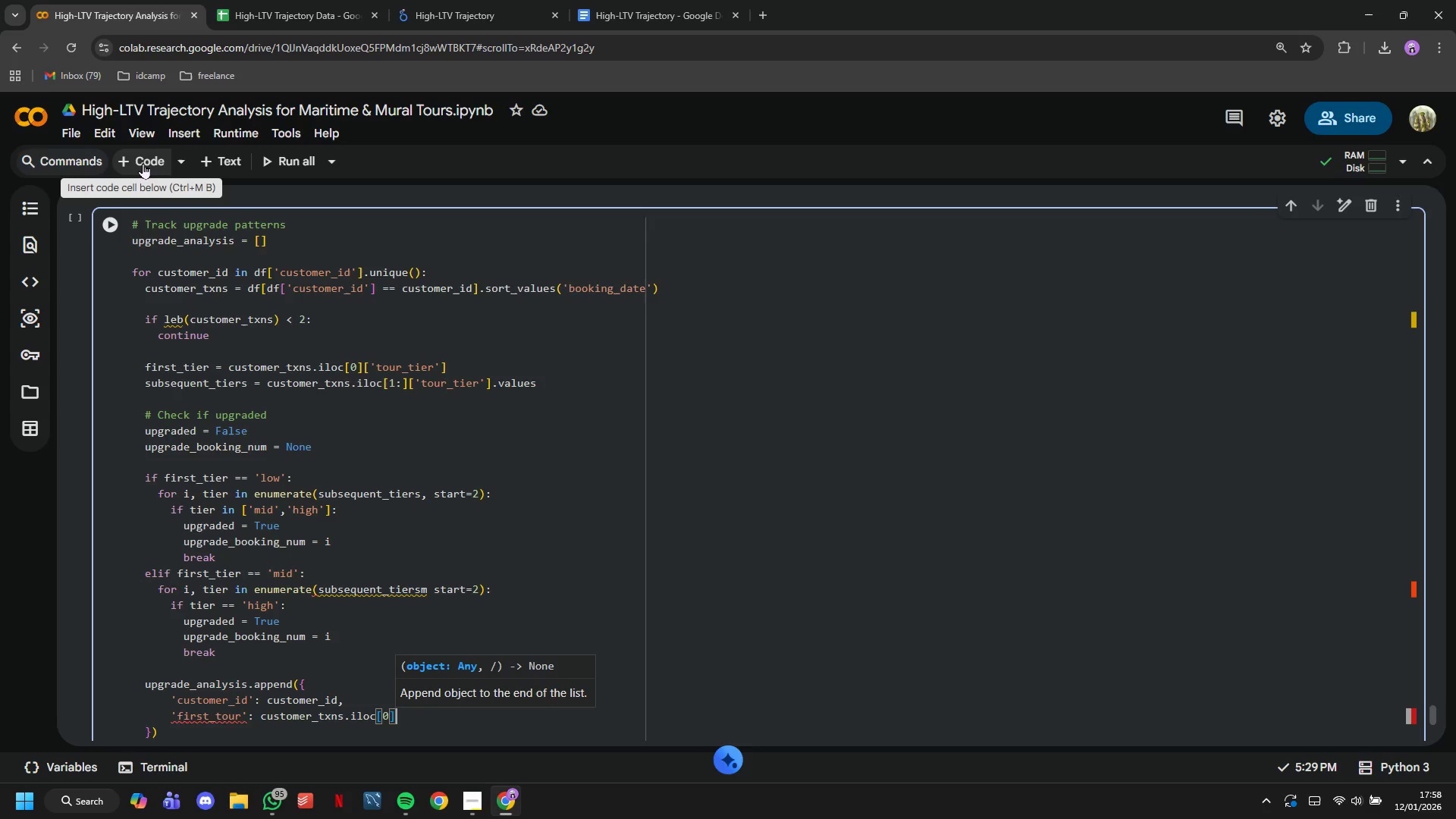 
type(['tour_name)
 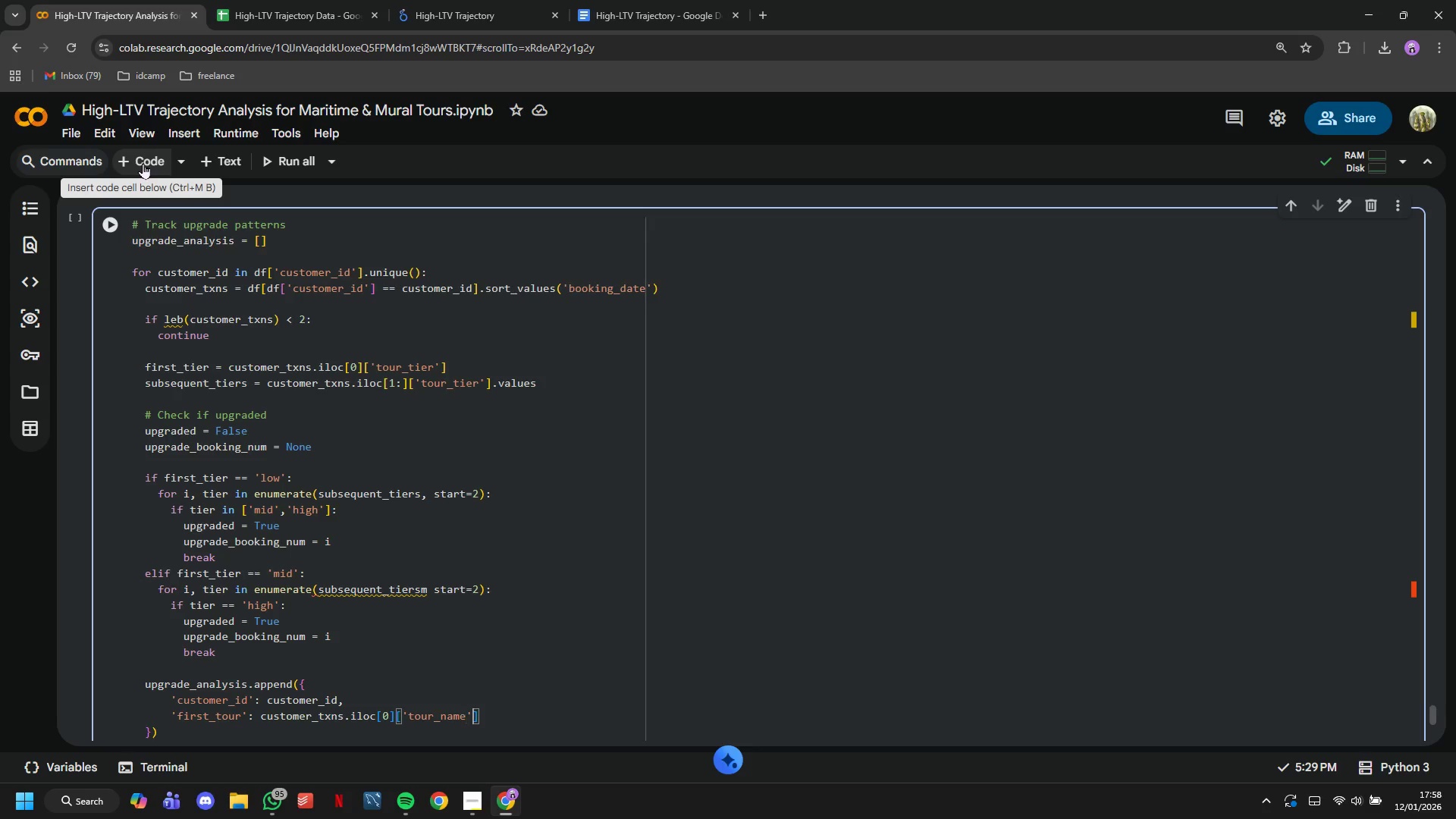 
key(ArrowRight)
 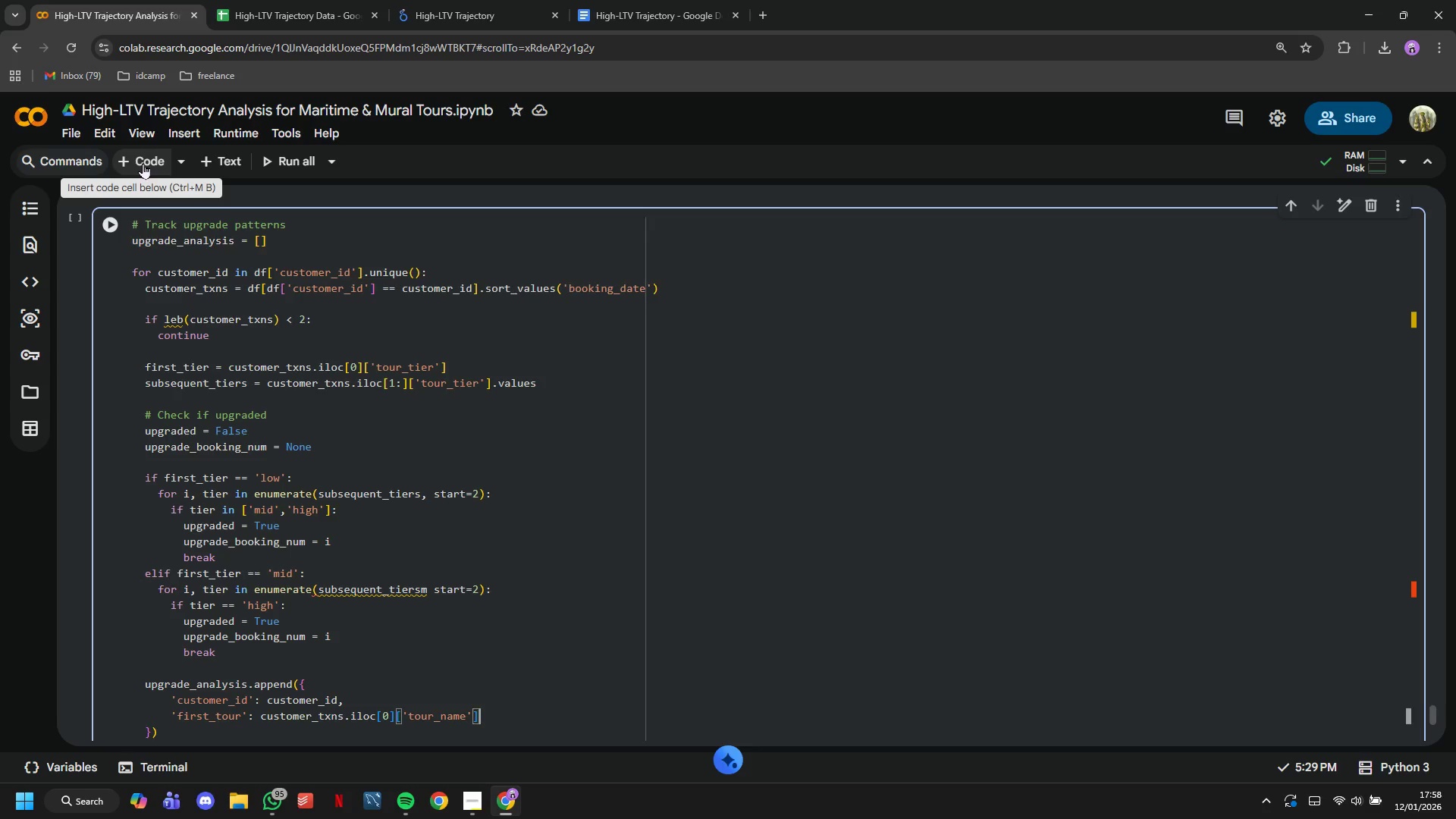 
key(ArrowRight)
 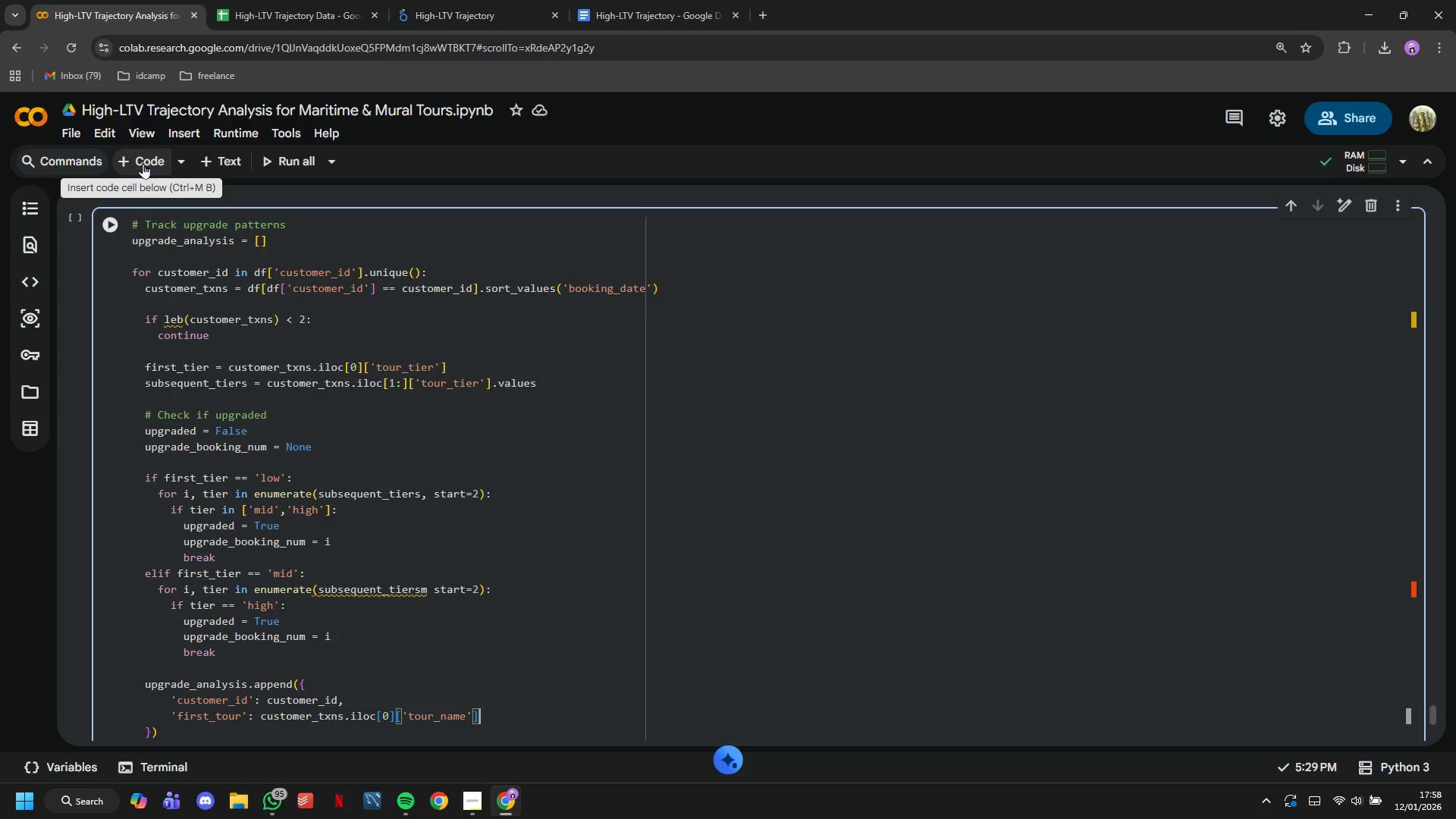 
key(Comma)
 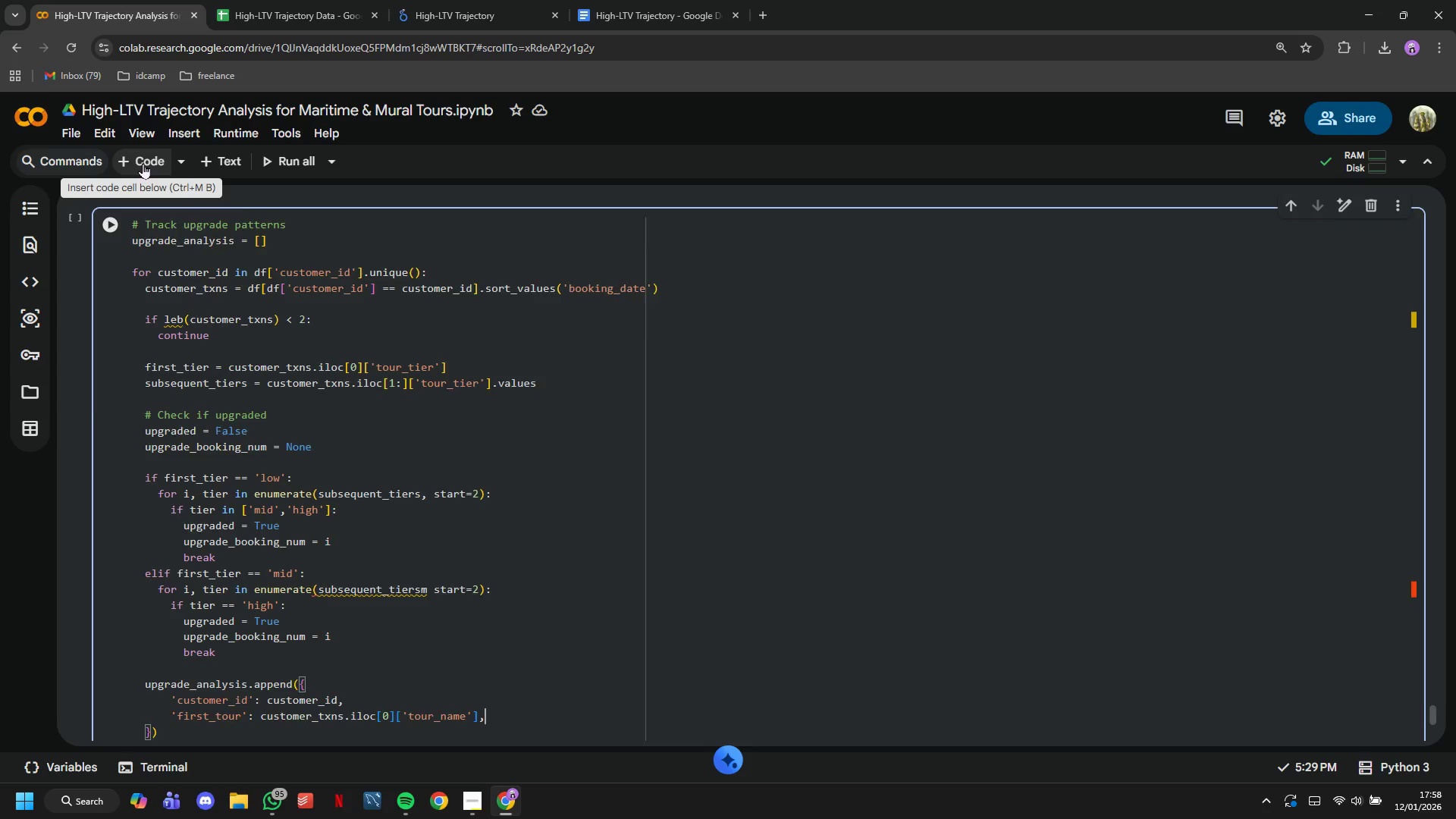 
key(Enter)
 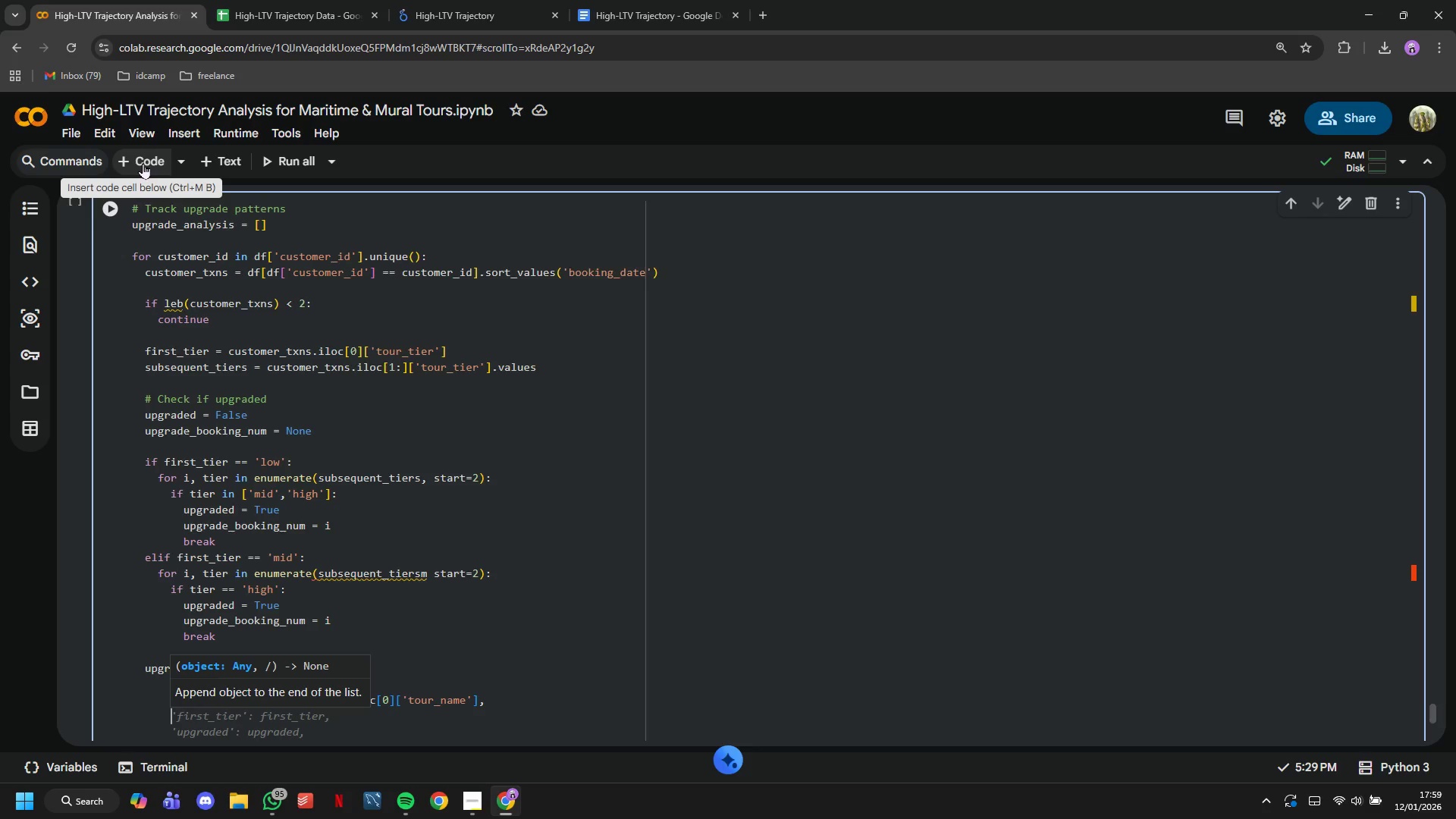 
wait(52.22)
 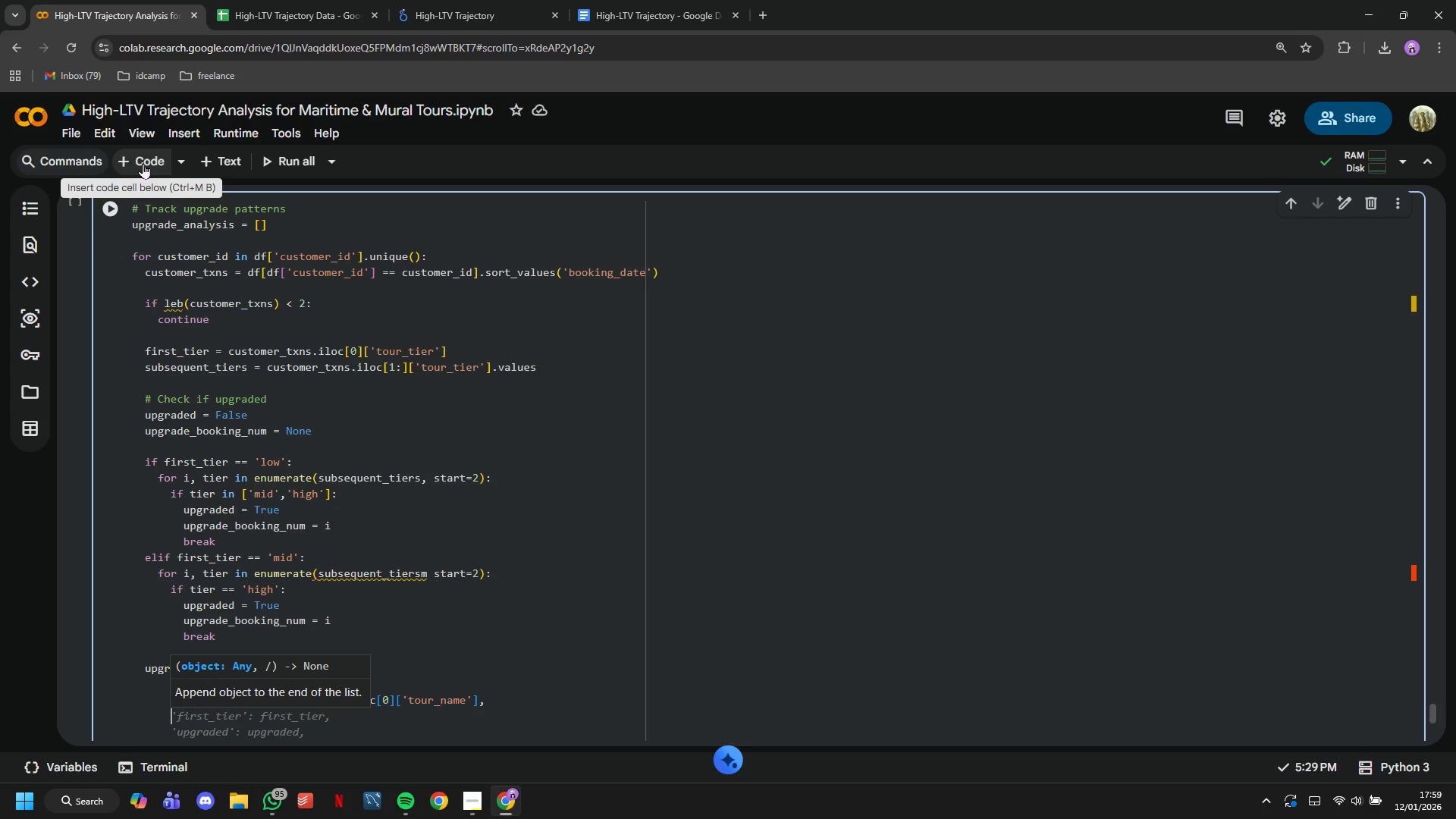 
scroll: coordinate [338, 651], scroll_direction: down, amount: 2.0
 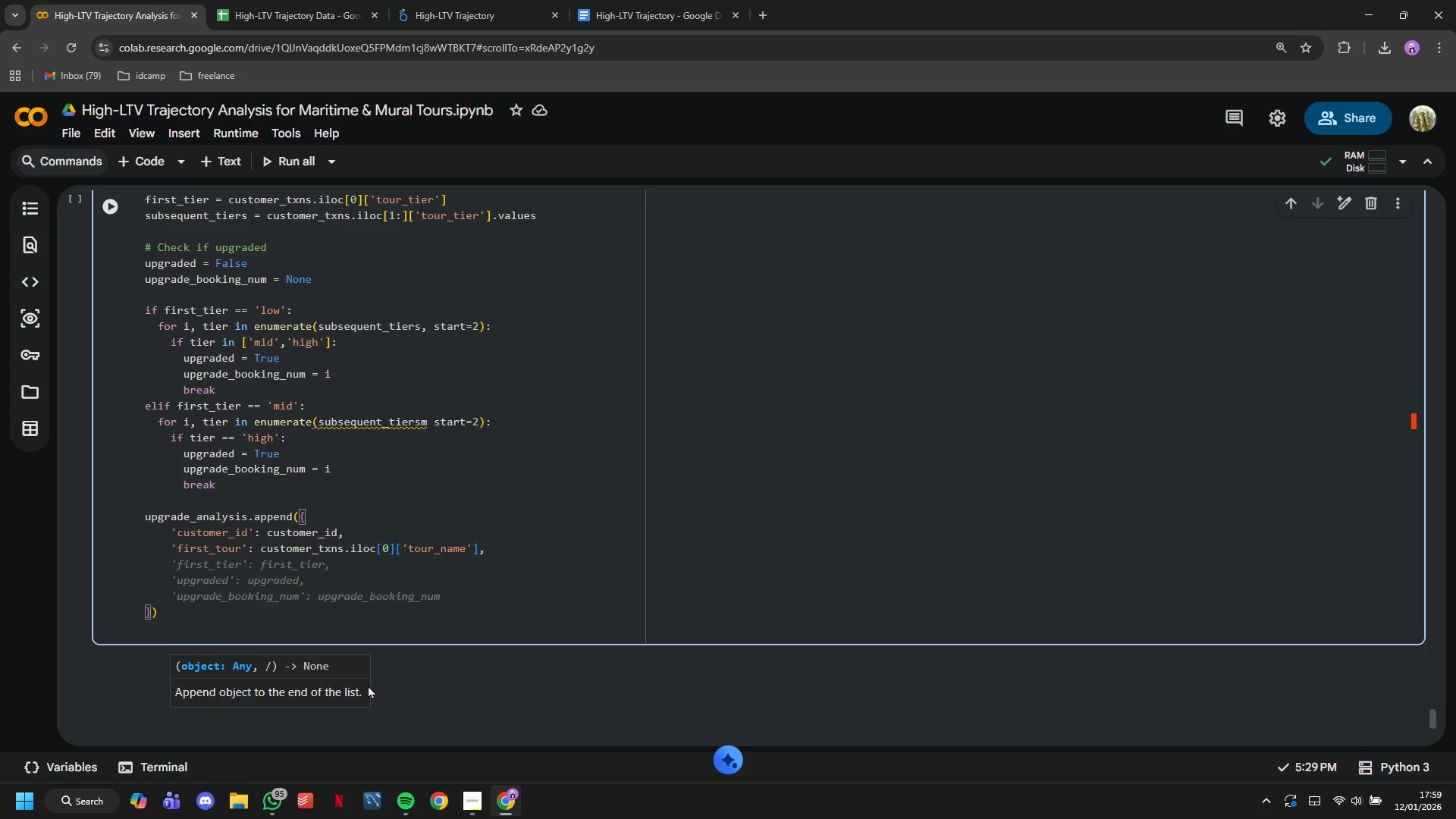 
type('fit)
key(Backspace)
type(rd)
key(Backspace)
type(st_tier)
 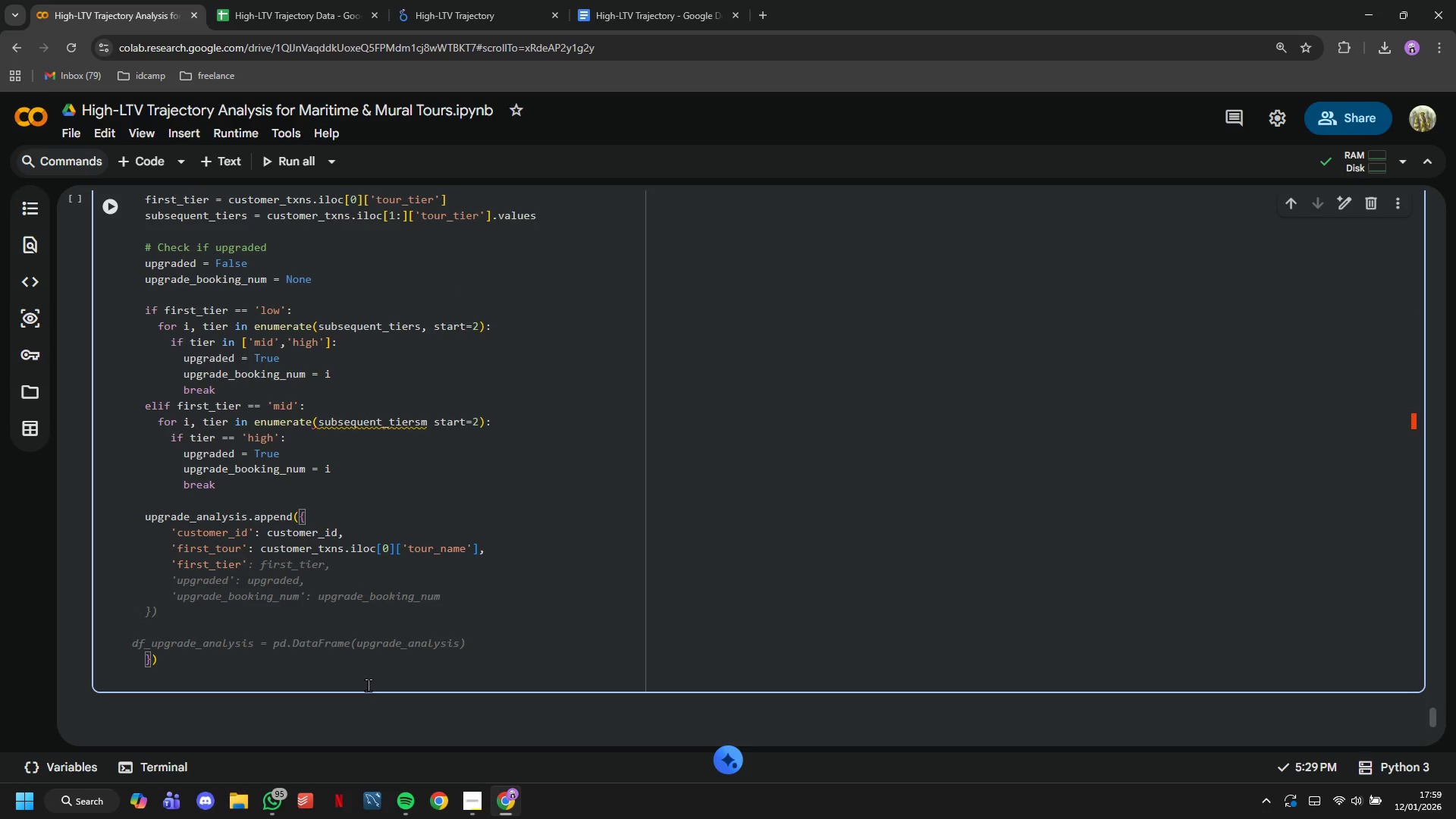 
key(ArrowRight)
 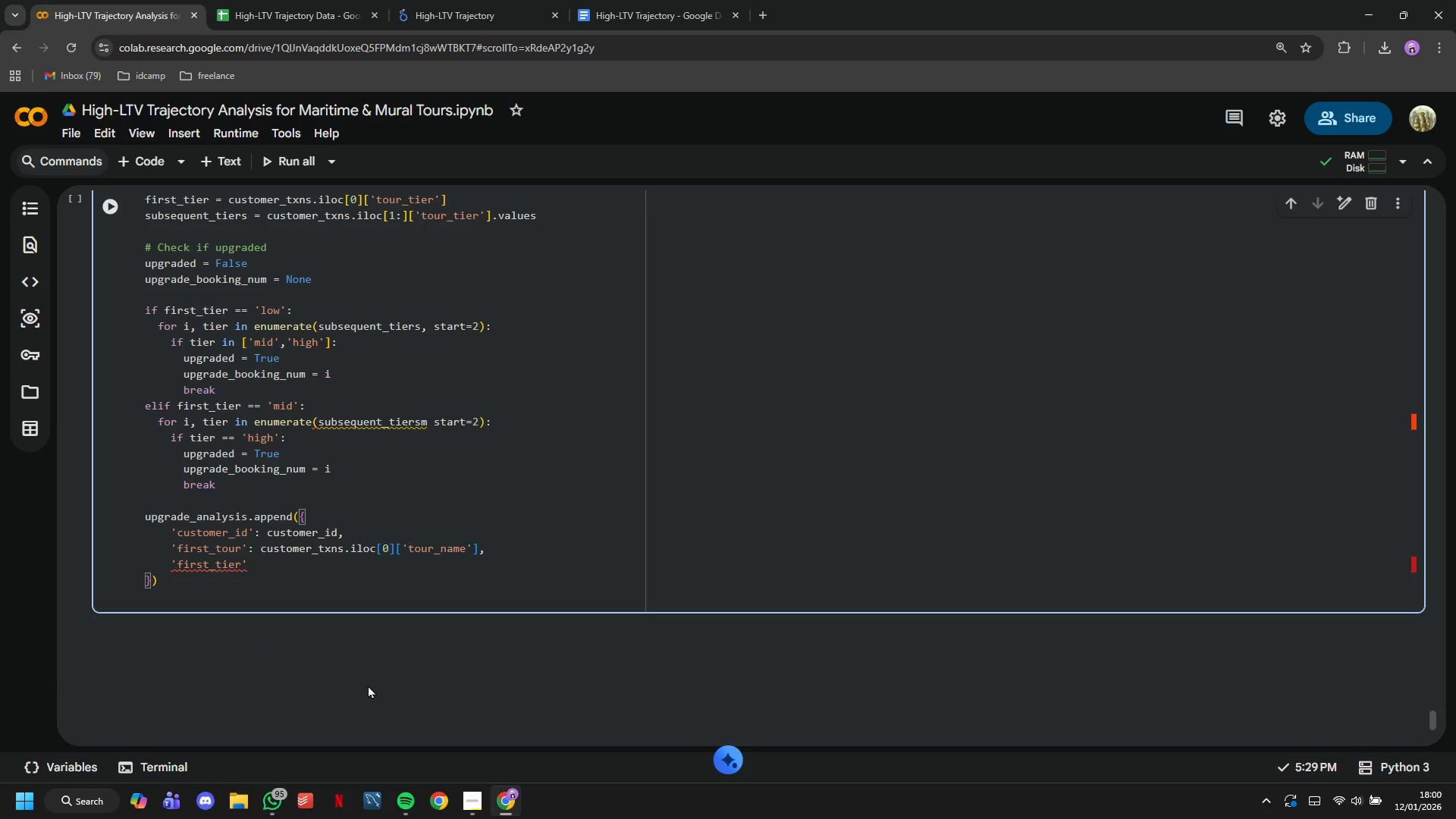 
type(: first_tier,)
 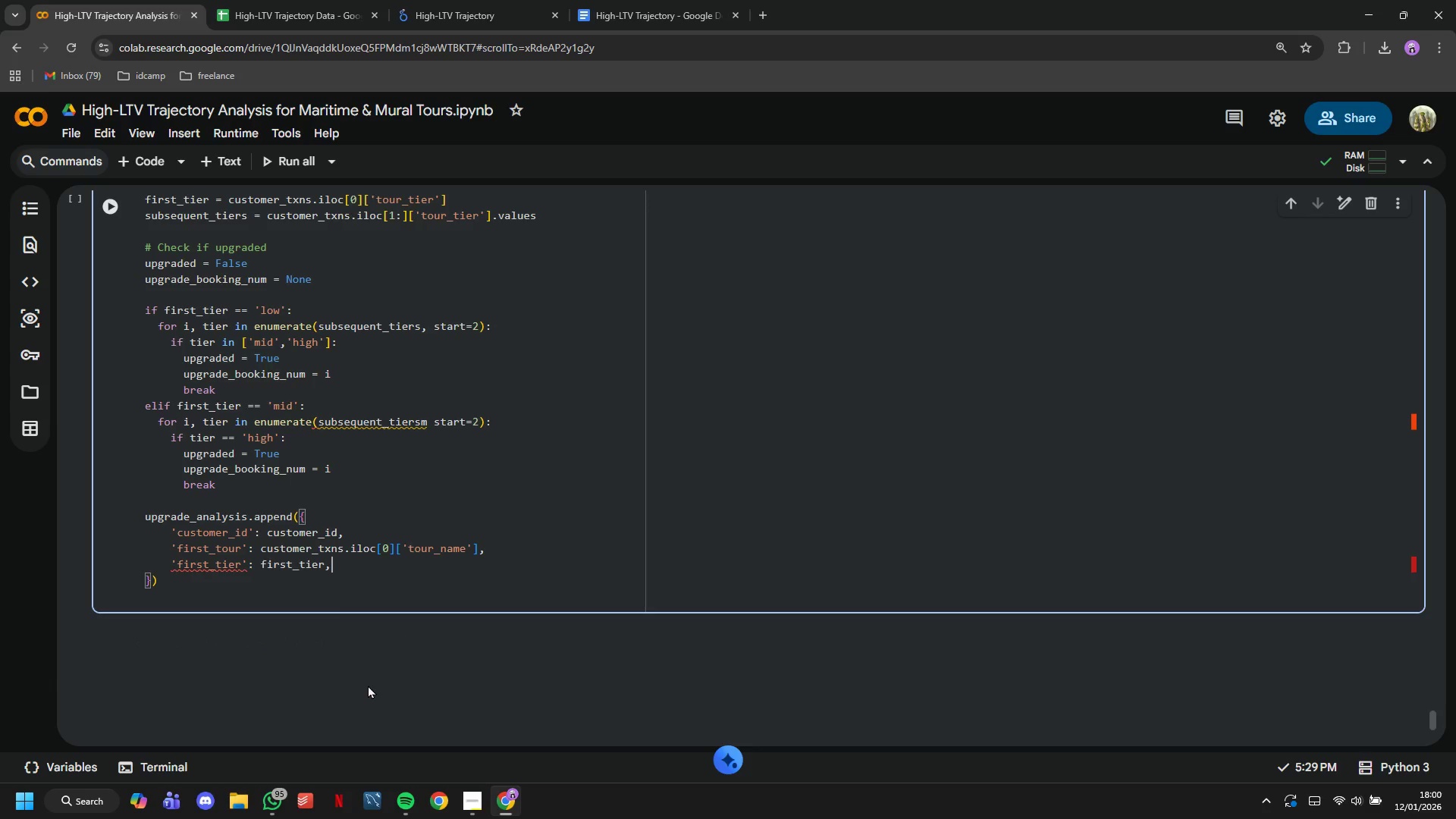 
key(Enter)
 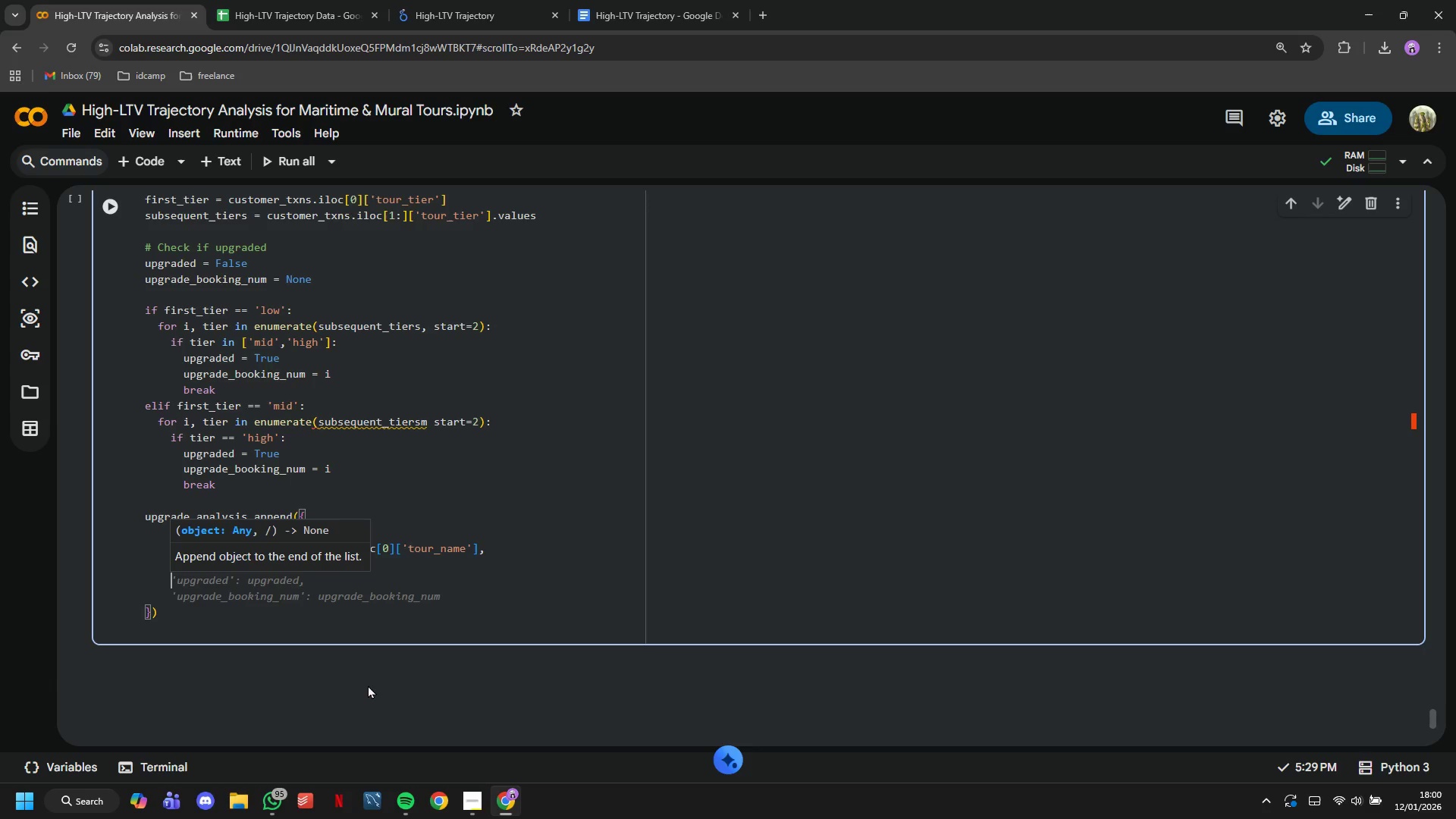 
type('total_bookings)
 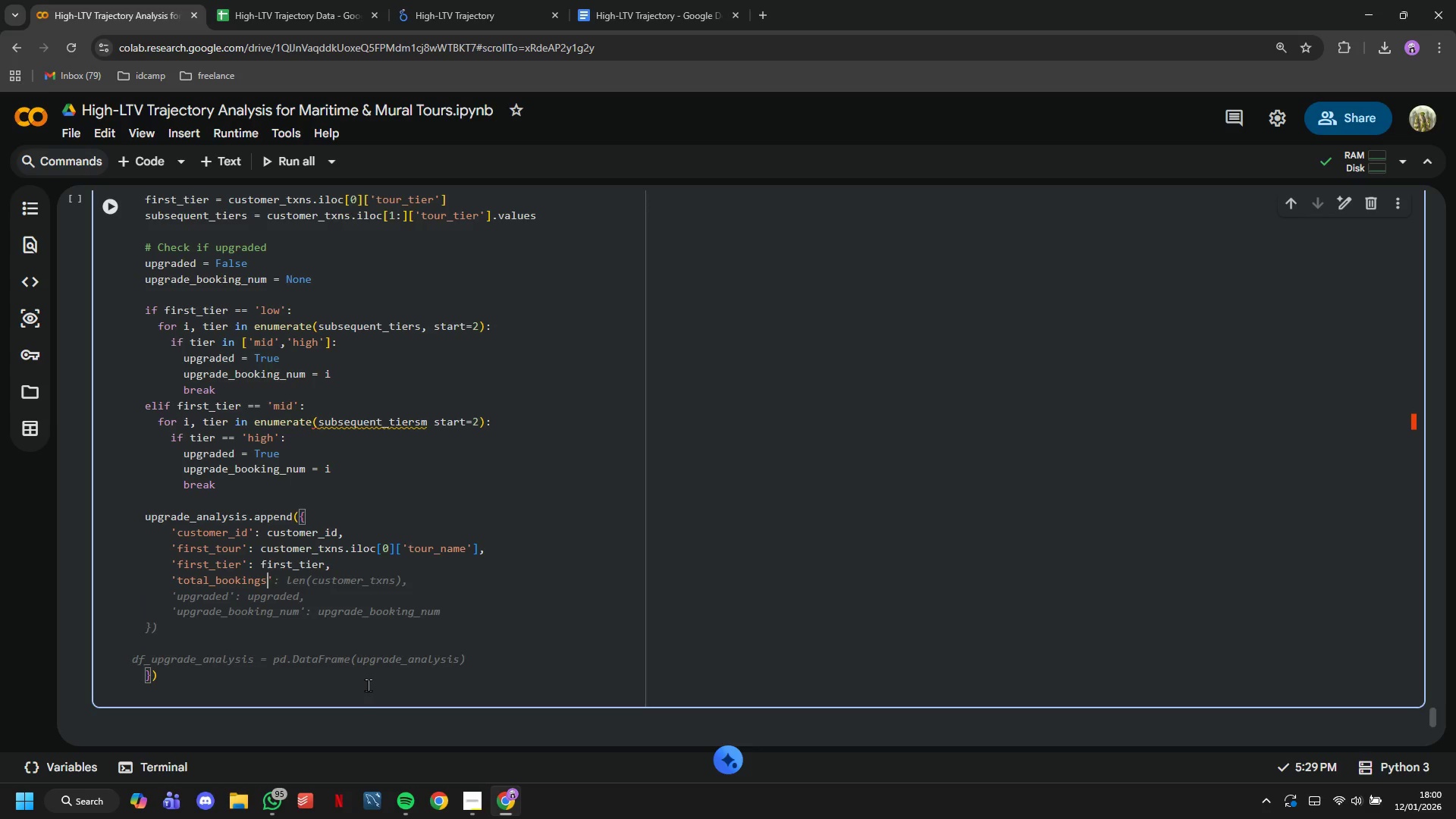 
key(ArrowRight)
 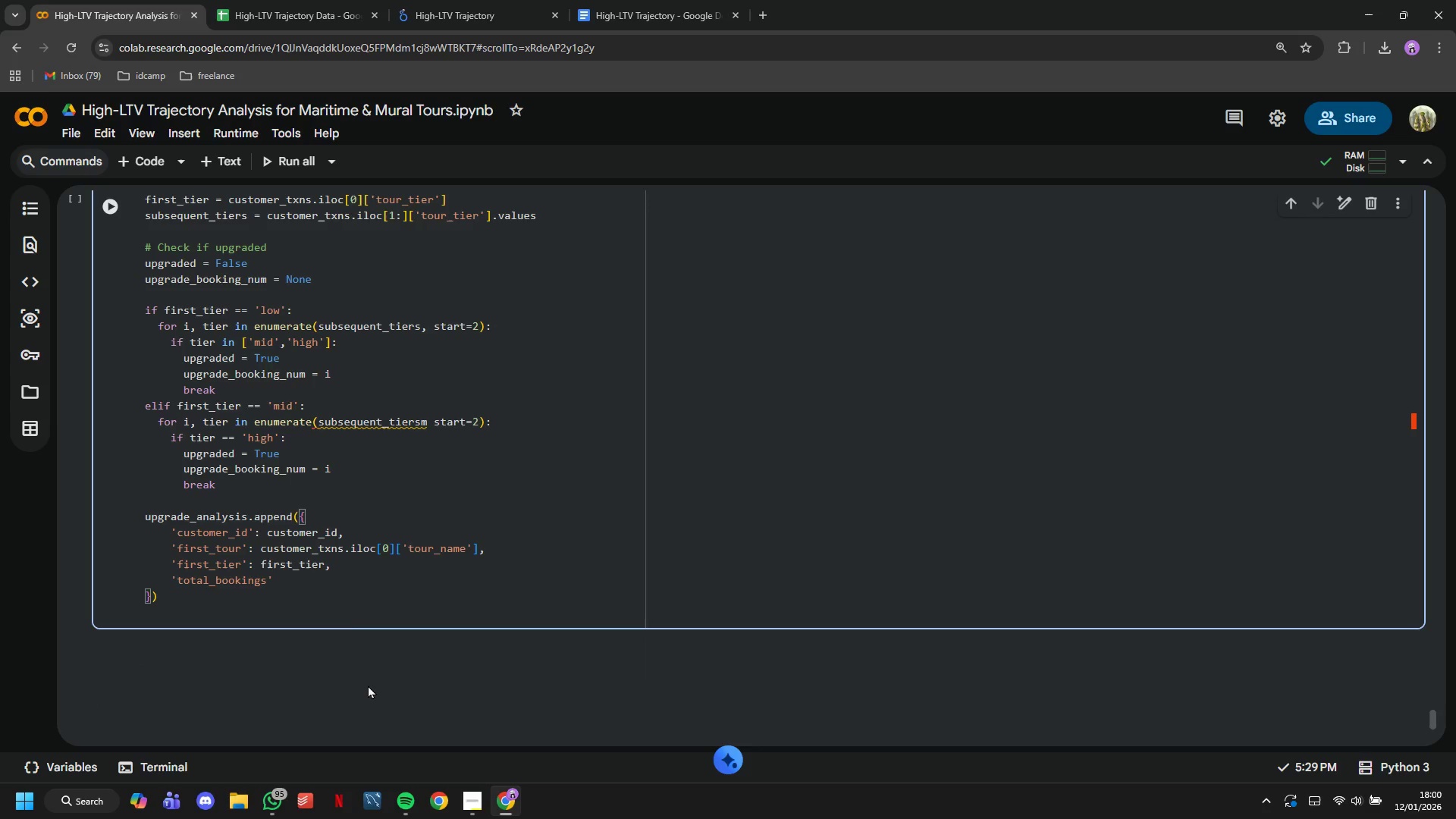 
type(: len(customer)
 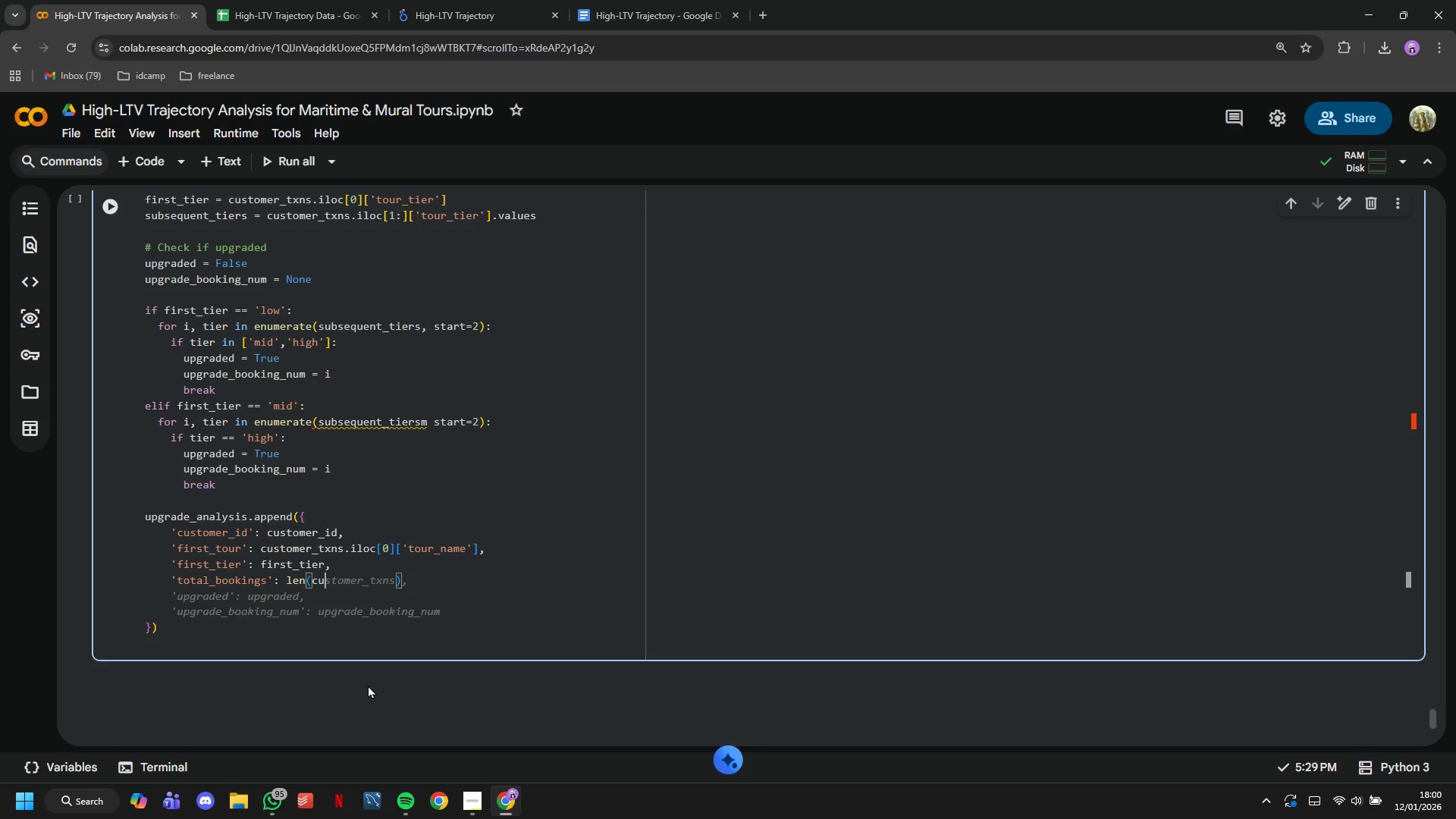 
hold_key(key=ShiftLeft, duration=1.52)
 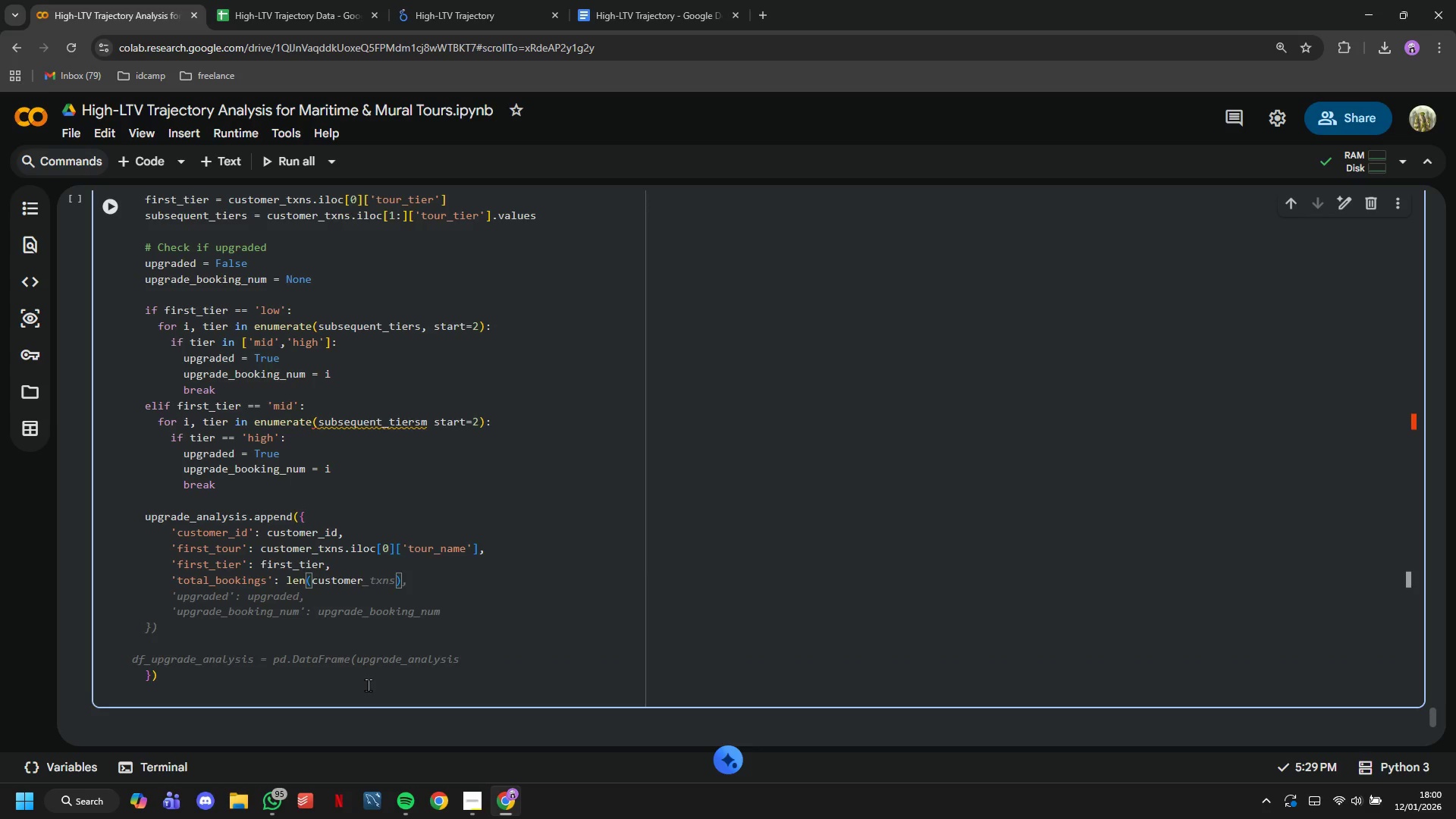 
type(_txns)
 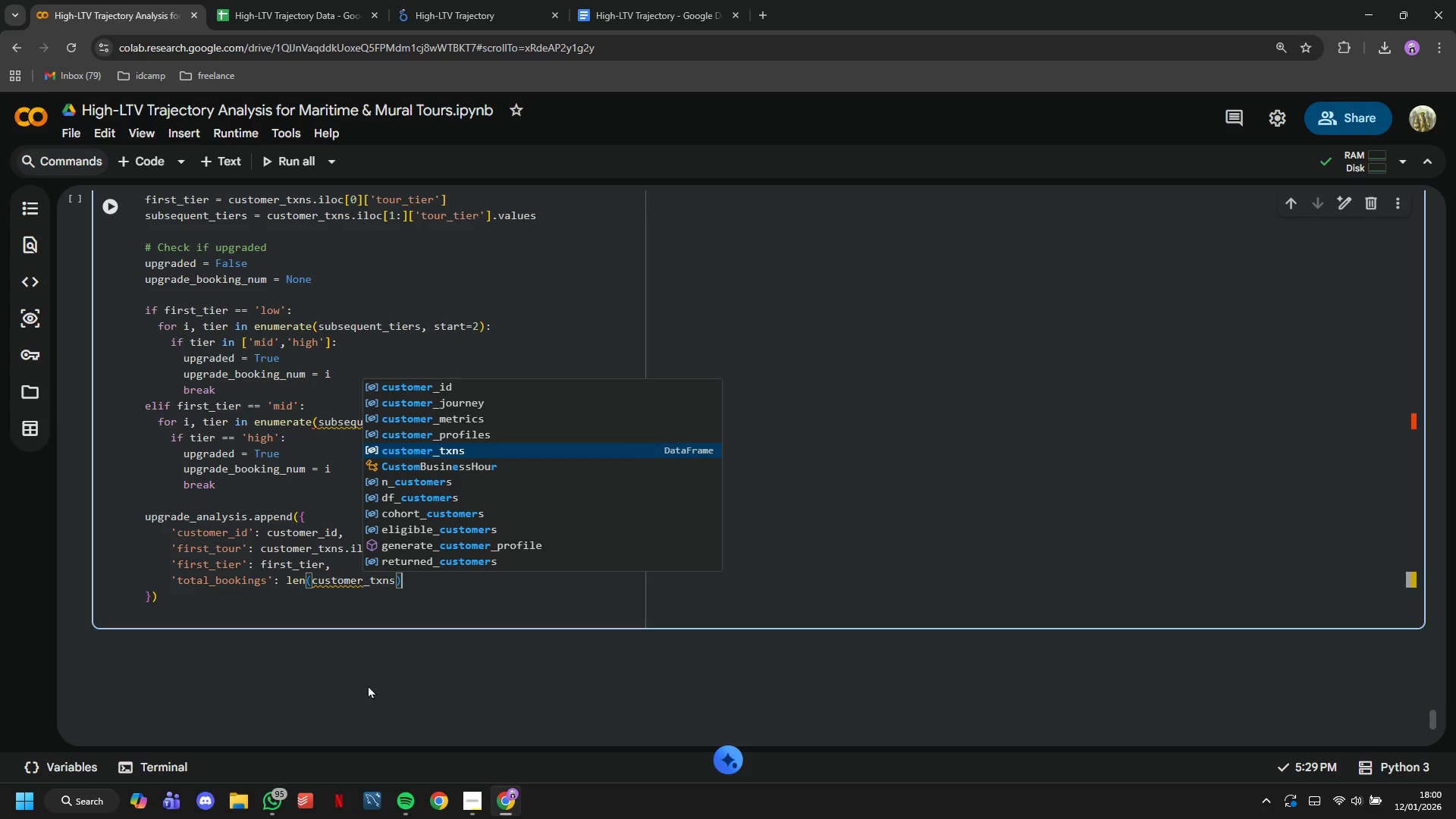 
key(ArrowRight)
 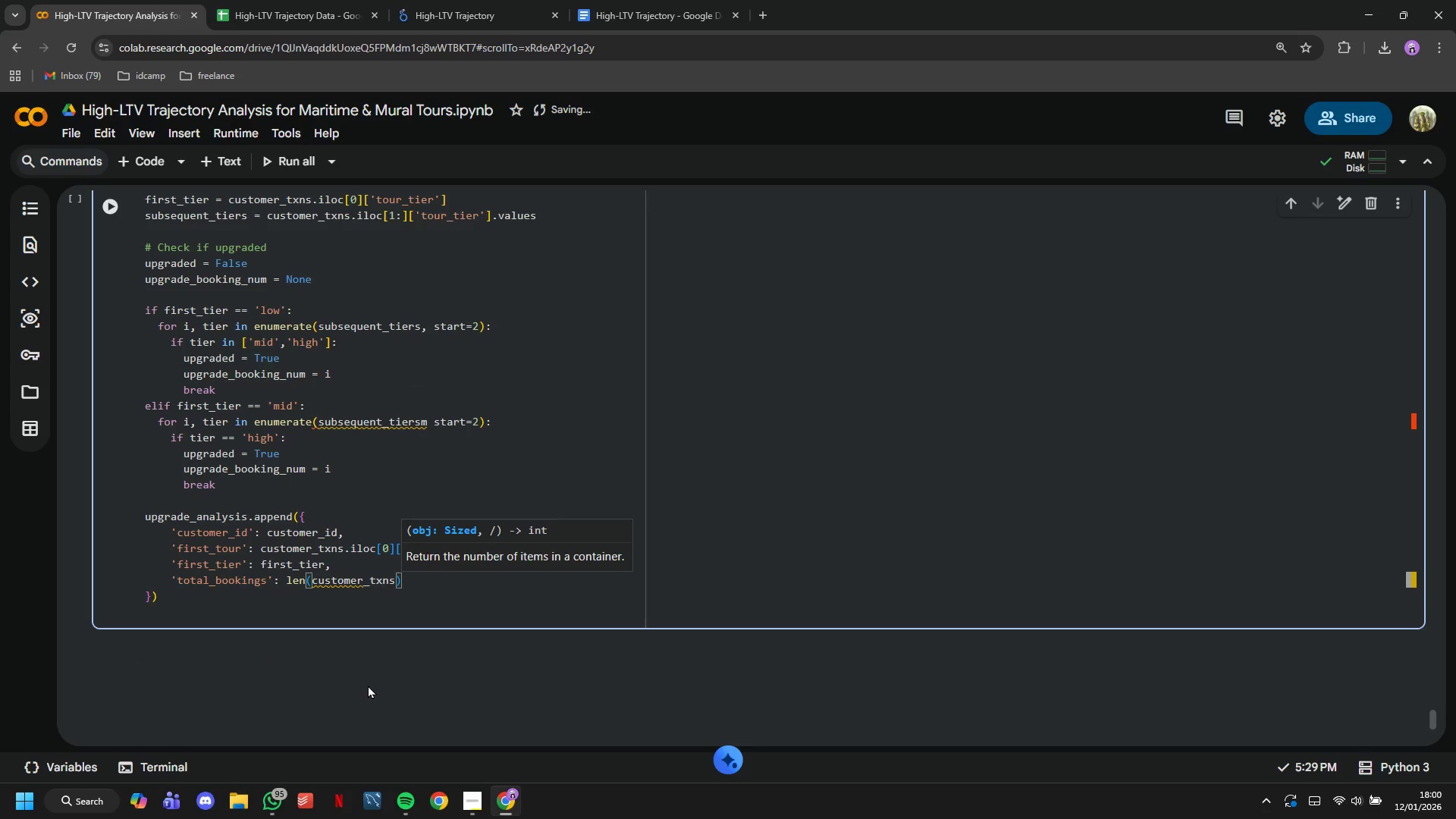 
key(Comma)
 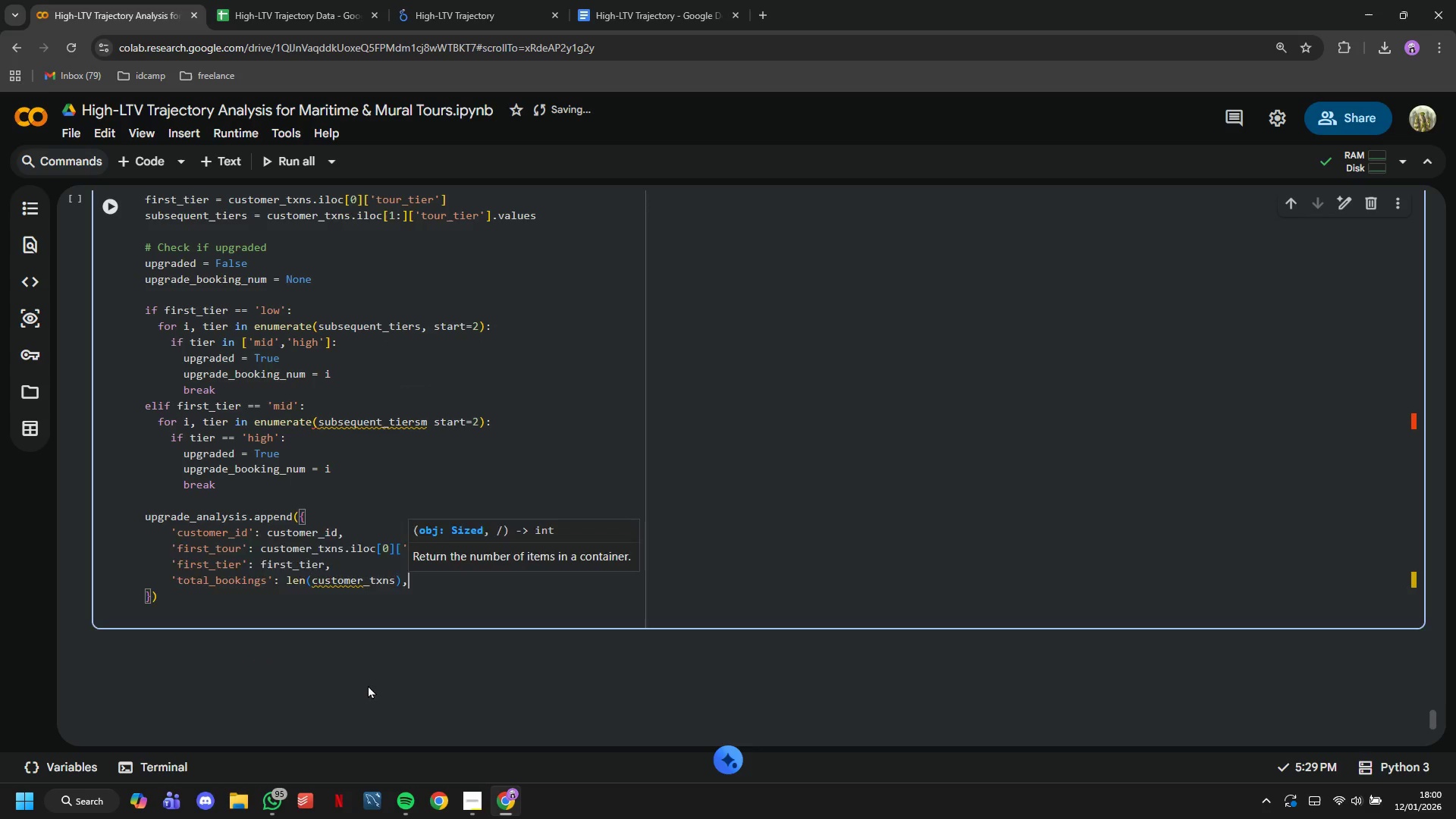 
key(Enter)
 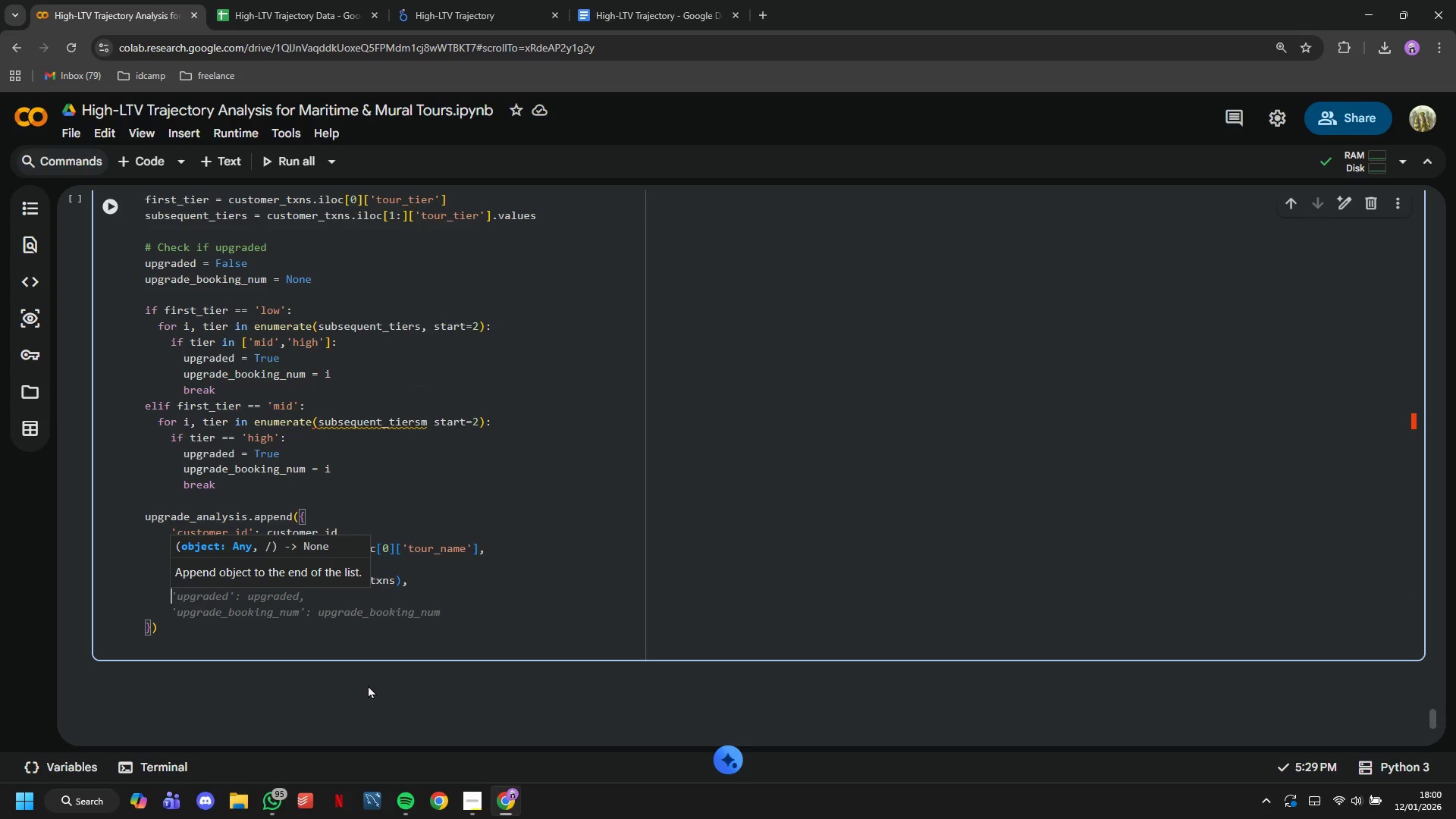 
key(Tab)
 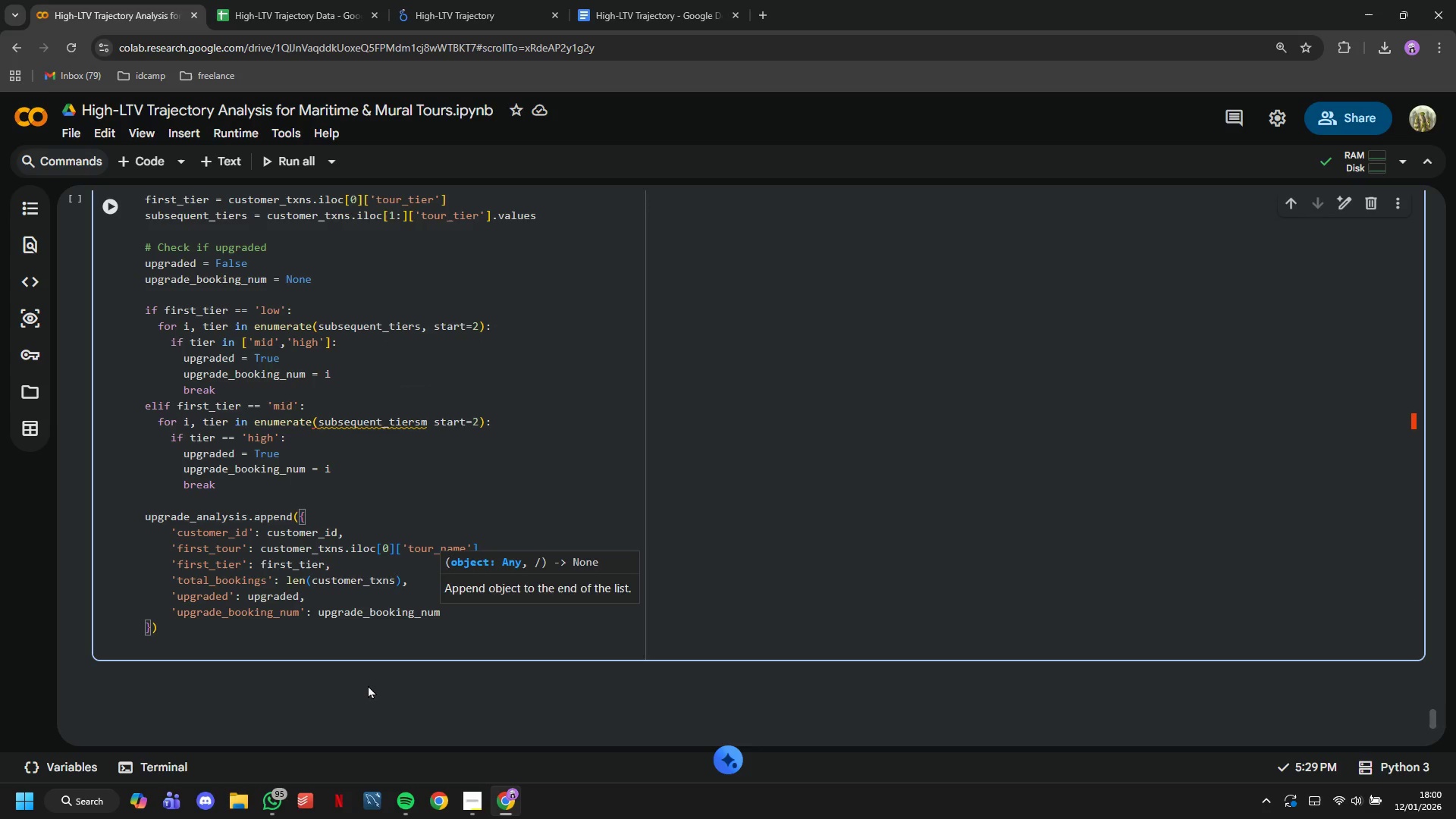 
hold_key(key=ArrowLeft, duration=1.08)
 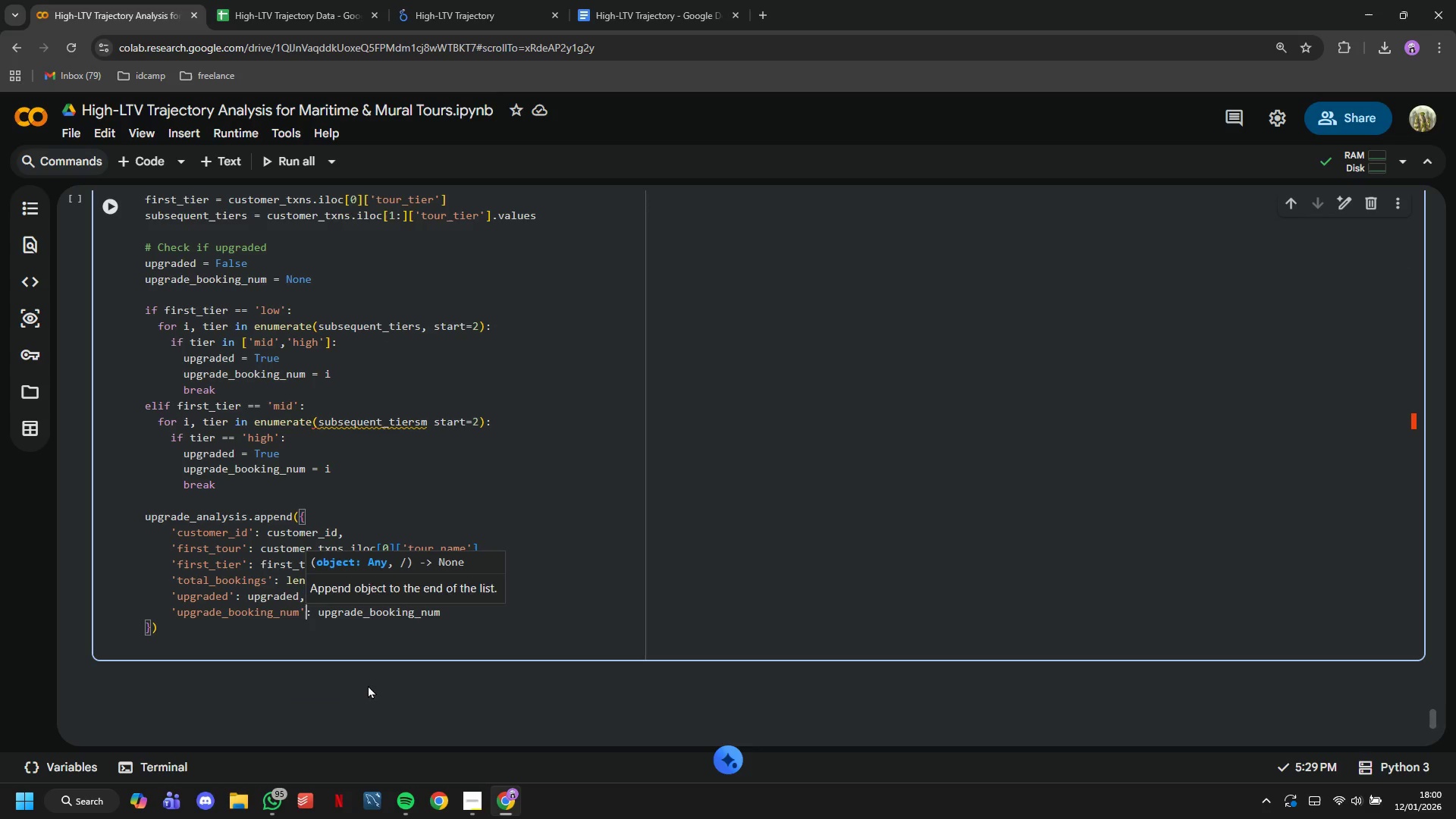 
key(ArrowLeft)
 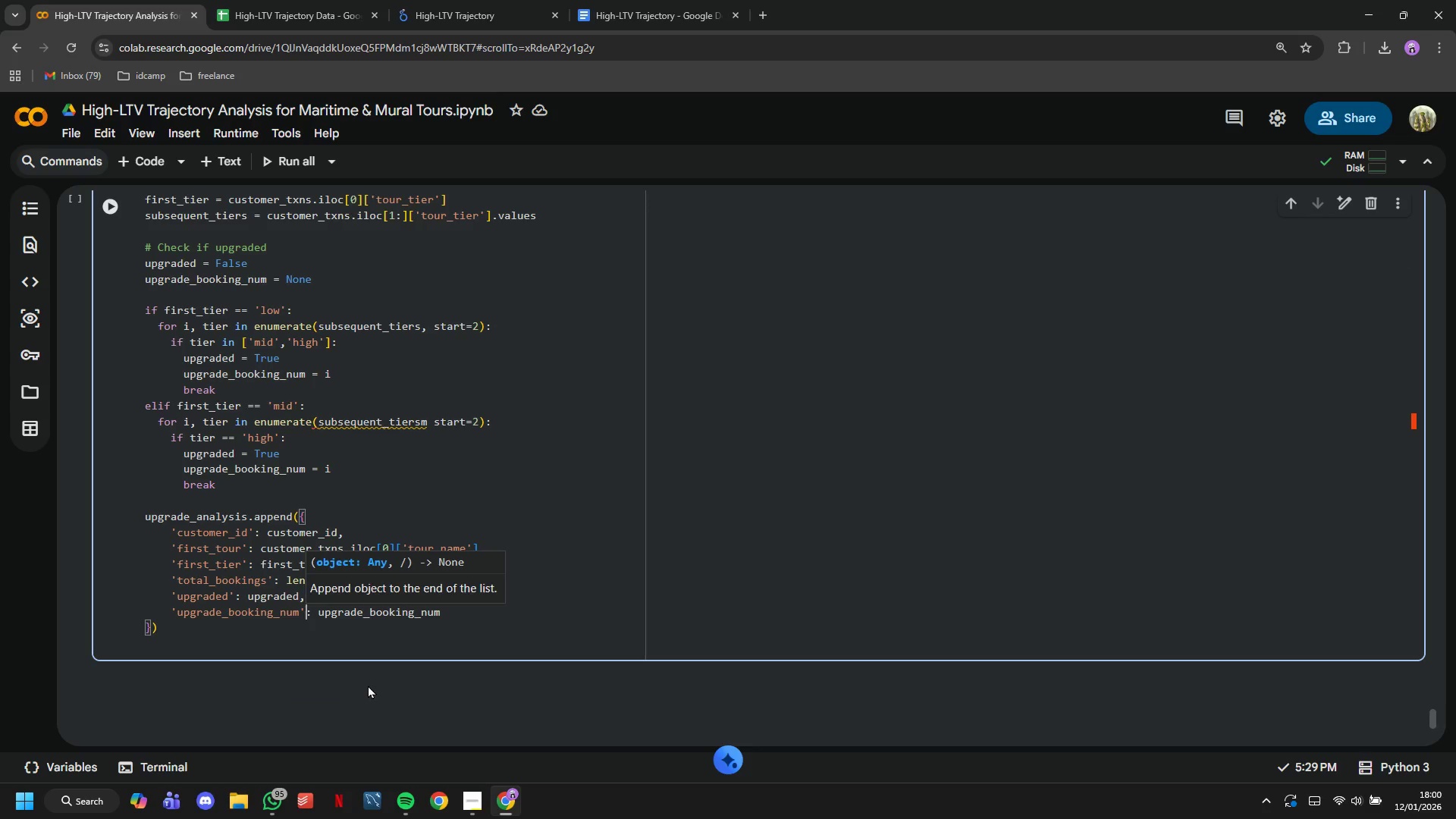 
key(ArrowLeft)
 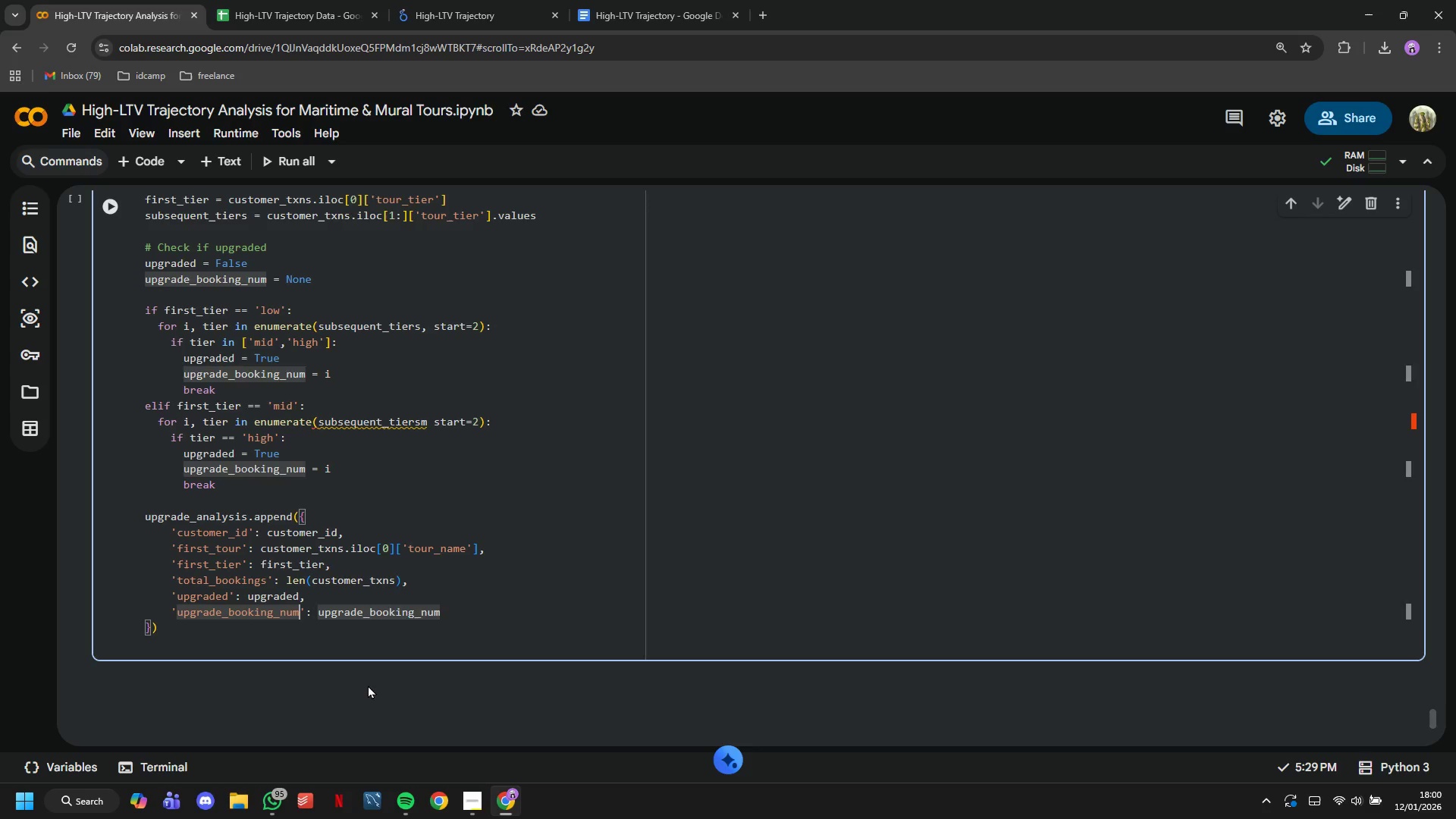 
hold_key(key=Backspace, duration=0.66)
 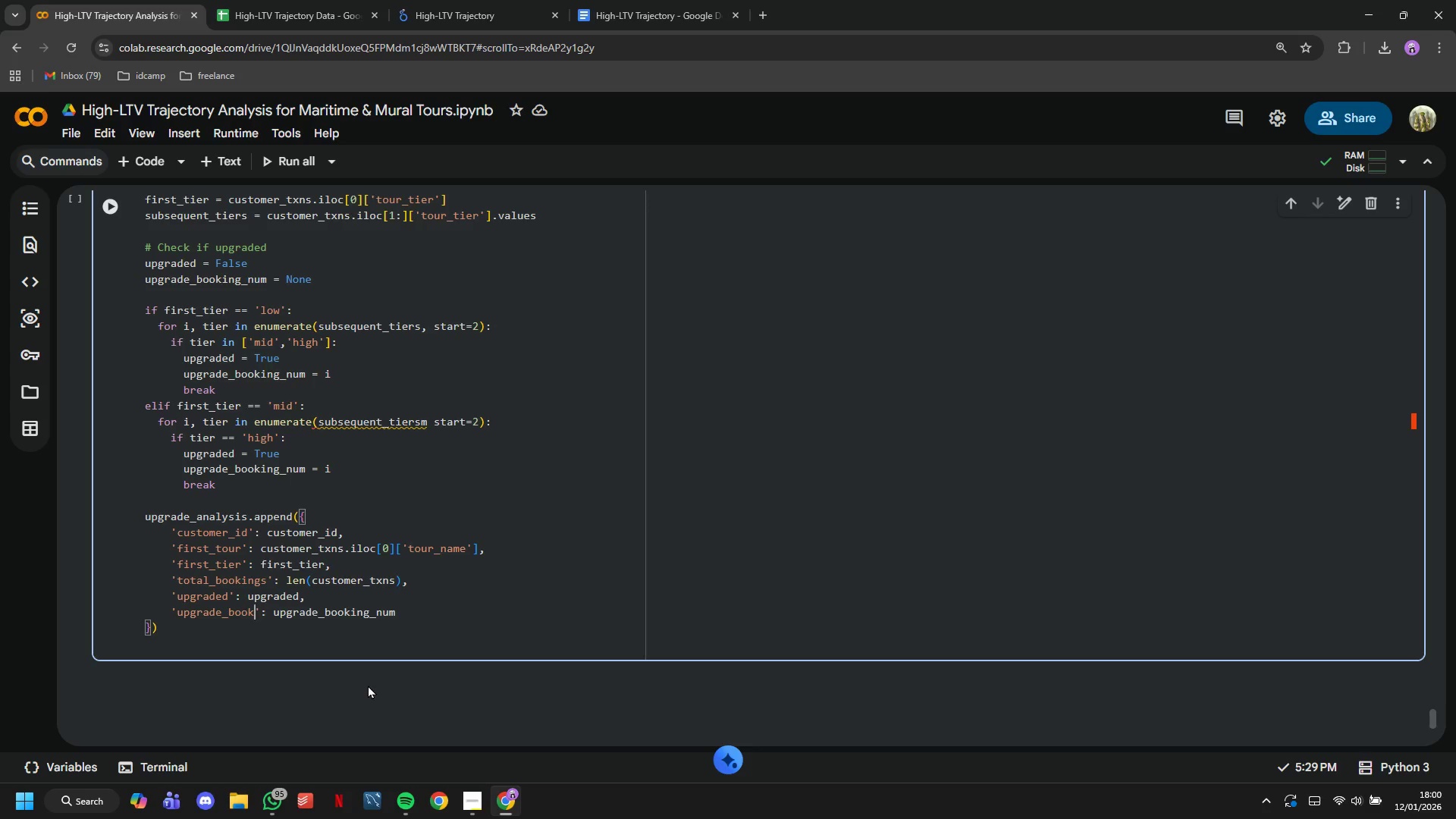 
key(Backspace)
key(Backspace)
key(Backspace)
key(Backspace)
type(at_booking,)
 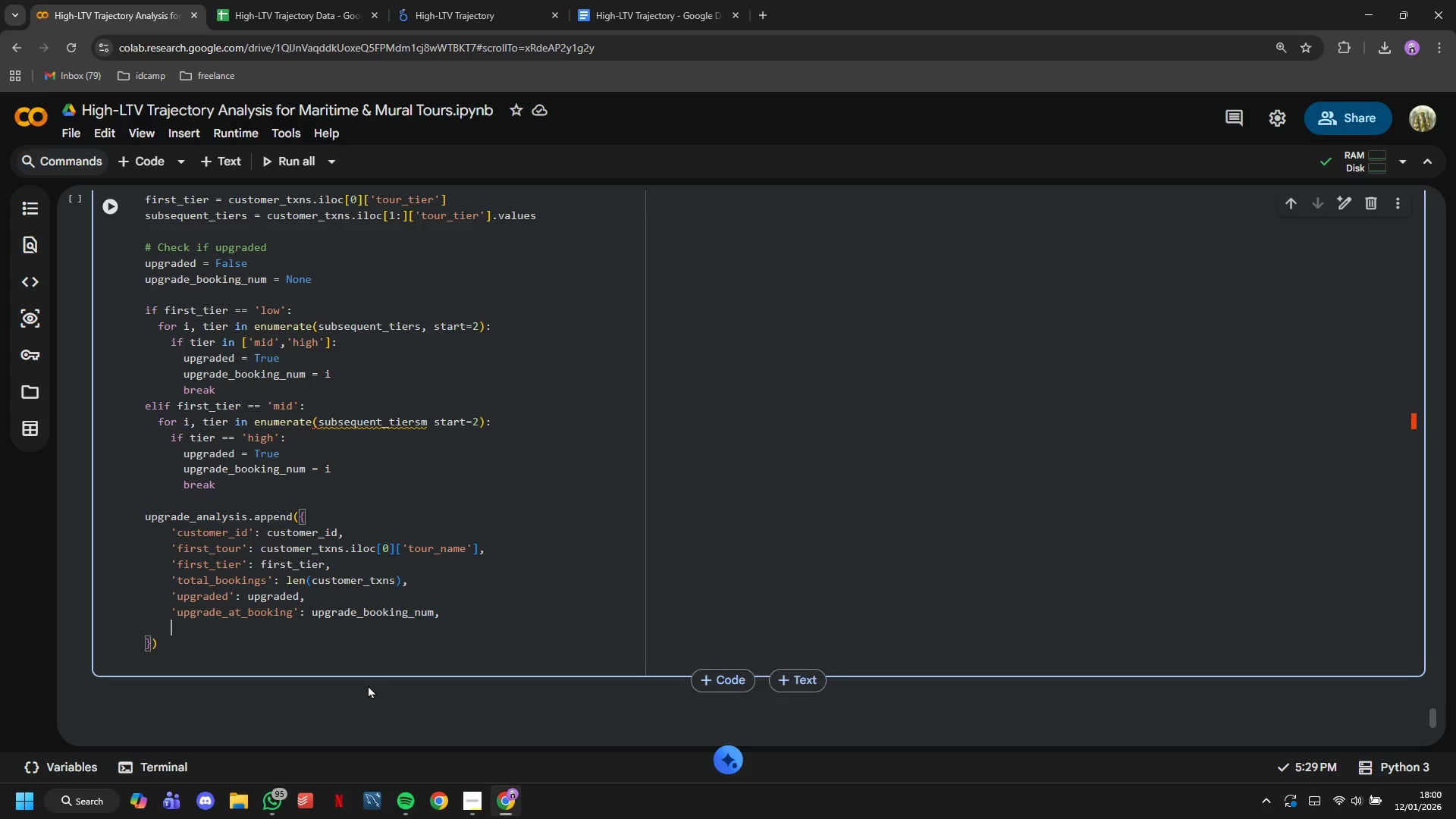 
 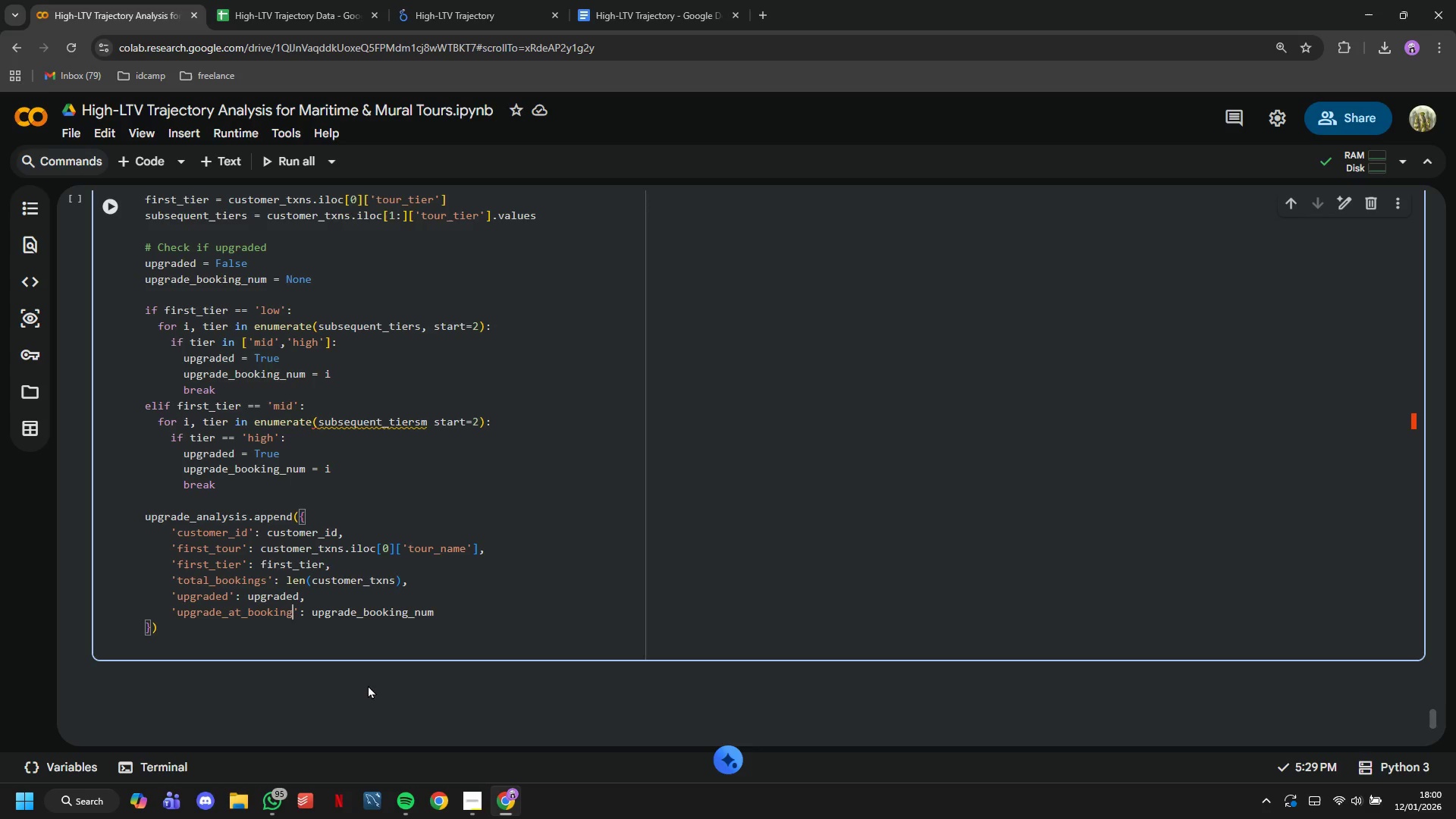 
hold_key(key=ArrowRight, duration=1.12)
 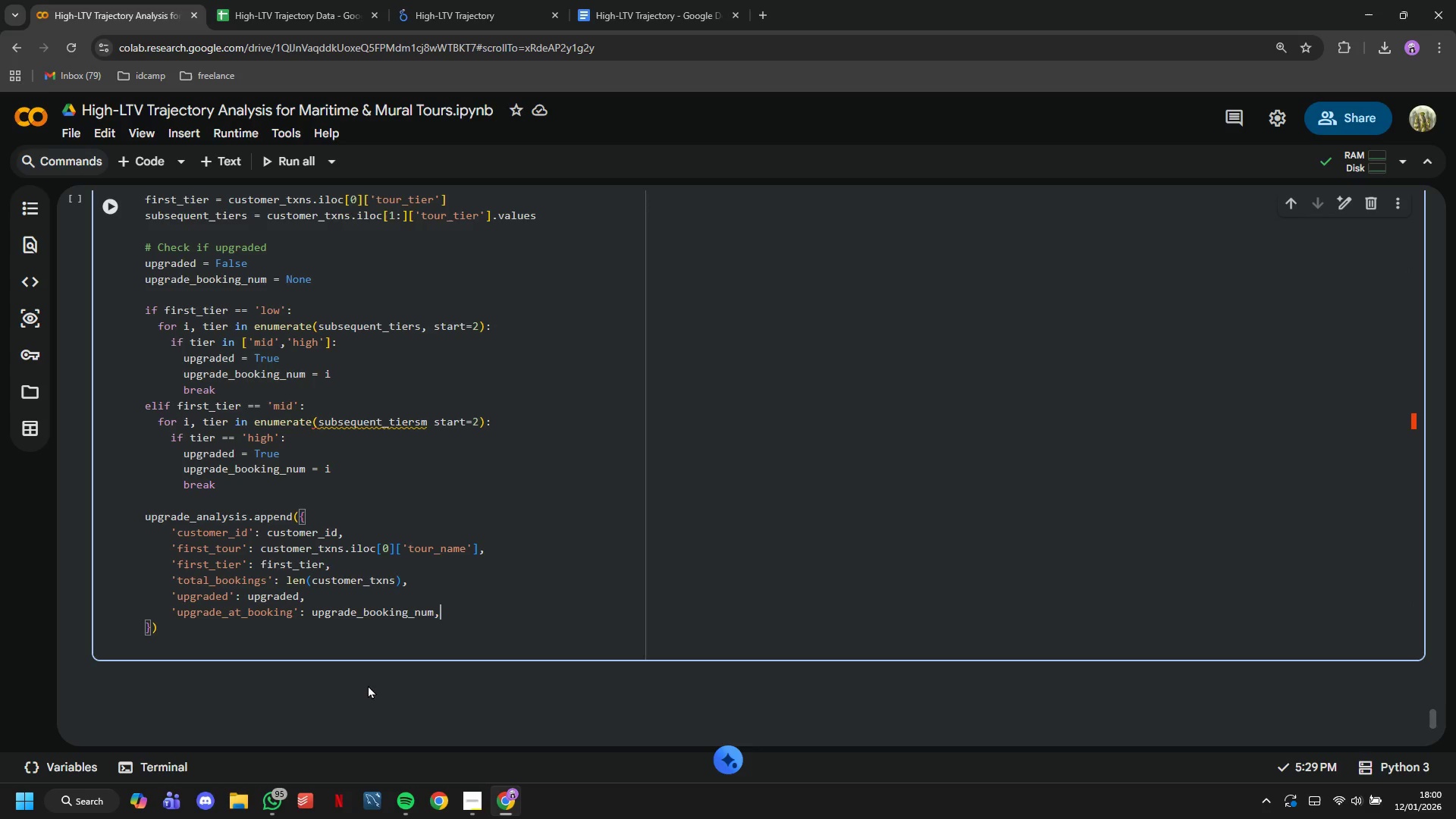 
key(Enter)
 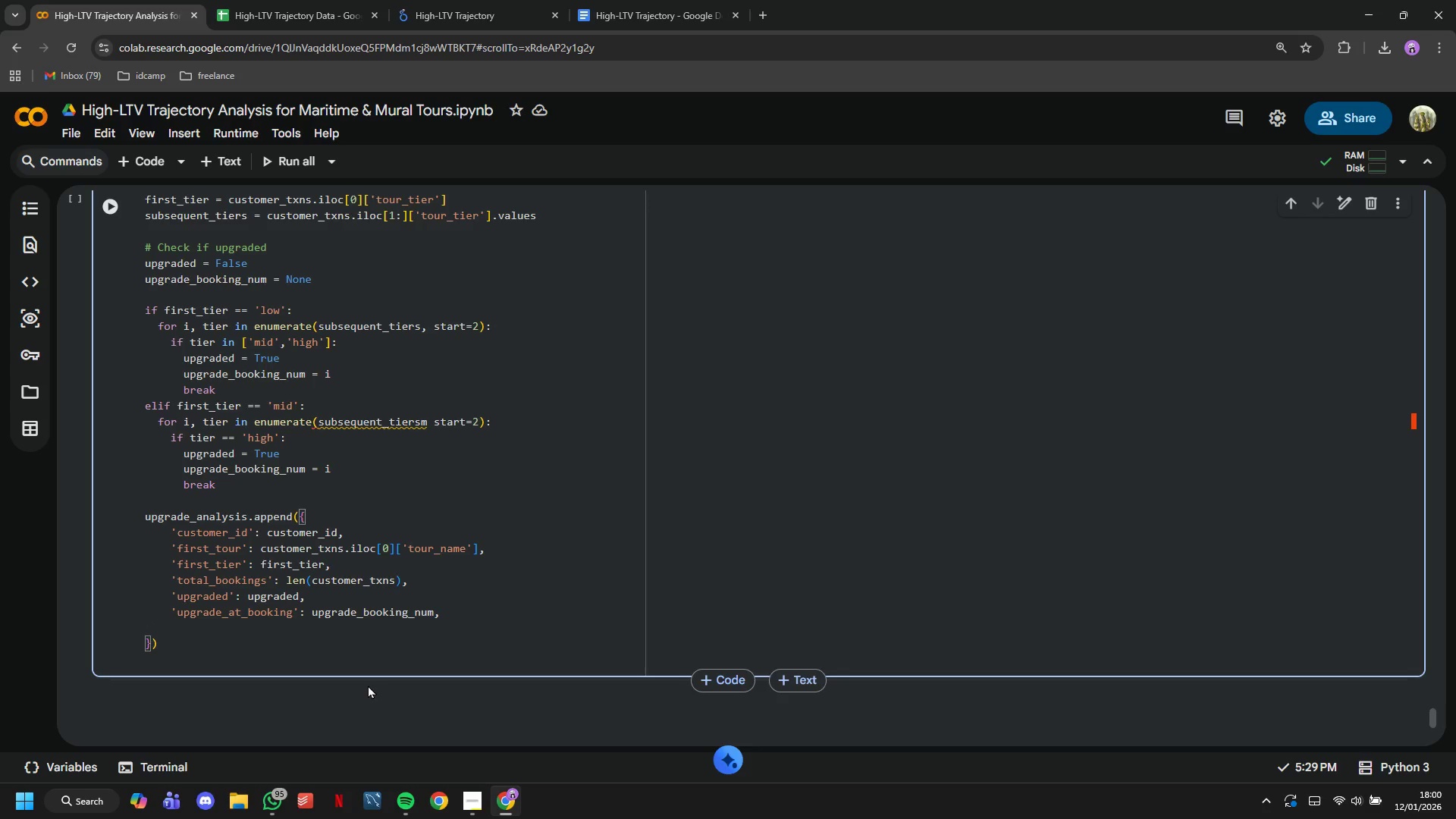 
type('cohort)
 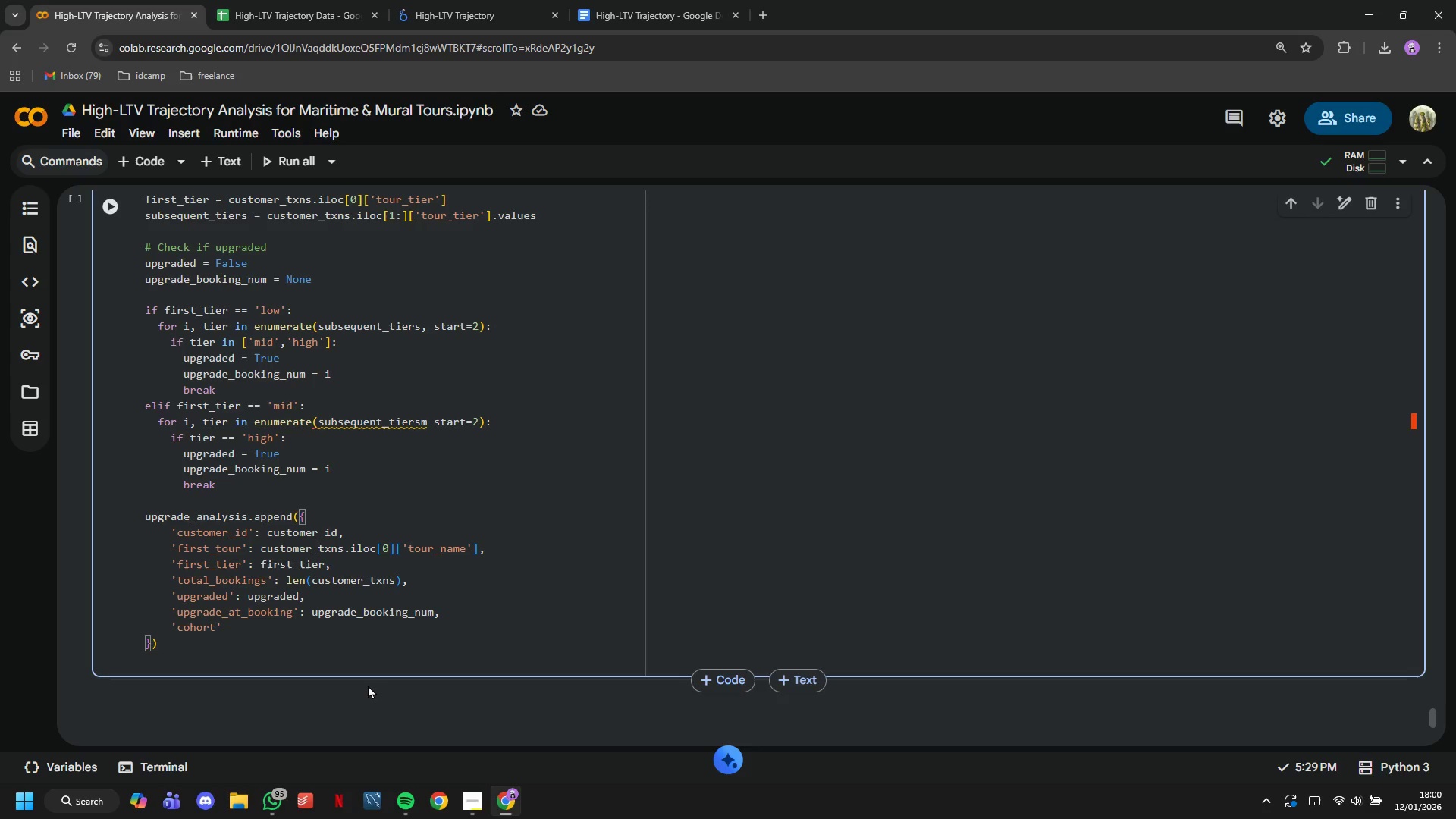 
key(ArrowRight)
 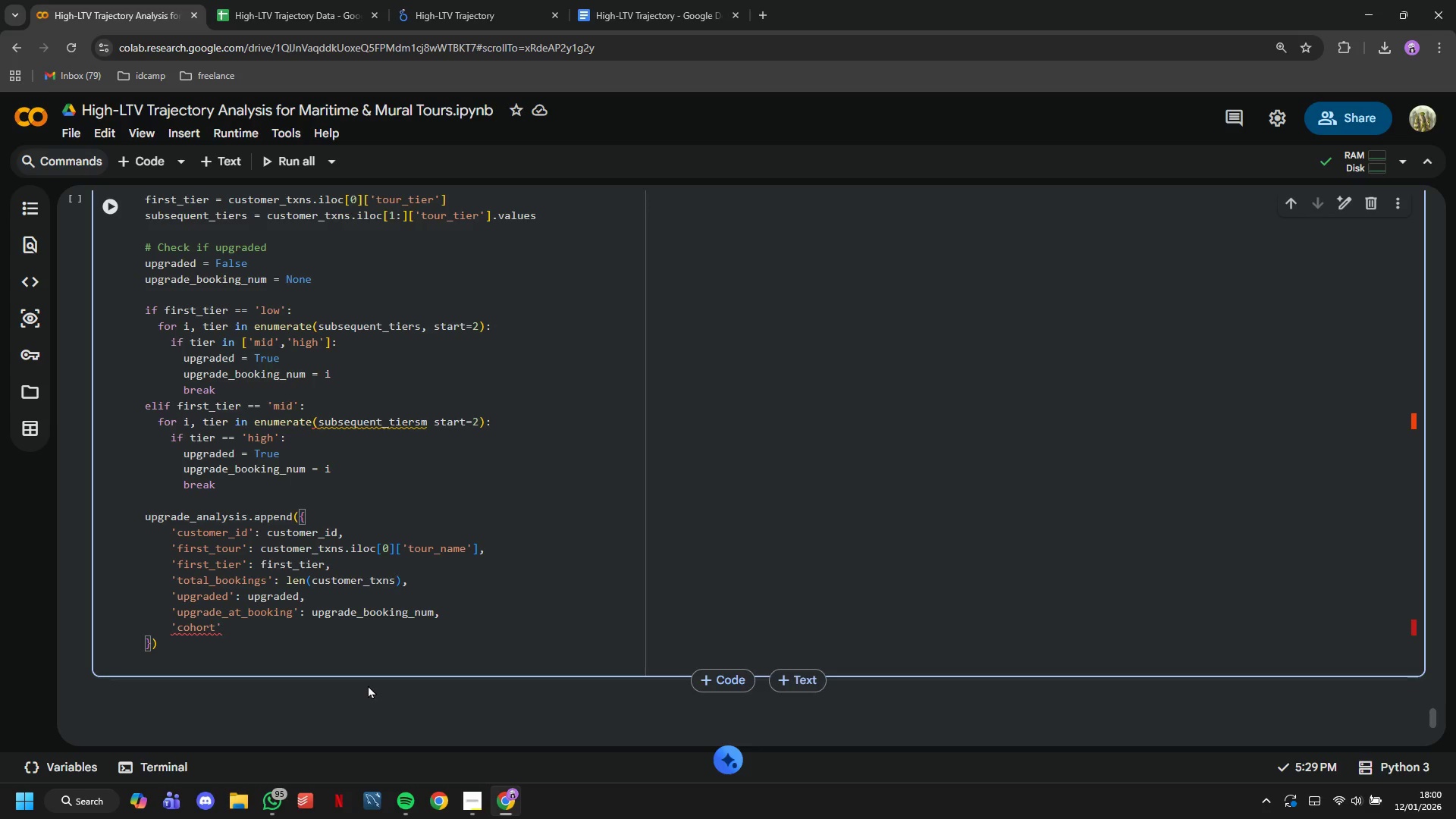 
type(: customer_journey[sust)
key(Backspace)
key(Backspace)
key(Backspace)
key(Backspace)
type(customer_jor)
key(Backspace)
type(urnet)
key(Backspace)
type(y['customer_Id)
 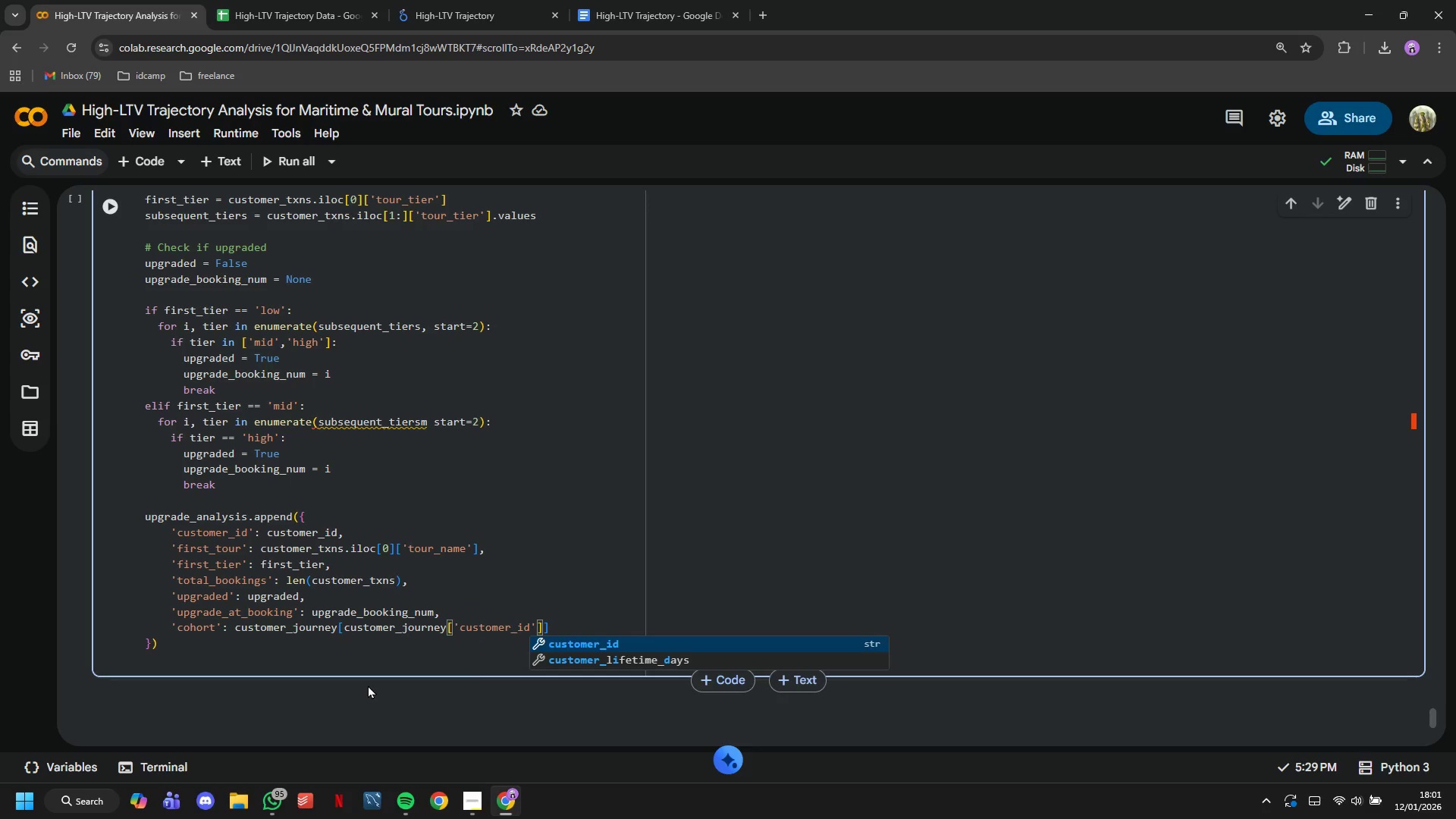 
key(ArrowRight)
 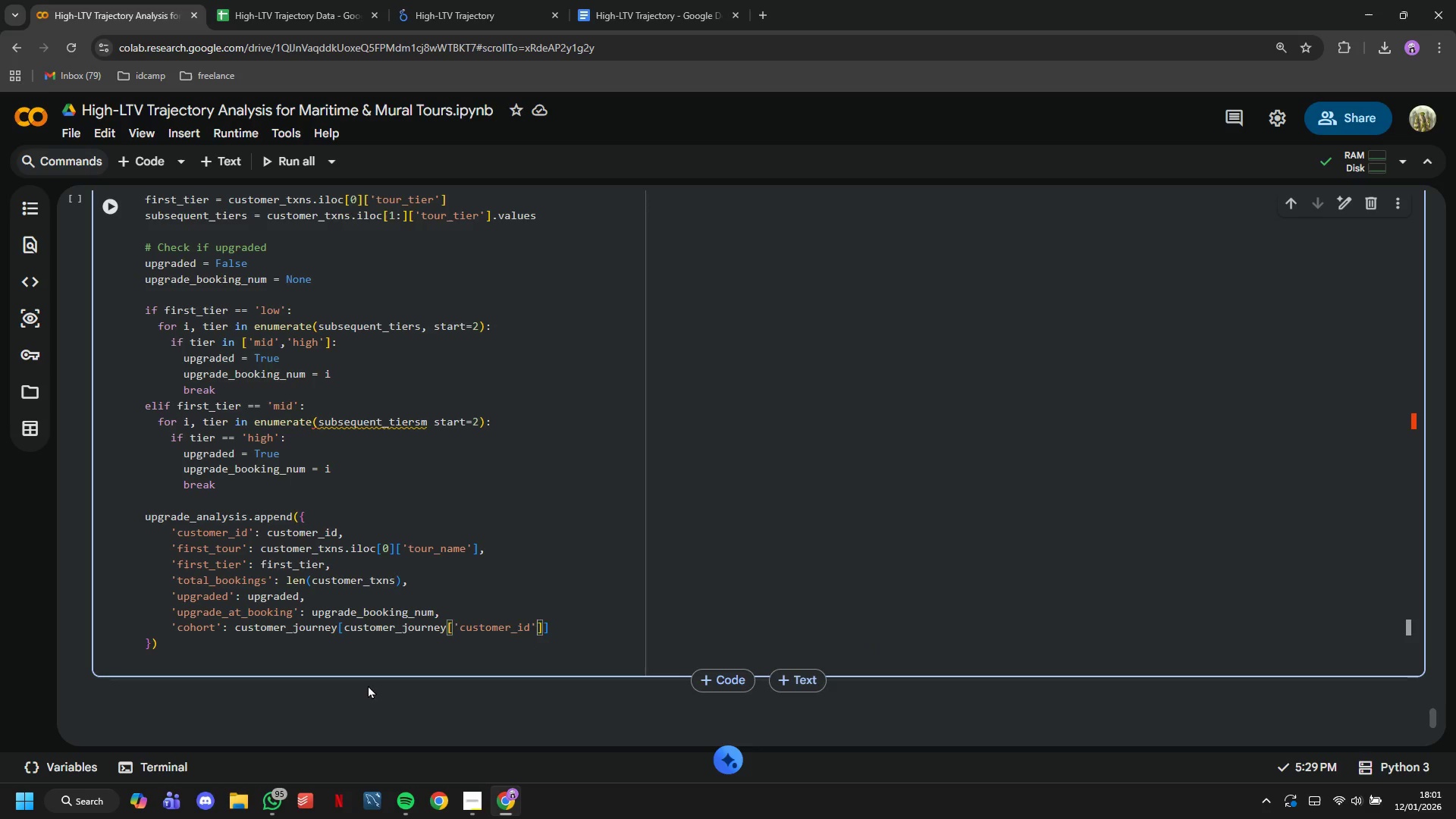 
key(ArrowRight)
 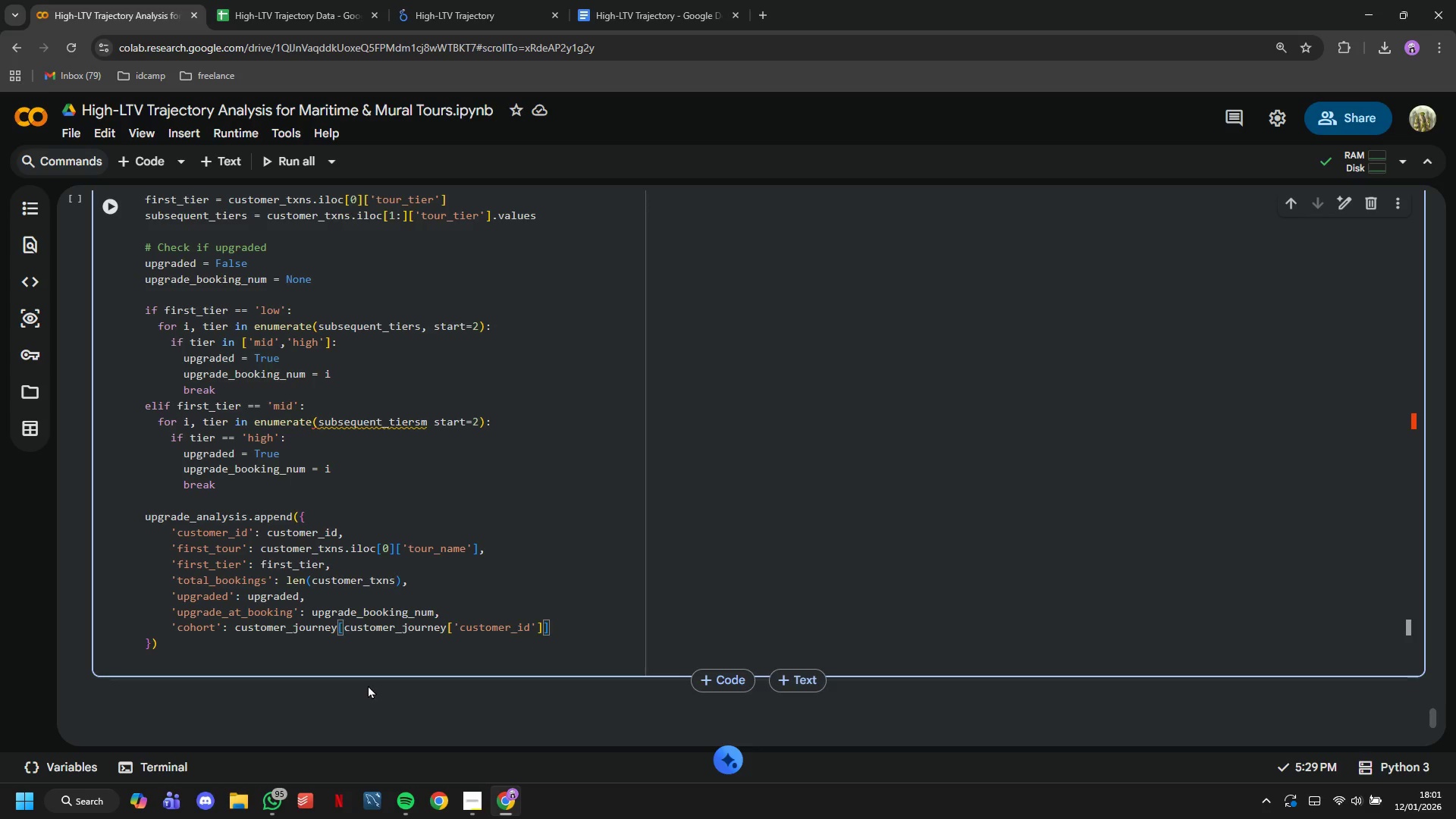 
type(==customer_id)
 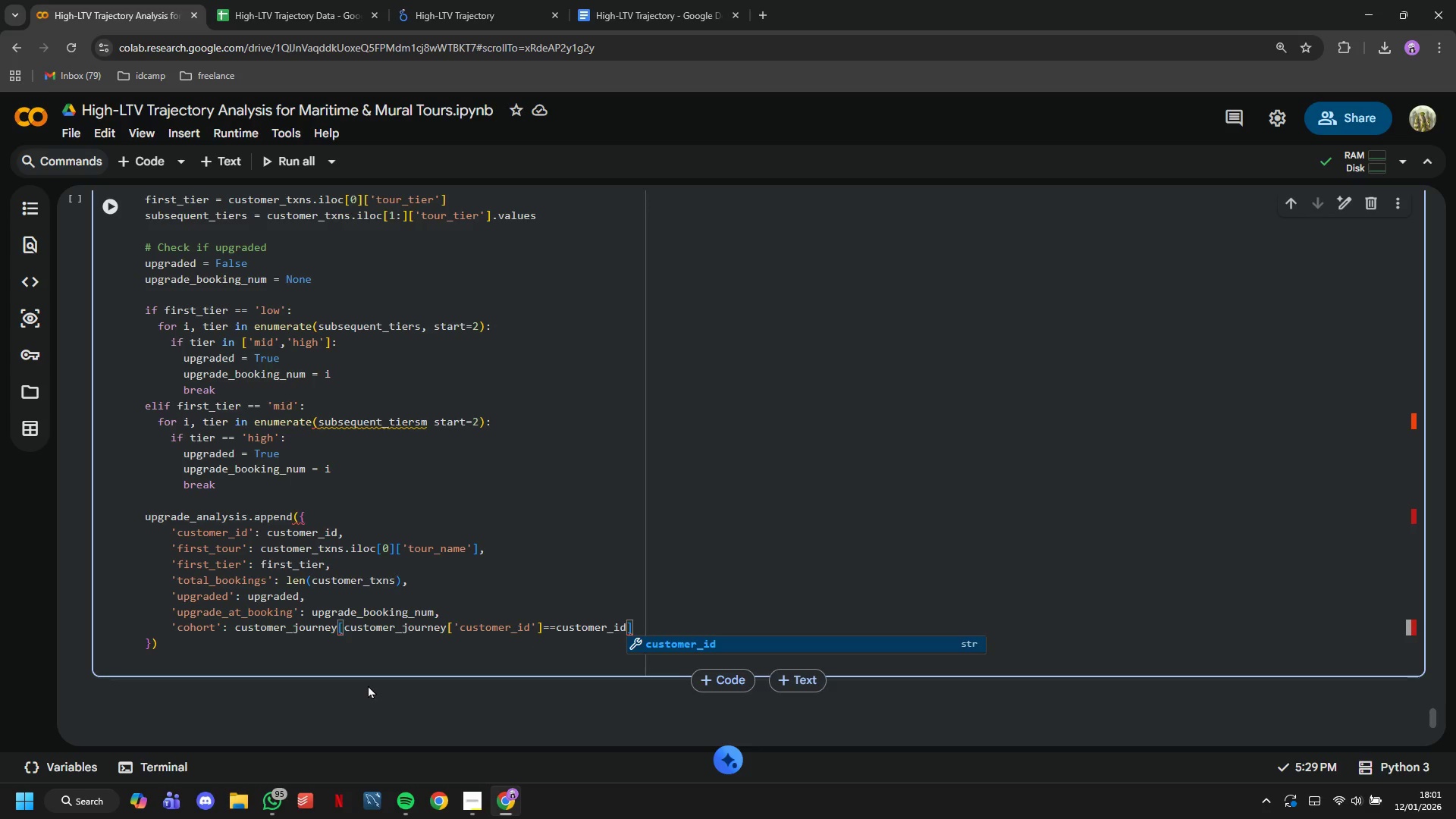 
key(ArrowRight)
 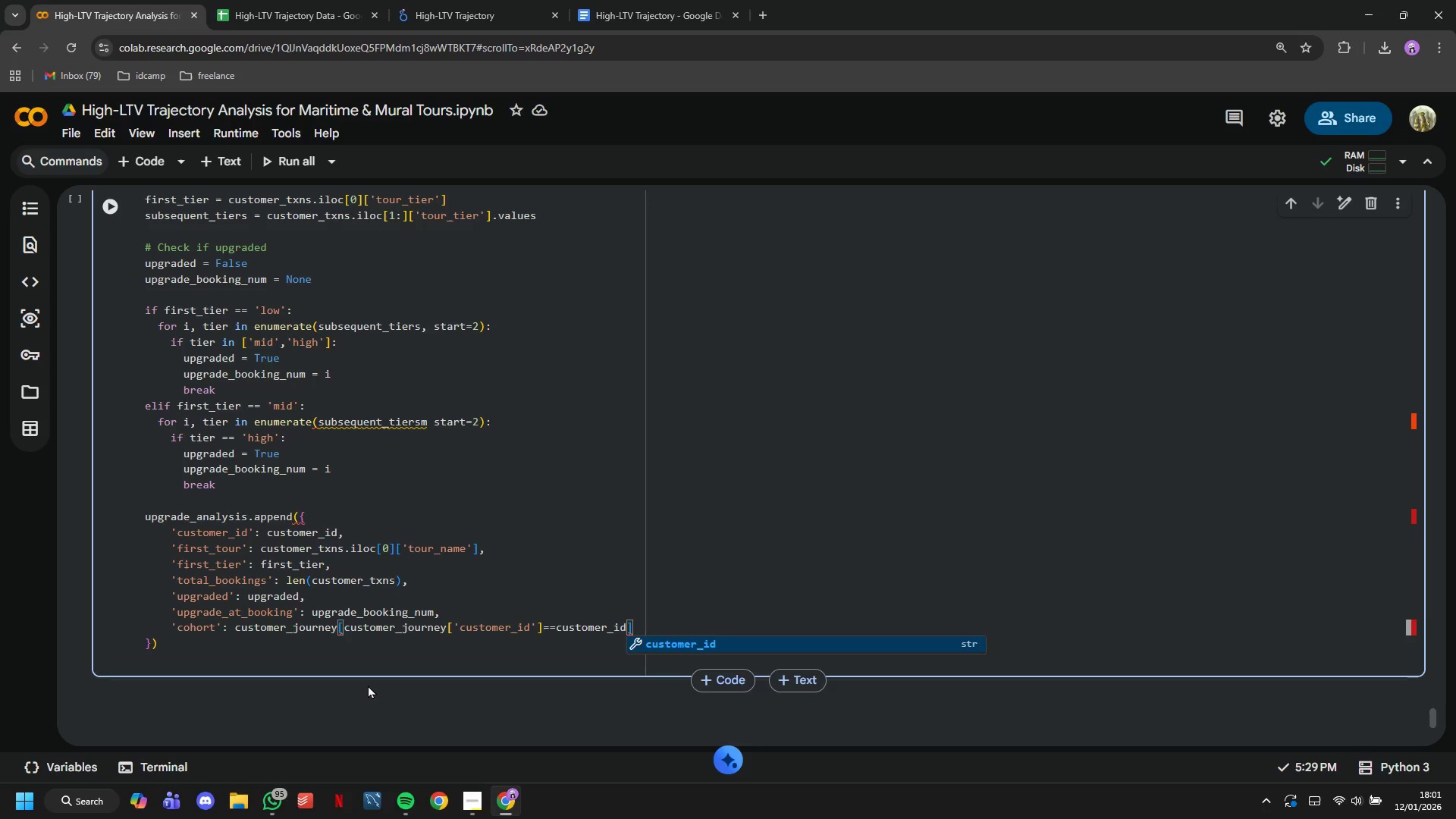 
key(ArrowRight)
 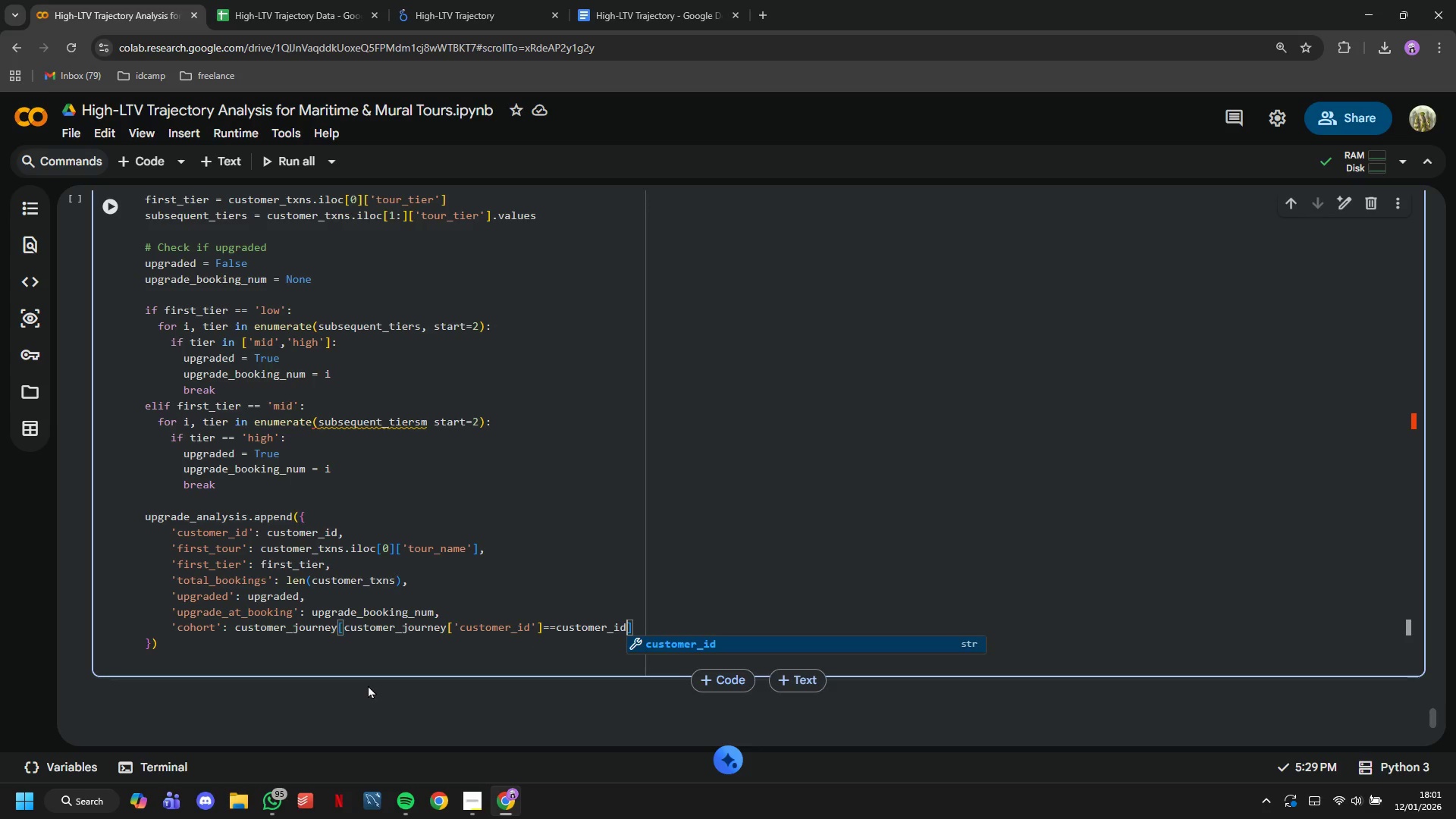 
key(ArrowLeft)
 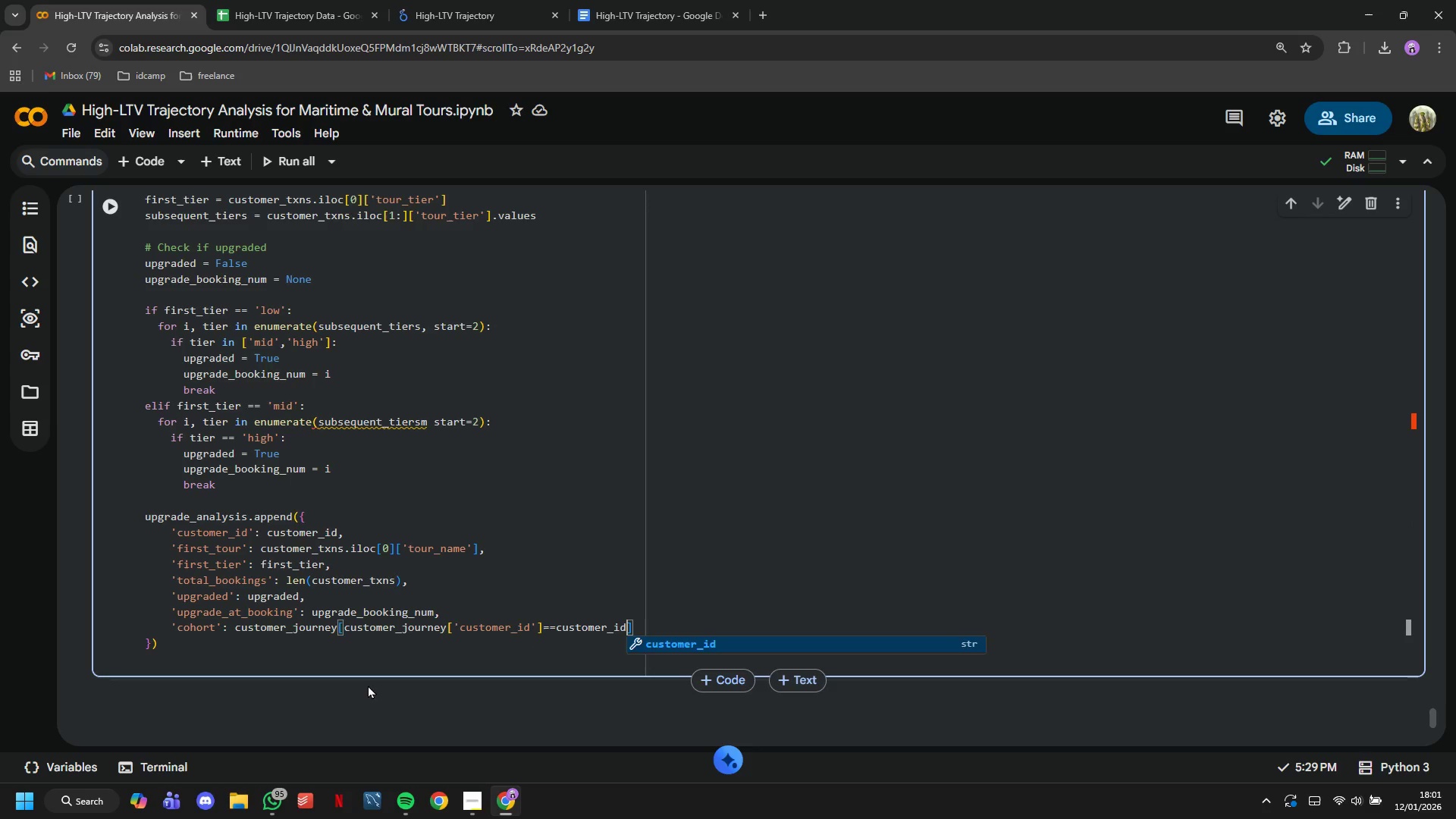 
key(ArrowLeft)
 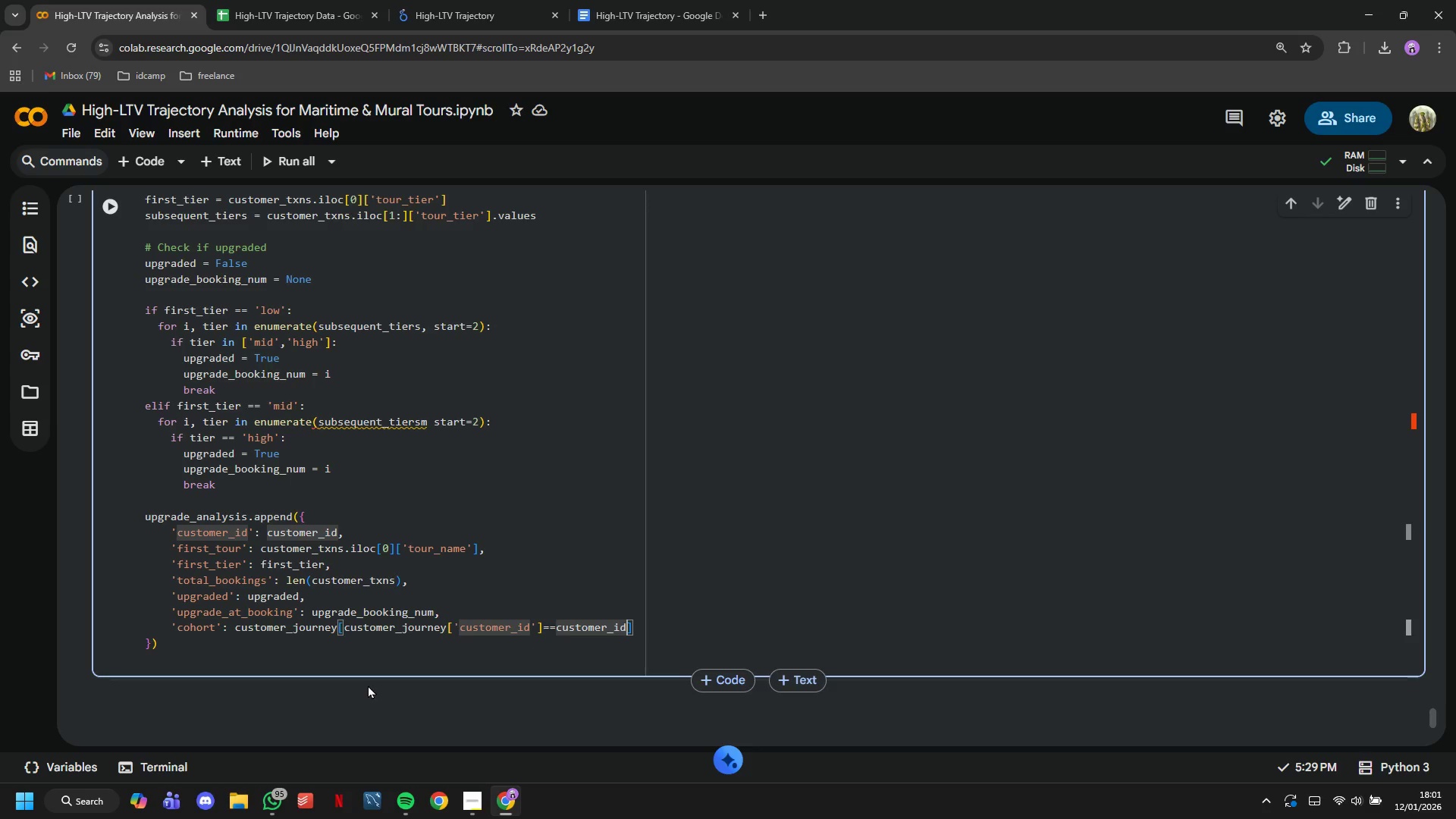 
key(BracketLeft)
 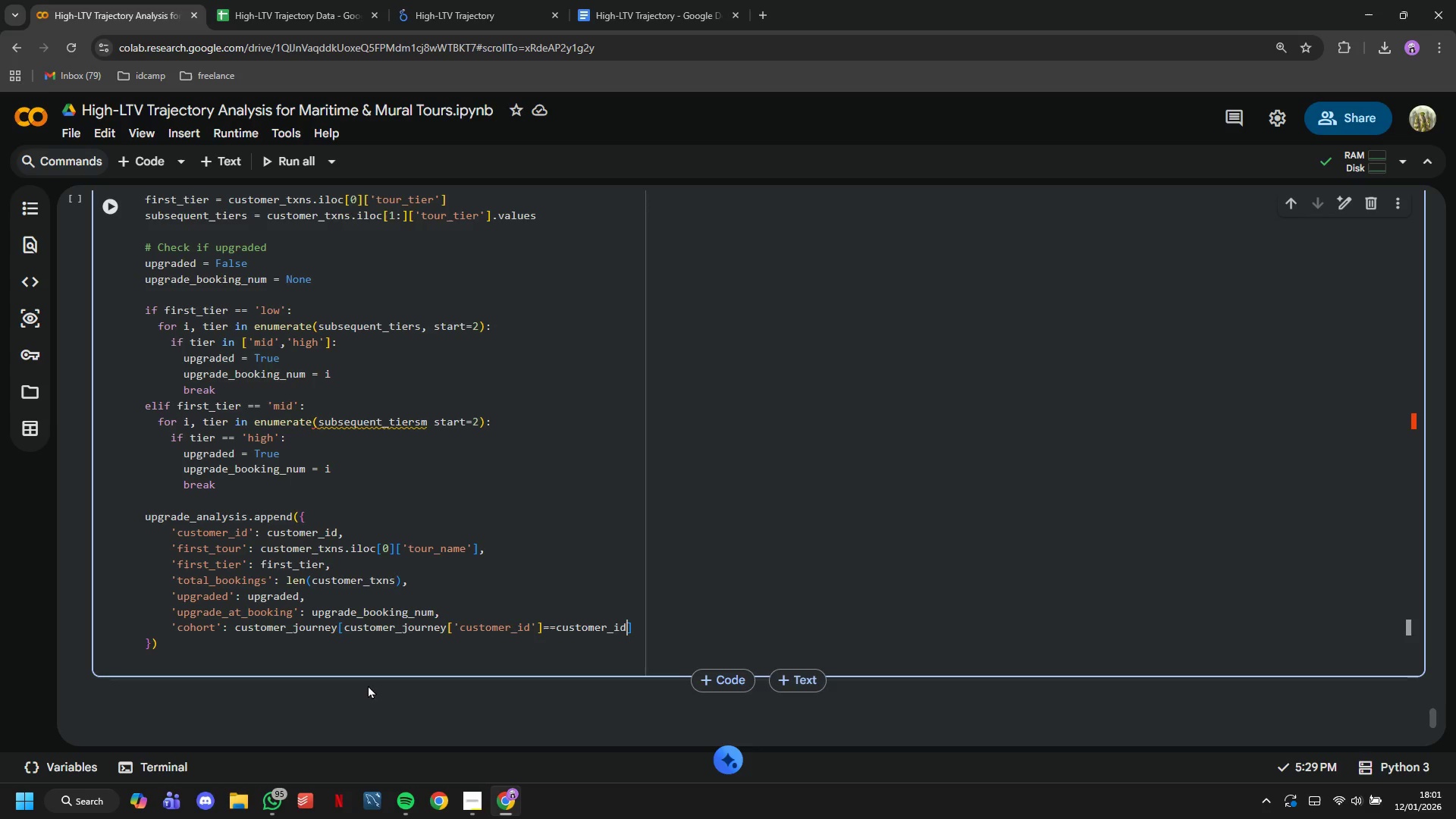 
key(Backspace)
 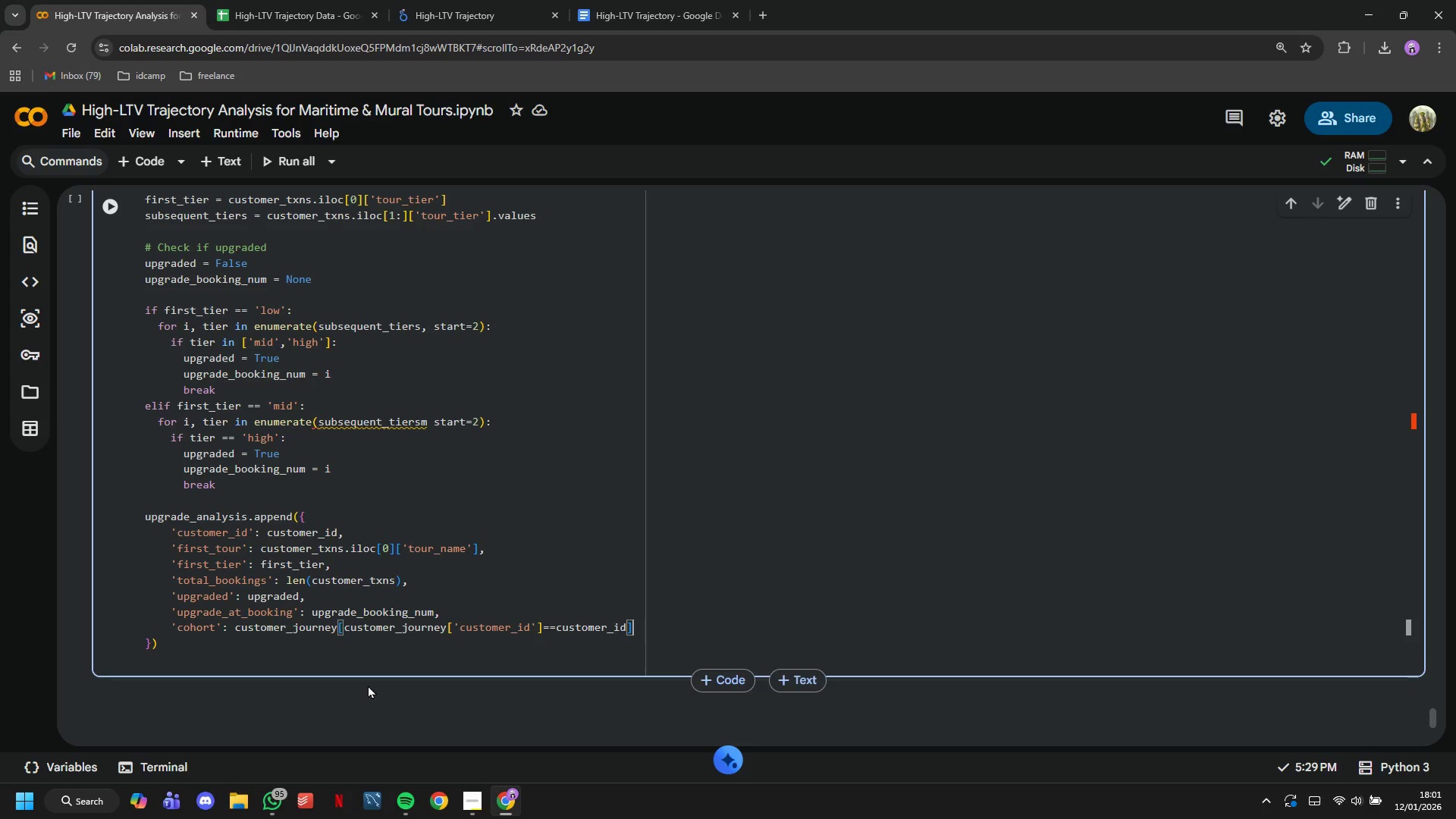 
key(ArrowRight)
 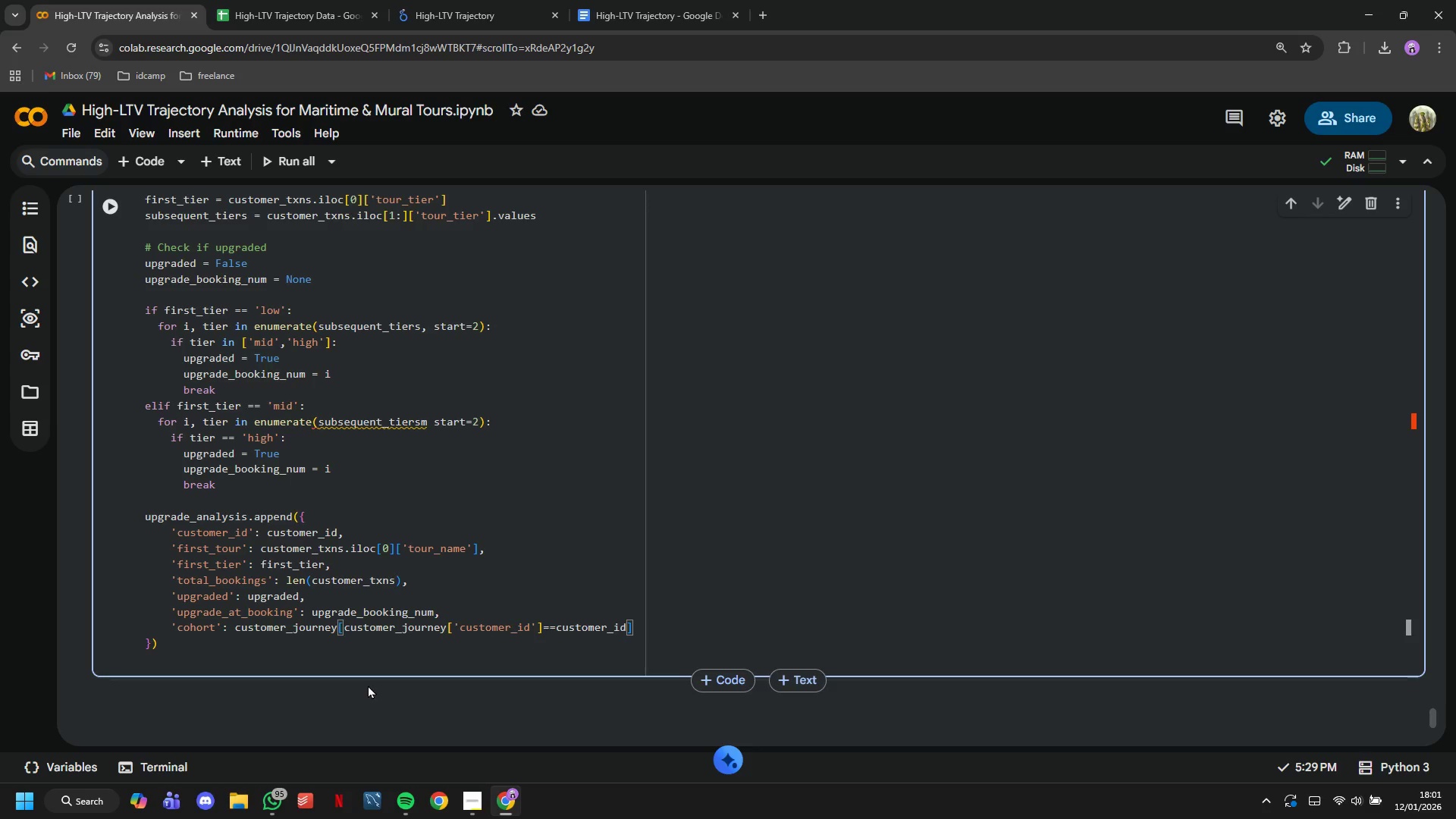 
type(['cohort)
 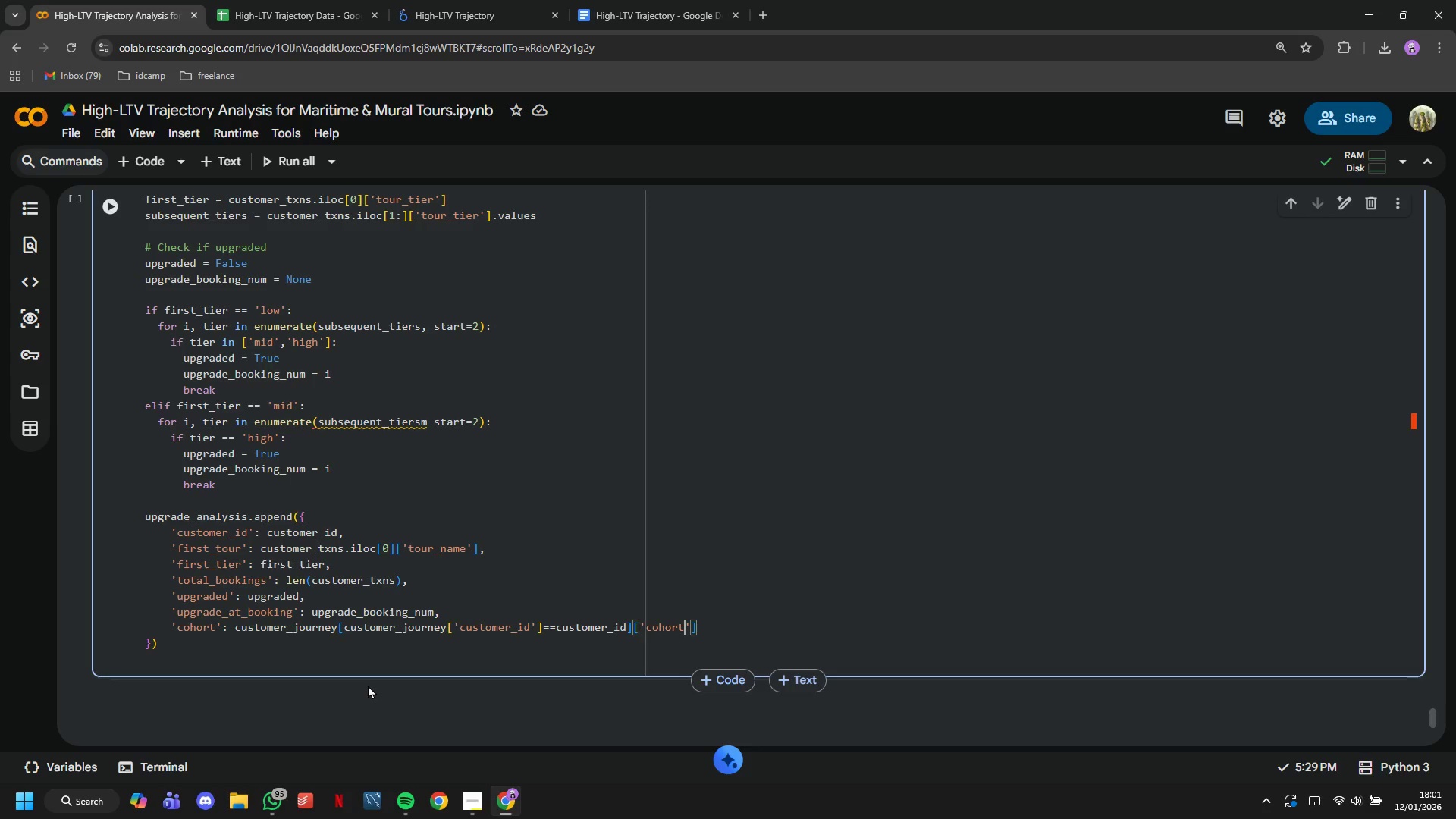 
key(ArrowRight)
 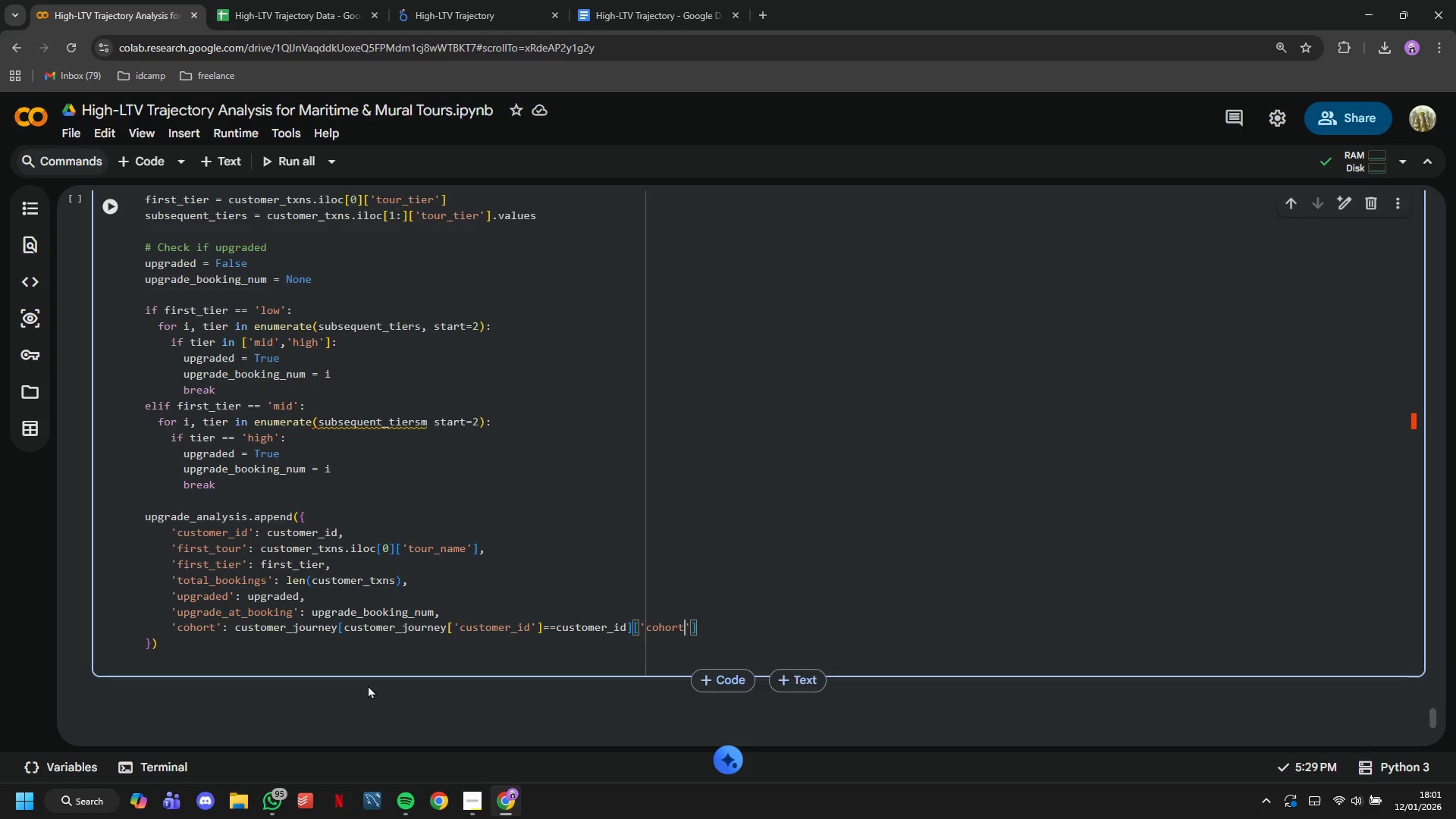 
key(ArrowRight)
 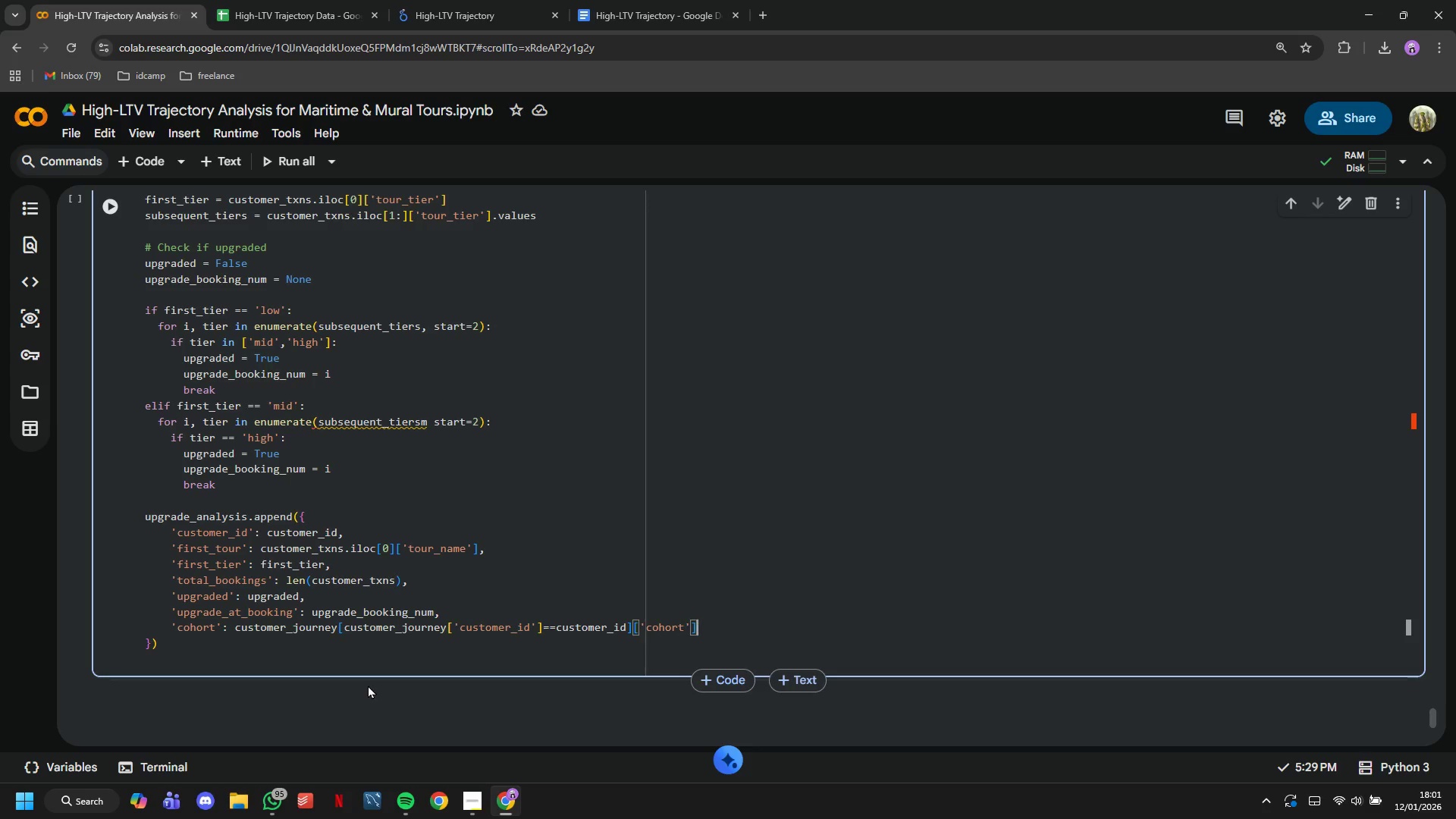 
type(.values[0)
 